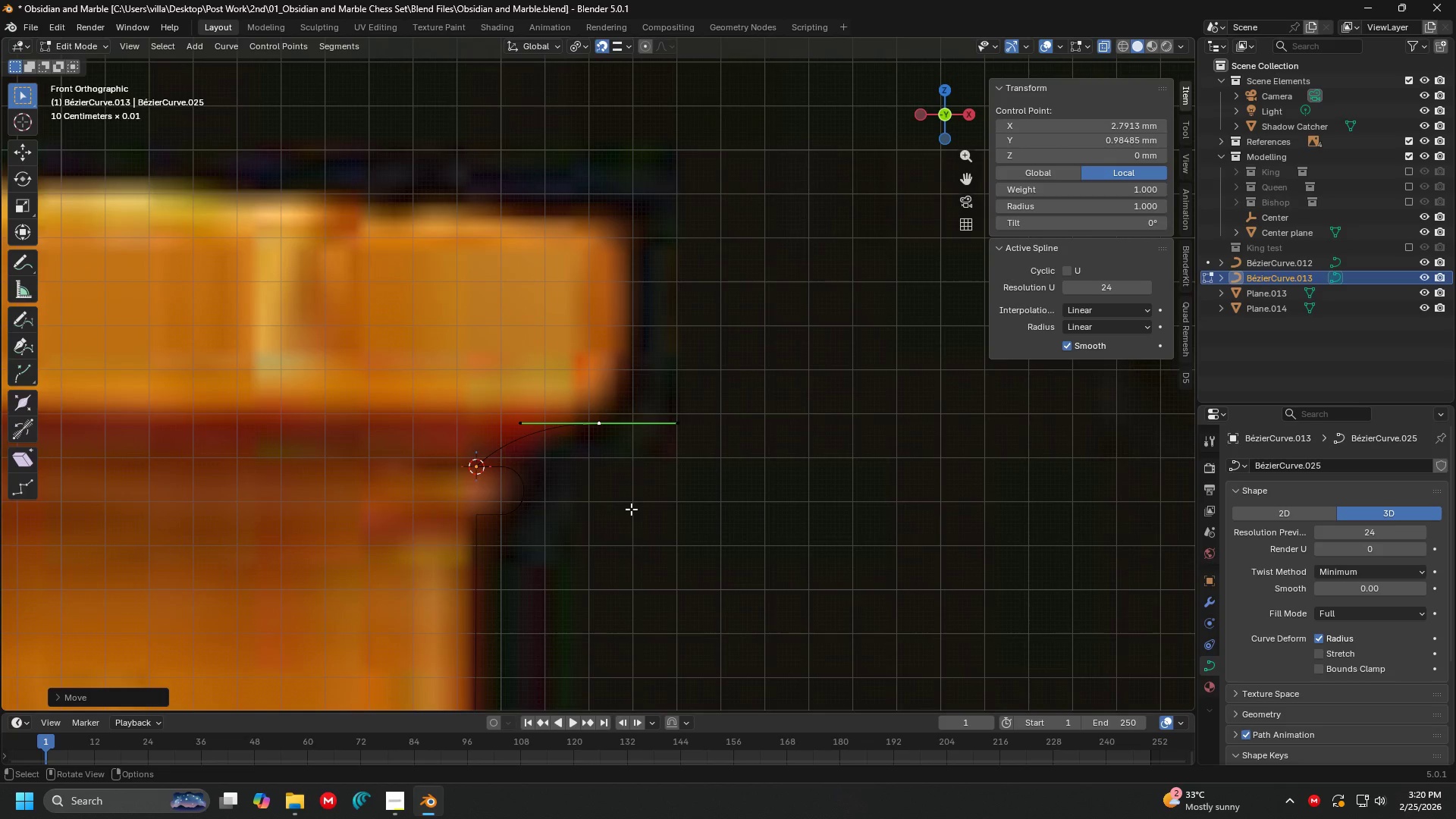 
hold_key(key=ShiftLeft, duration=0.55)
 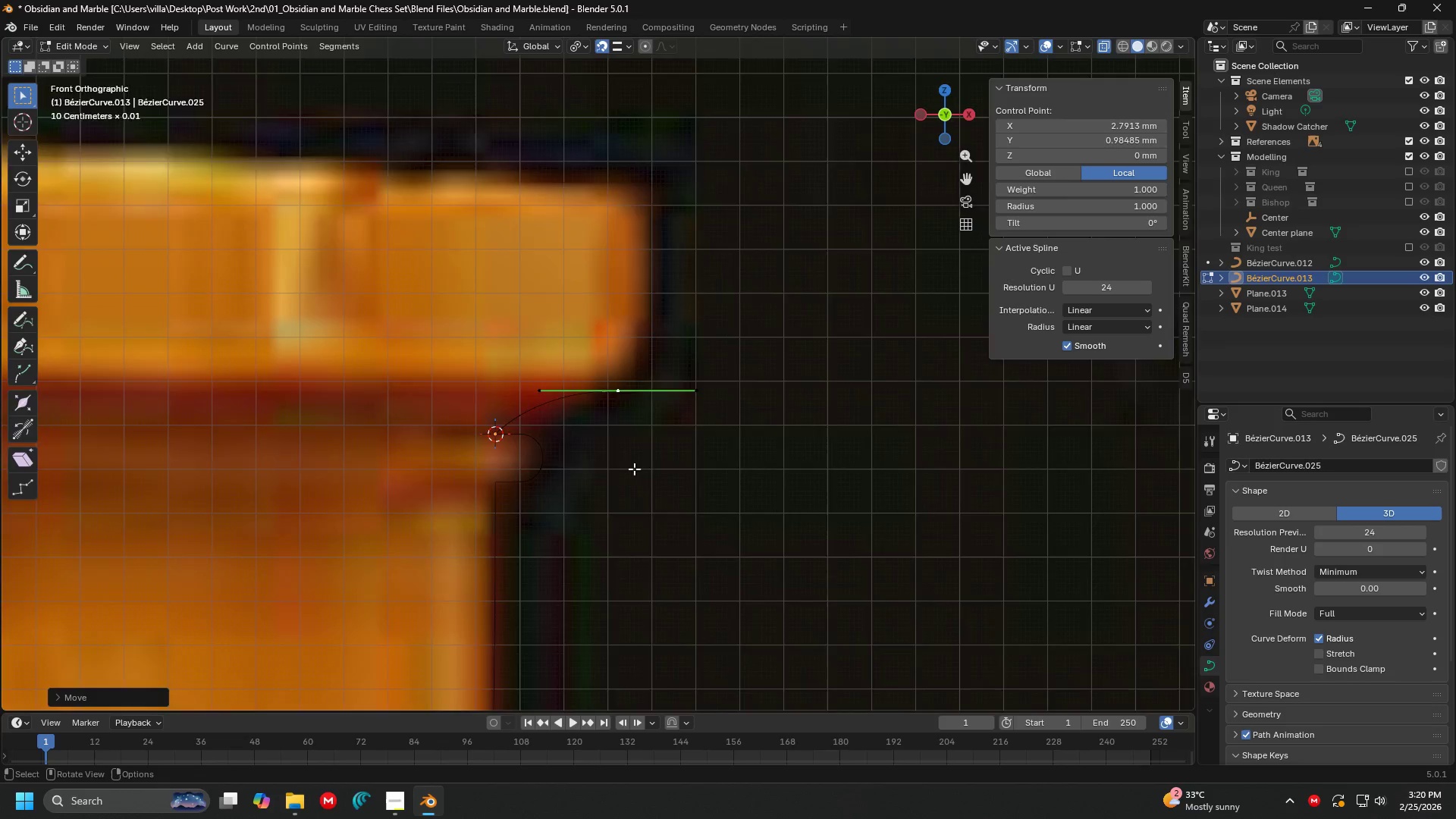 
hold_key(key=ShiftLeft, duration=0.48)
 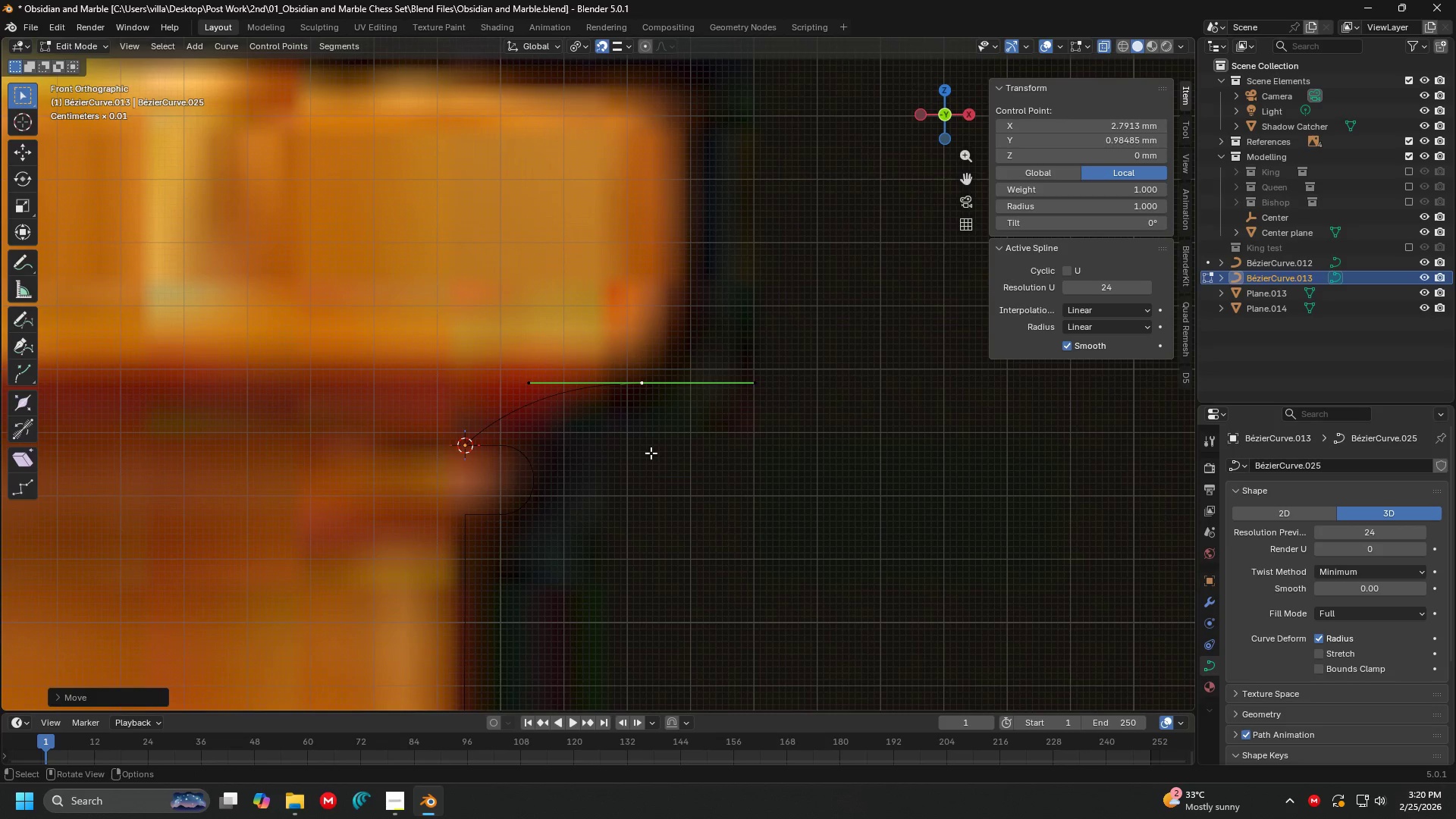 
scroll: coordinate [634, 469], scroll_direction: up, amount: 2.0
 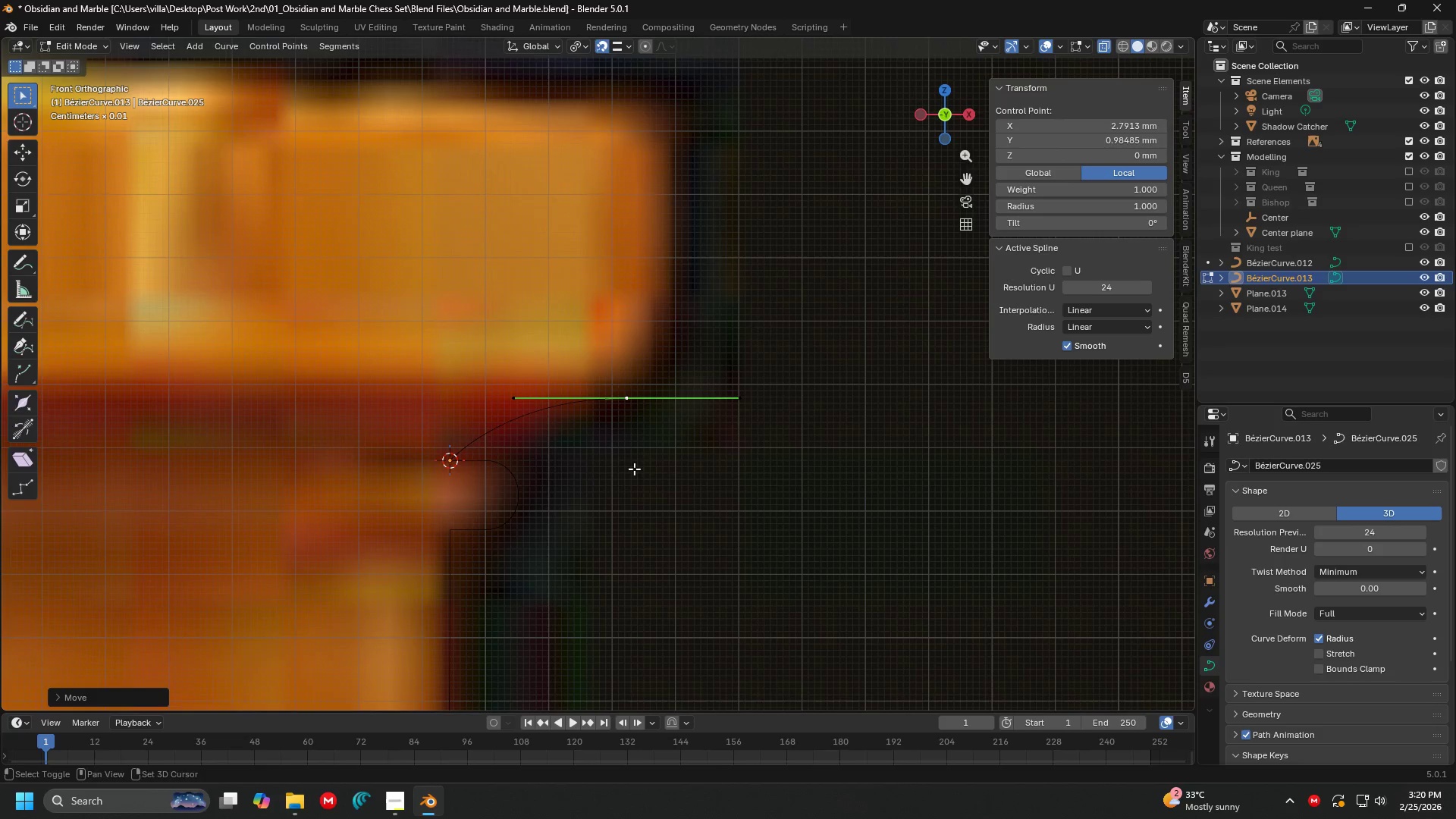 
key(G)
 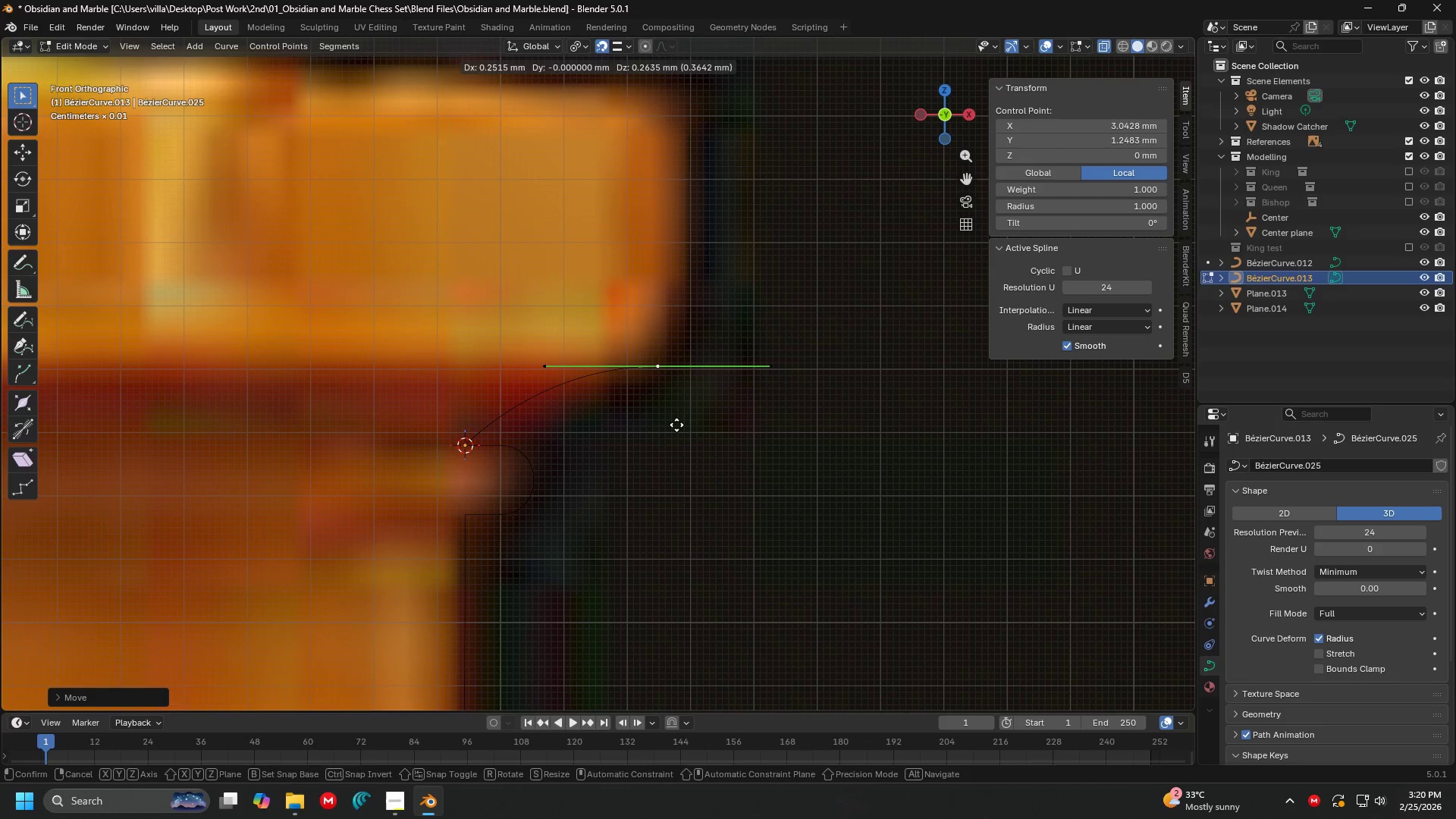 
left_click([676, 425])
 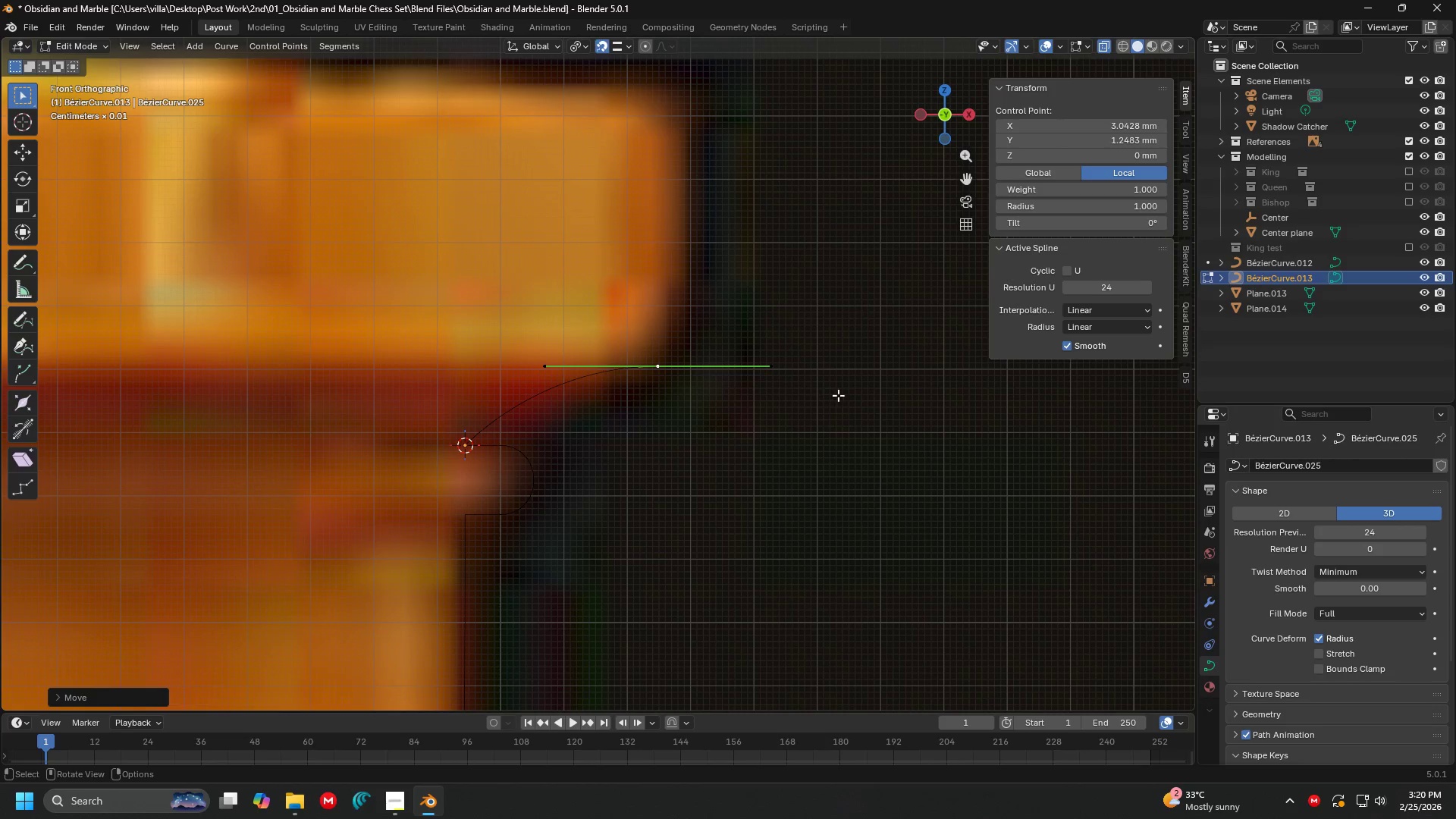 
key(R)
 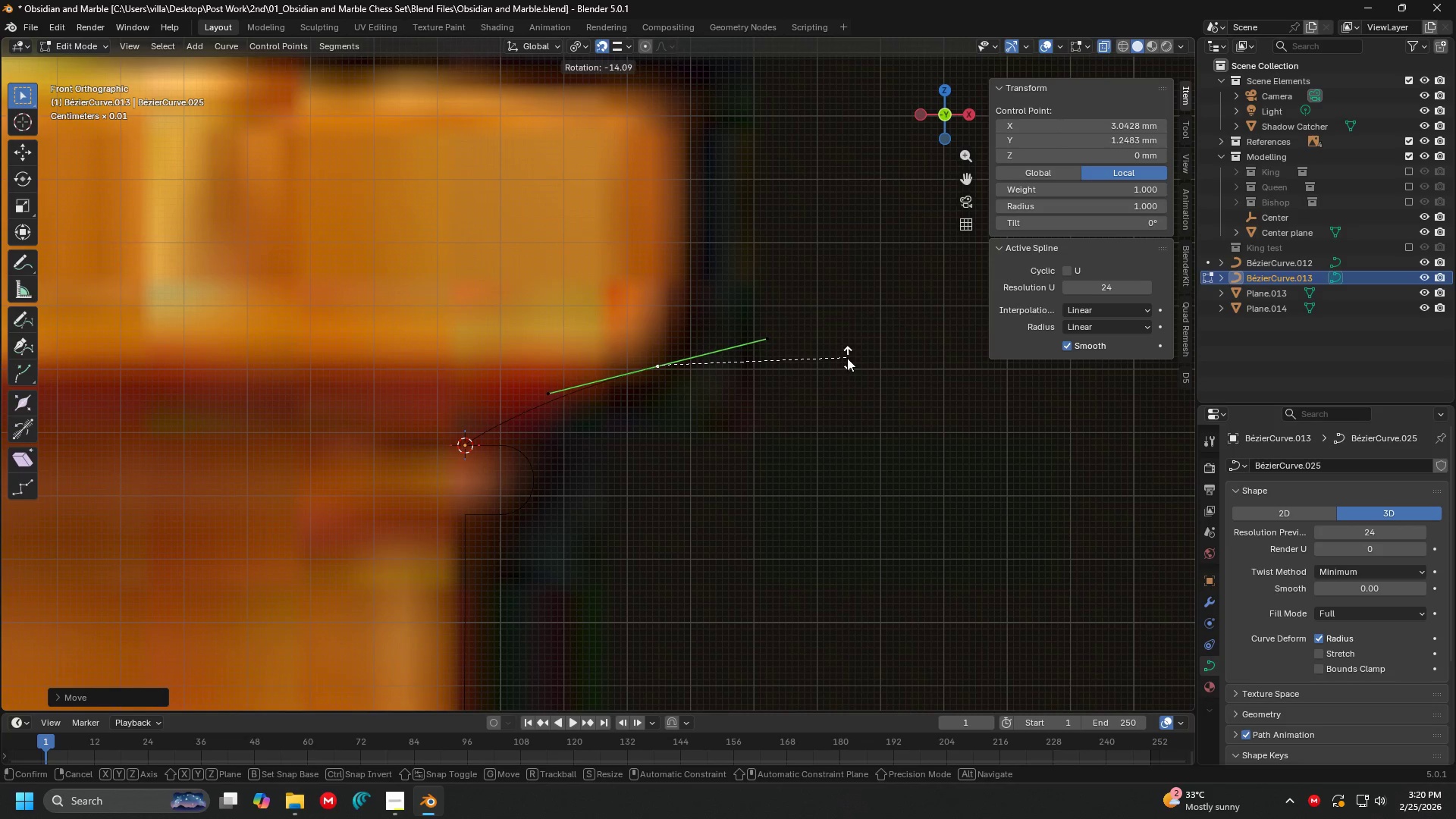 
left_click([847, 358])
 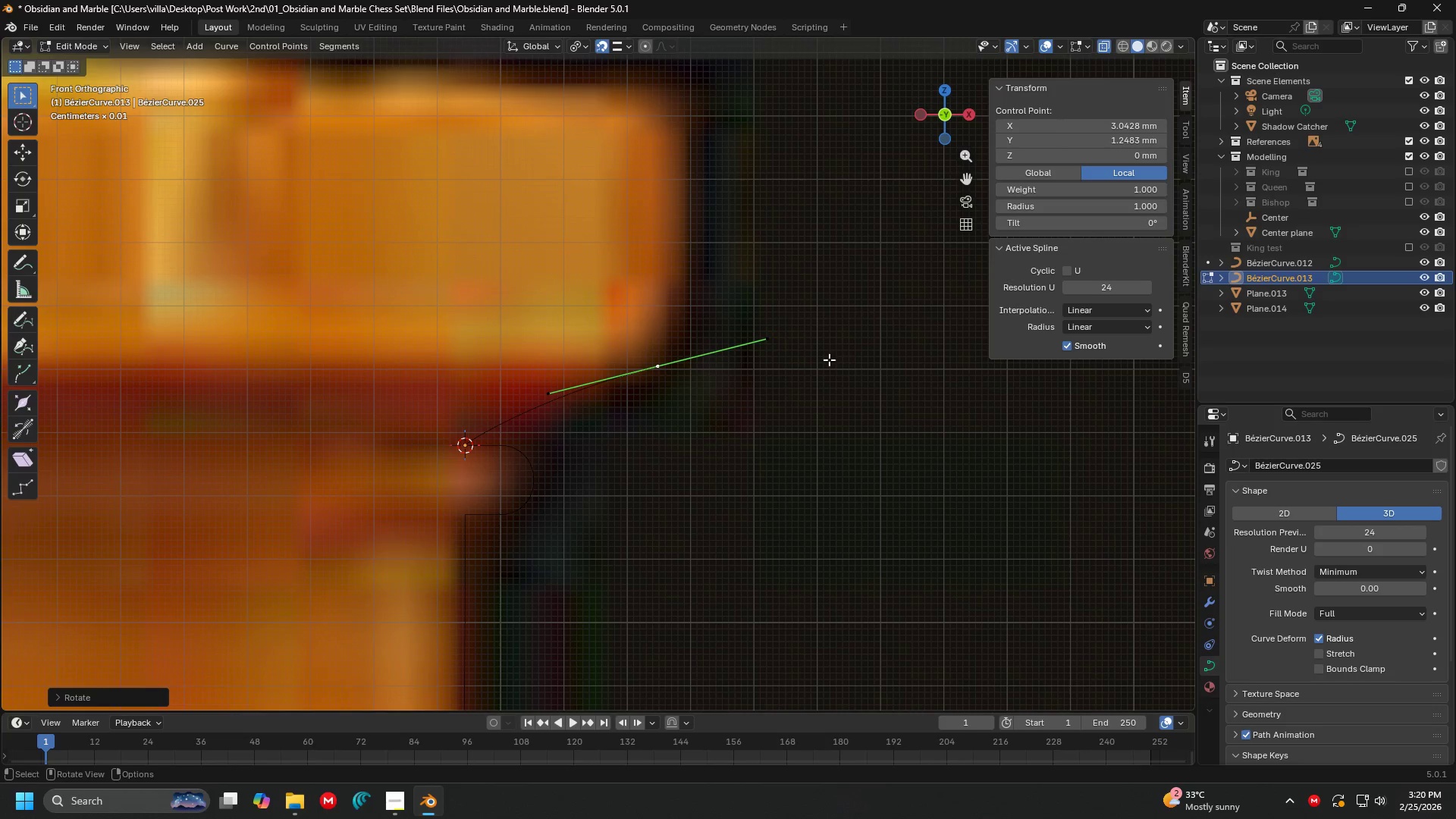 
key(R)
 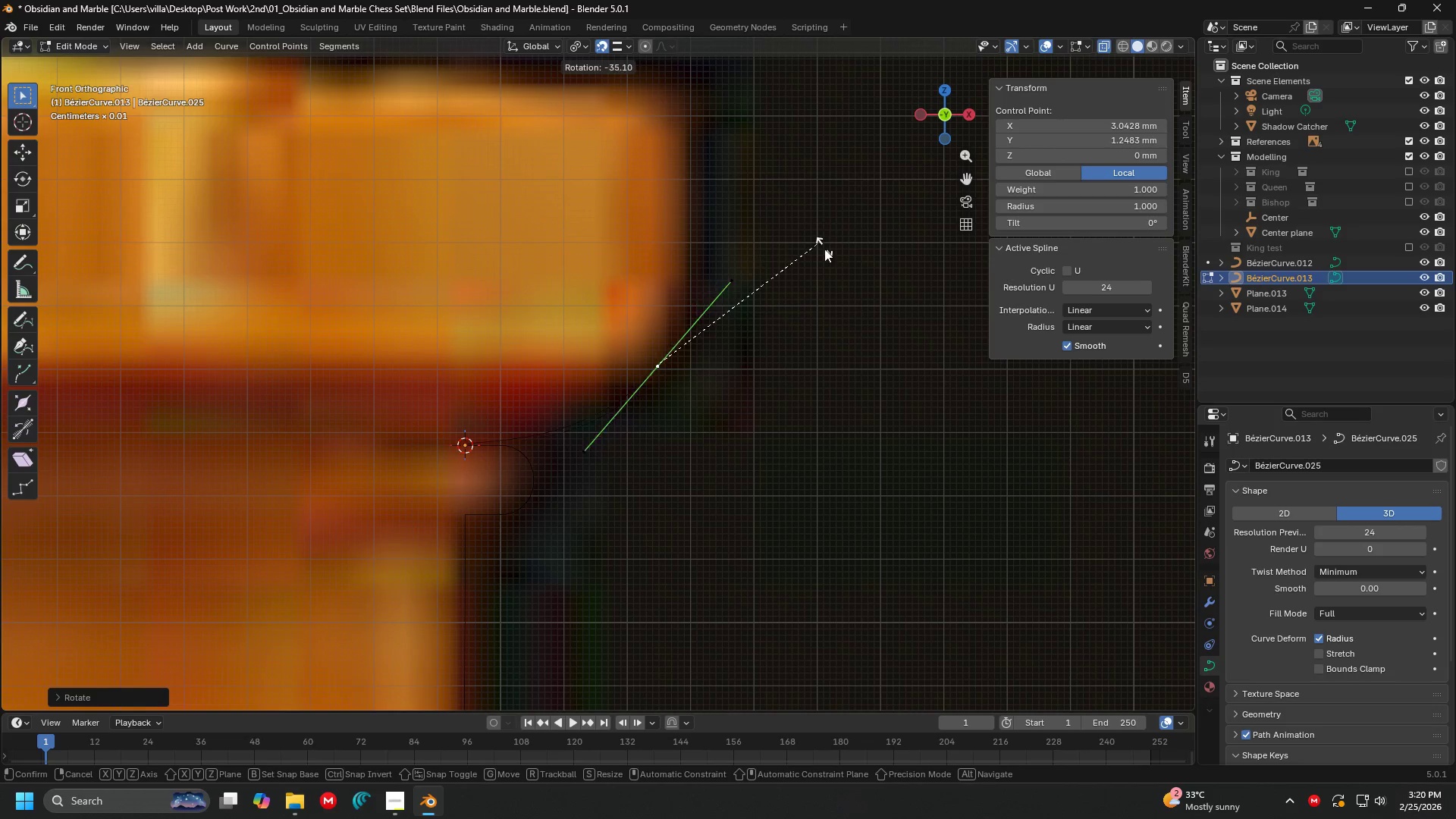 
key(Escape)
 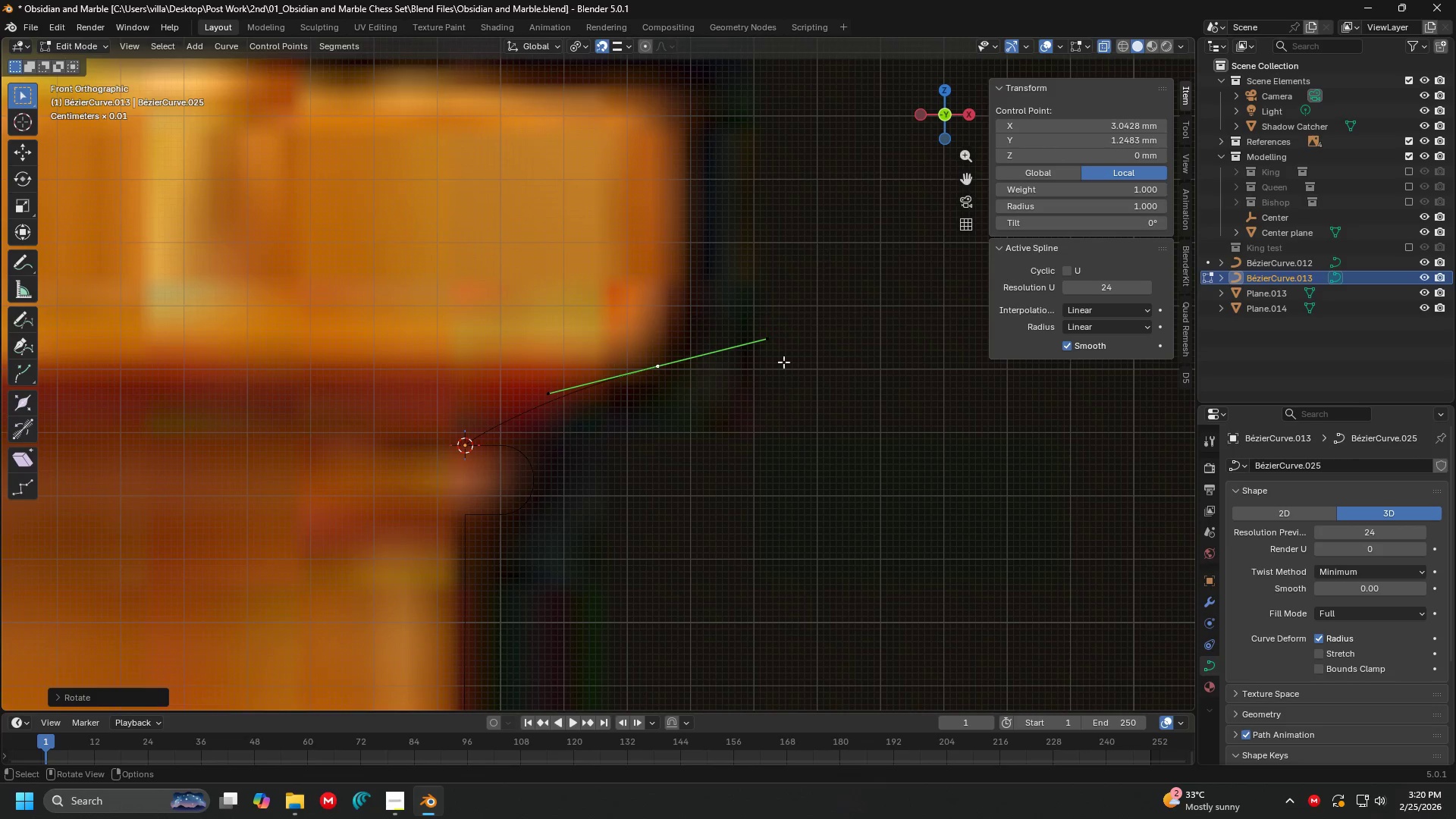 
hold_key(key=ShiftLeft, duration=0.48)
 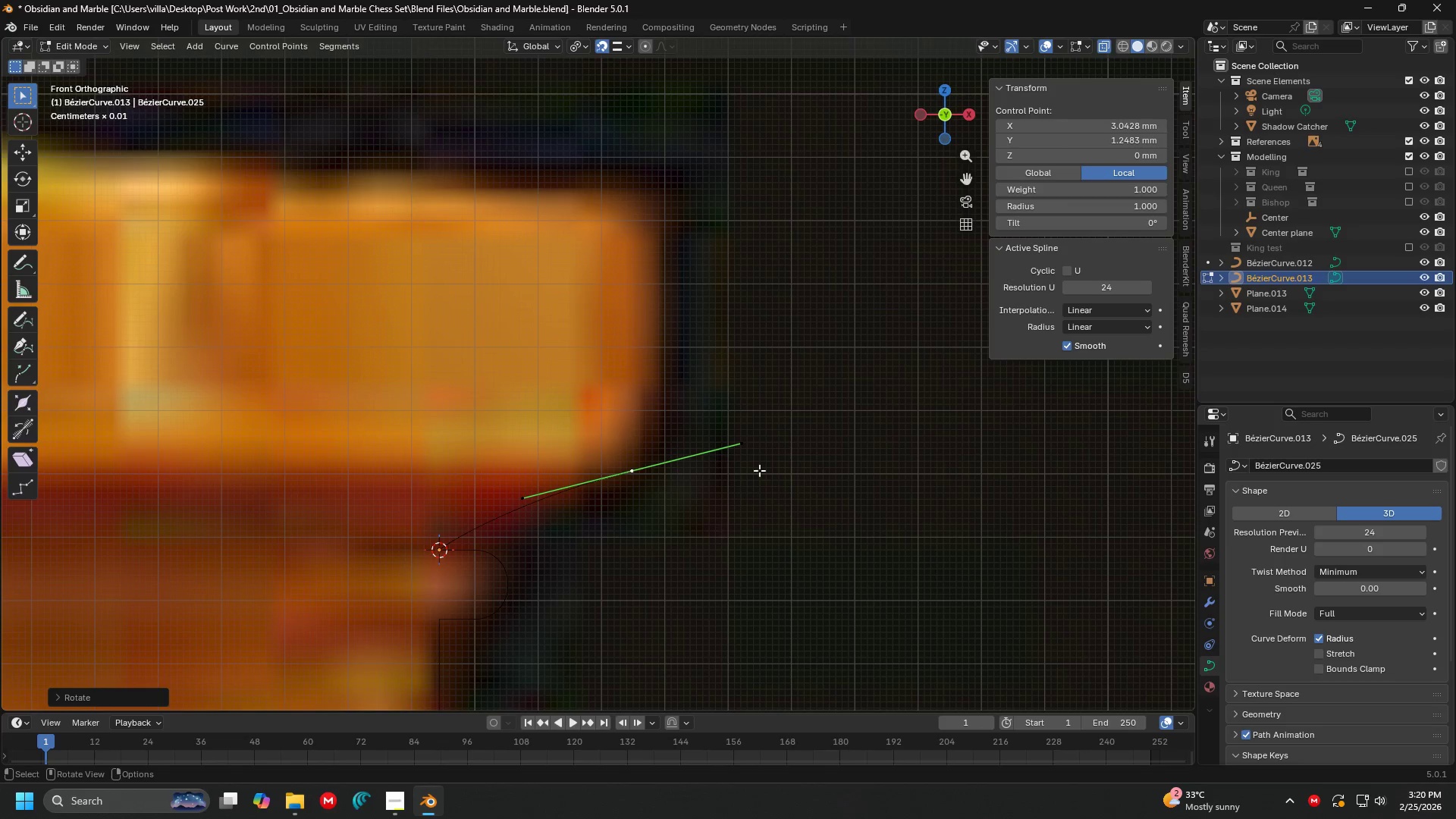 
left_click([768, 441])
 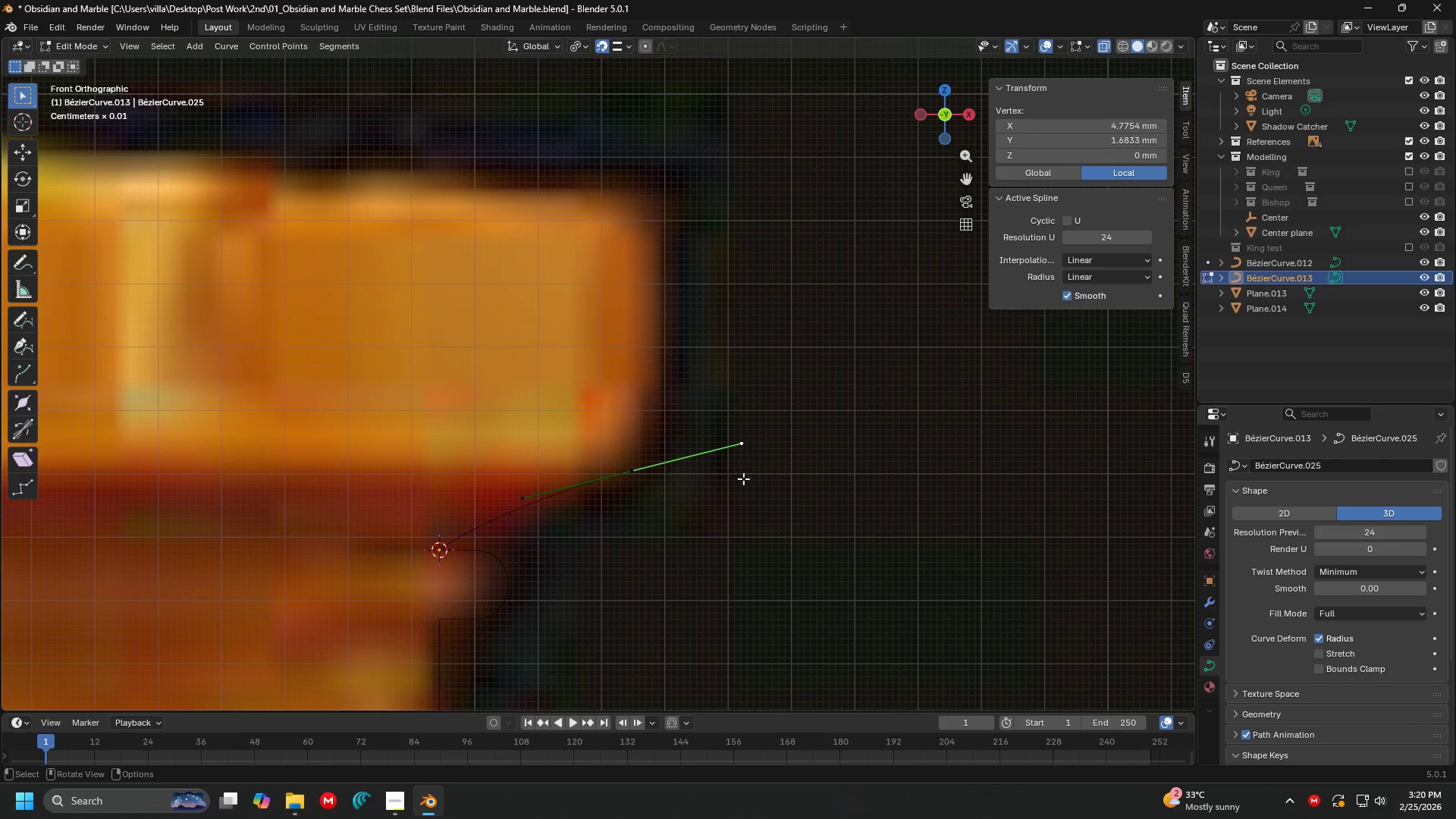 
key(G)
 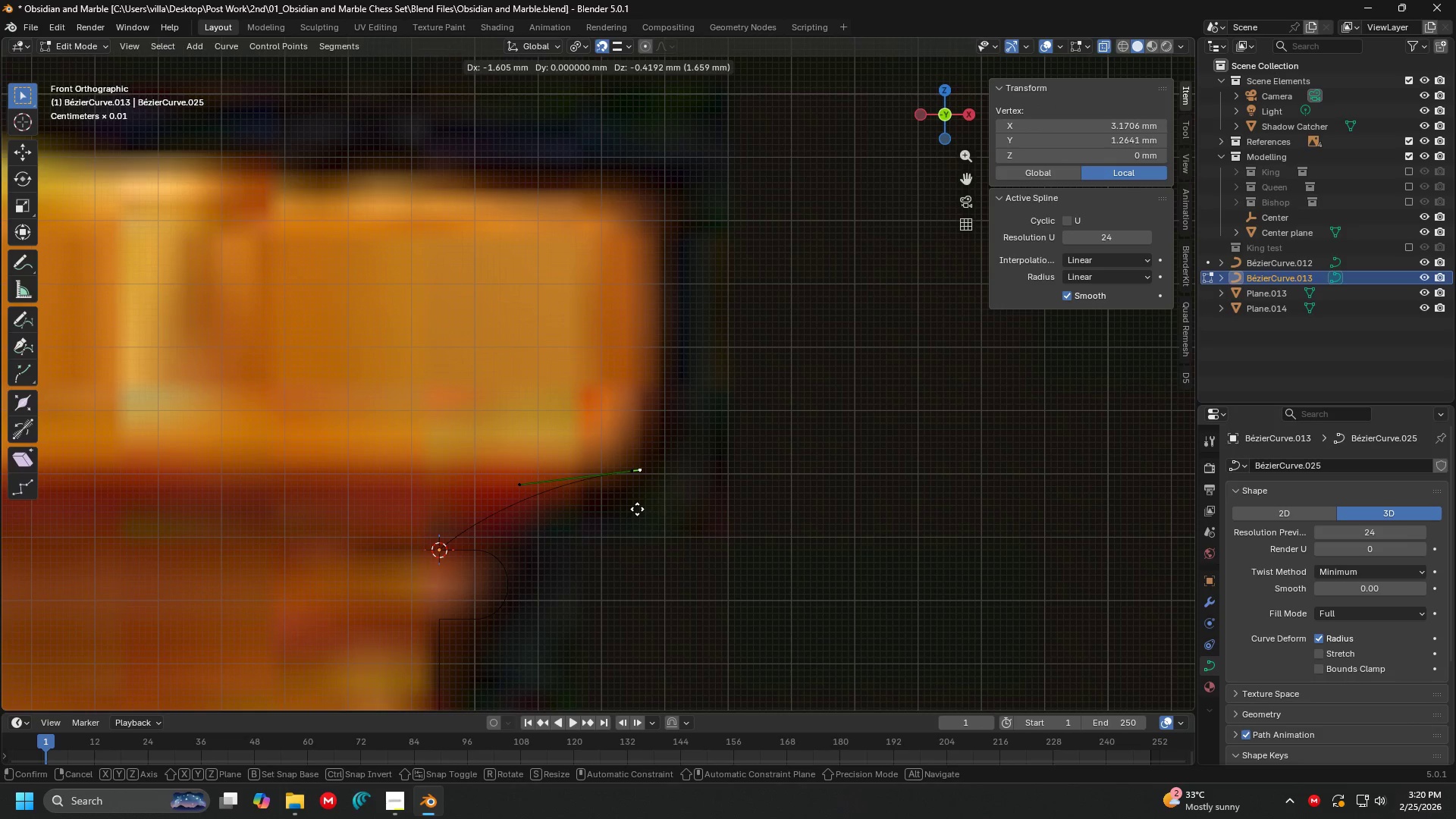 
left_click([639, 507])
 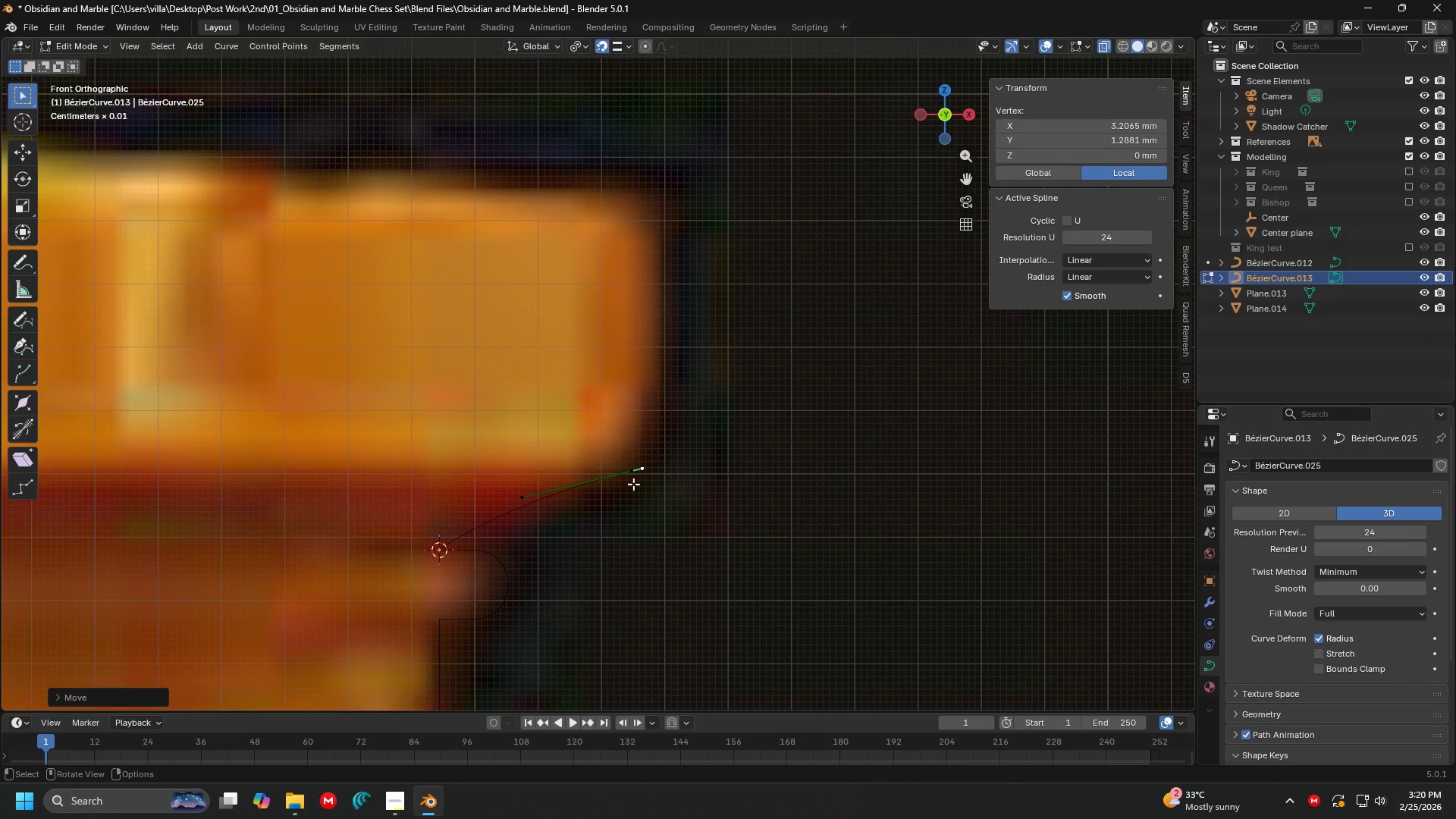 
double_click([633, 482])
 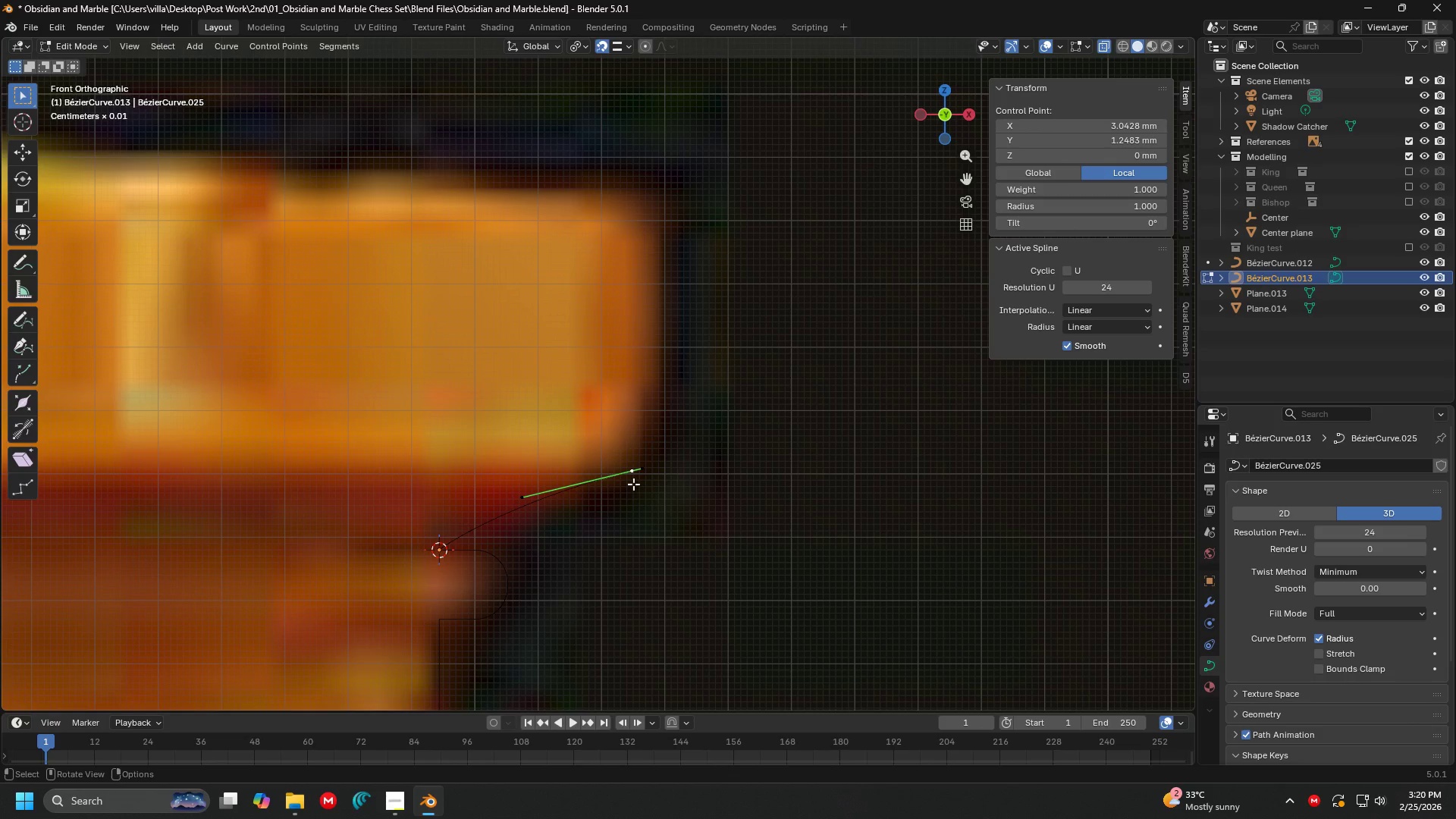 
key(E)
 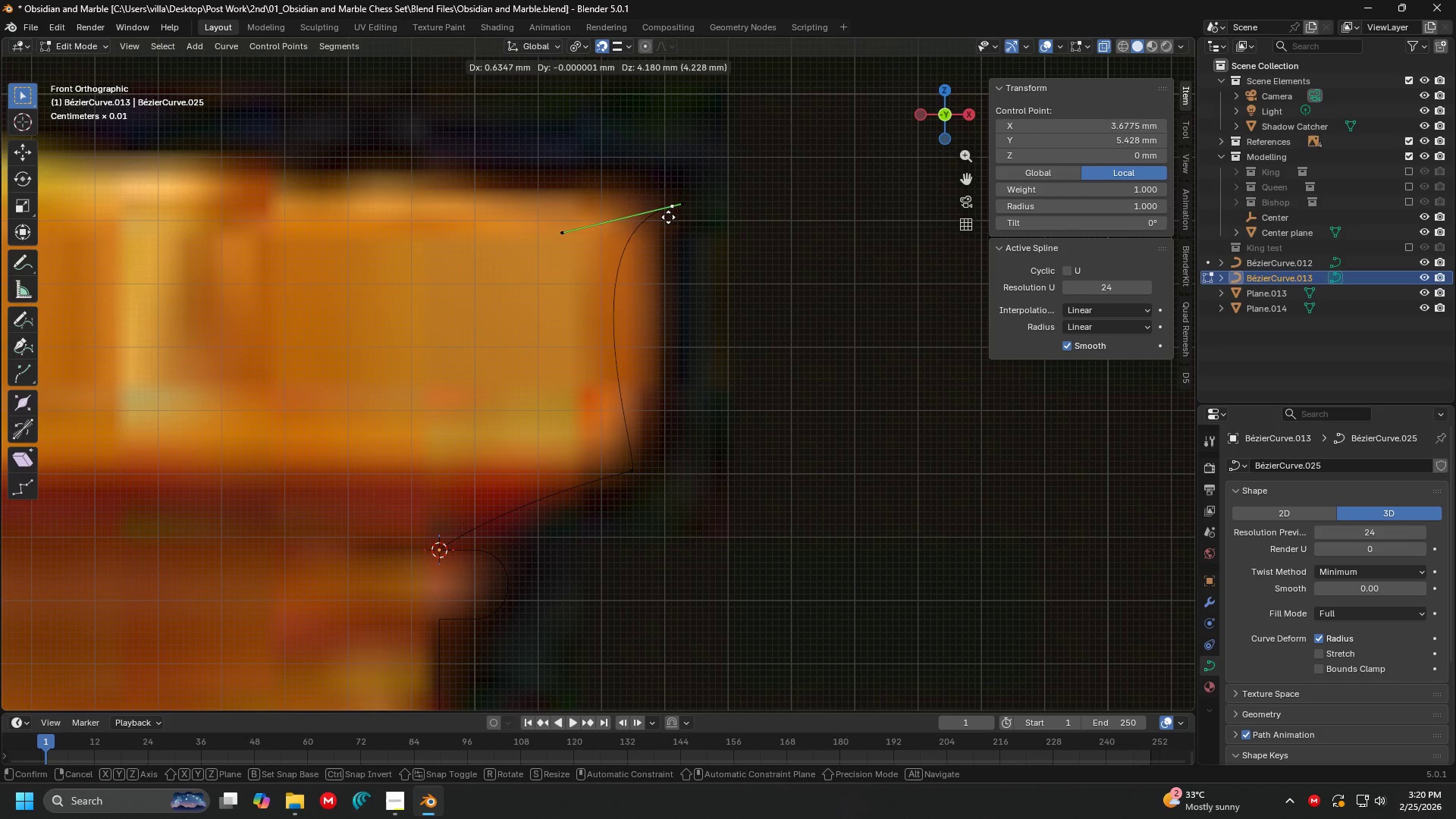 
left_click([651, 212])
 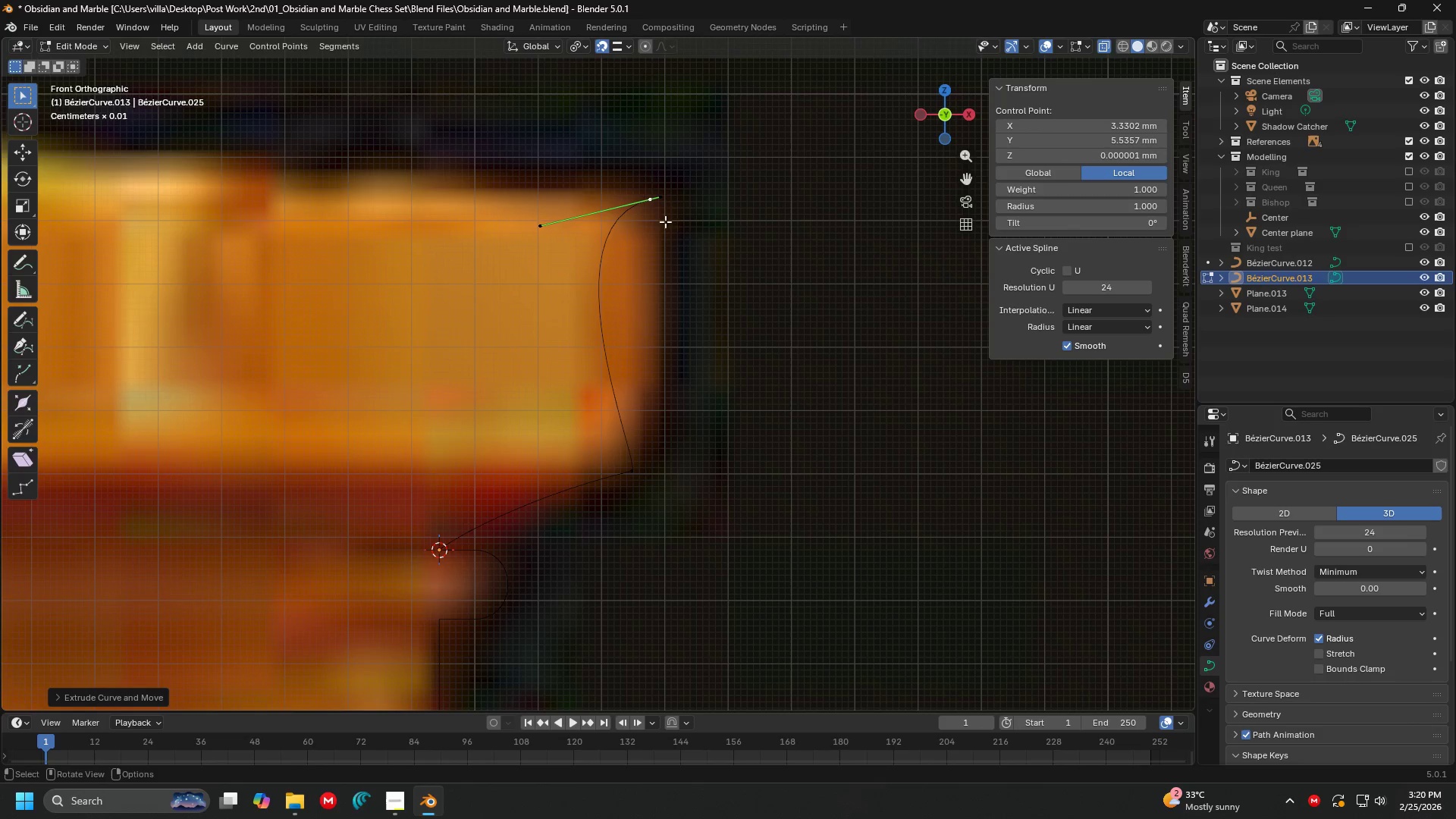 
key(R)
 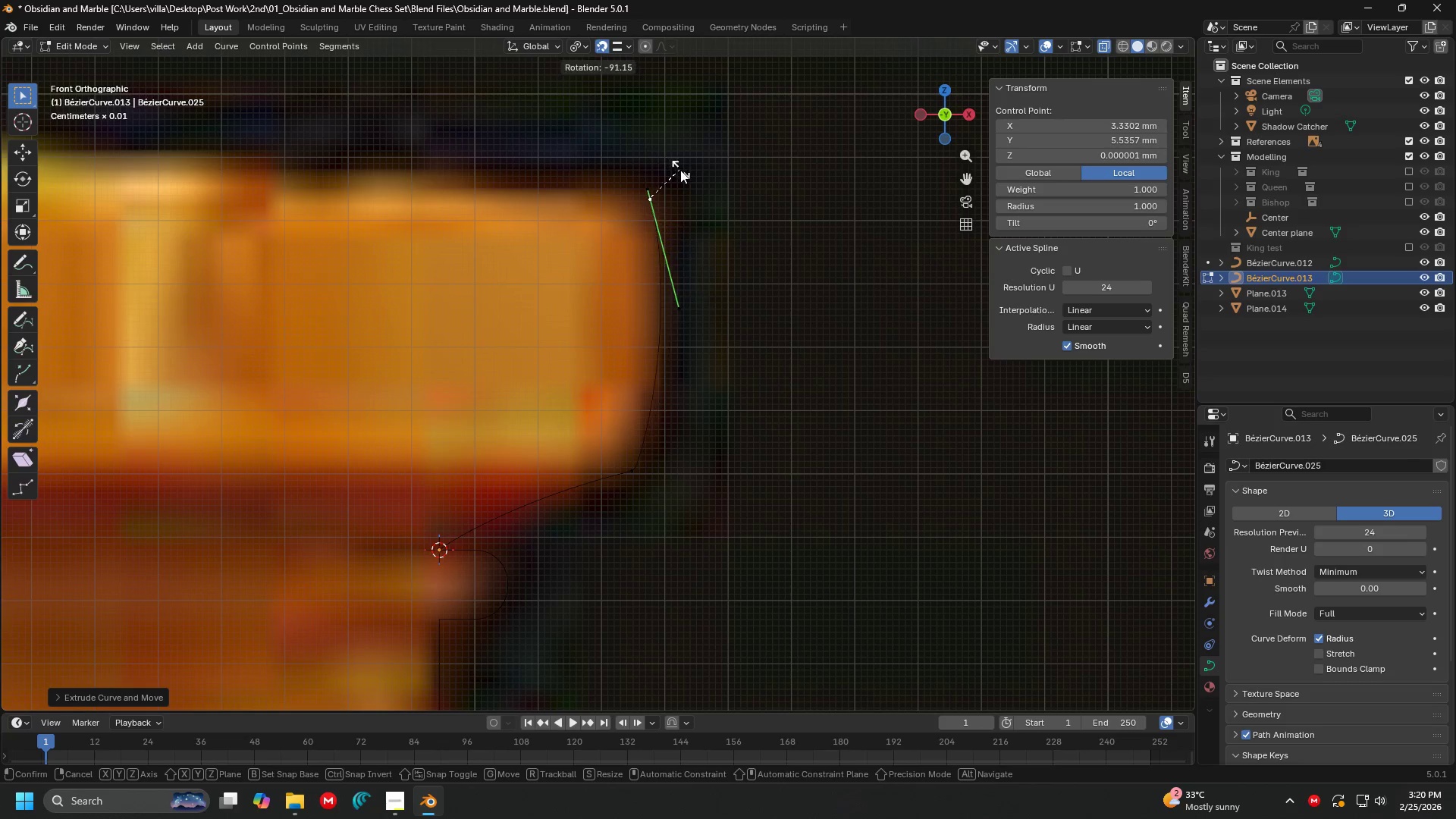 
left_click([680, 170])
 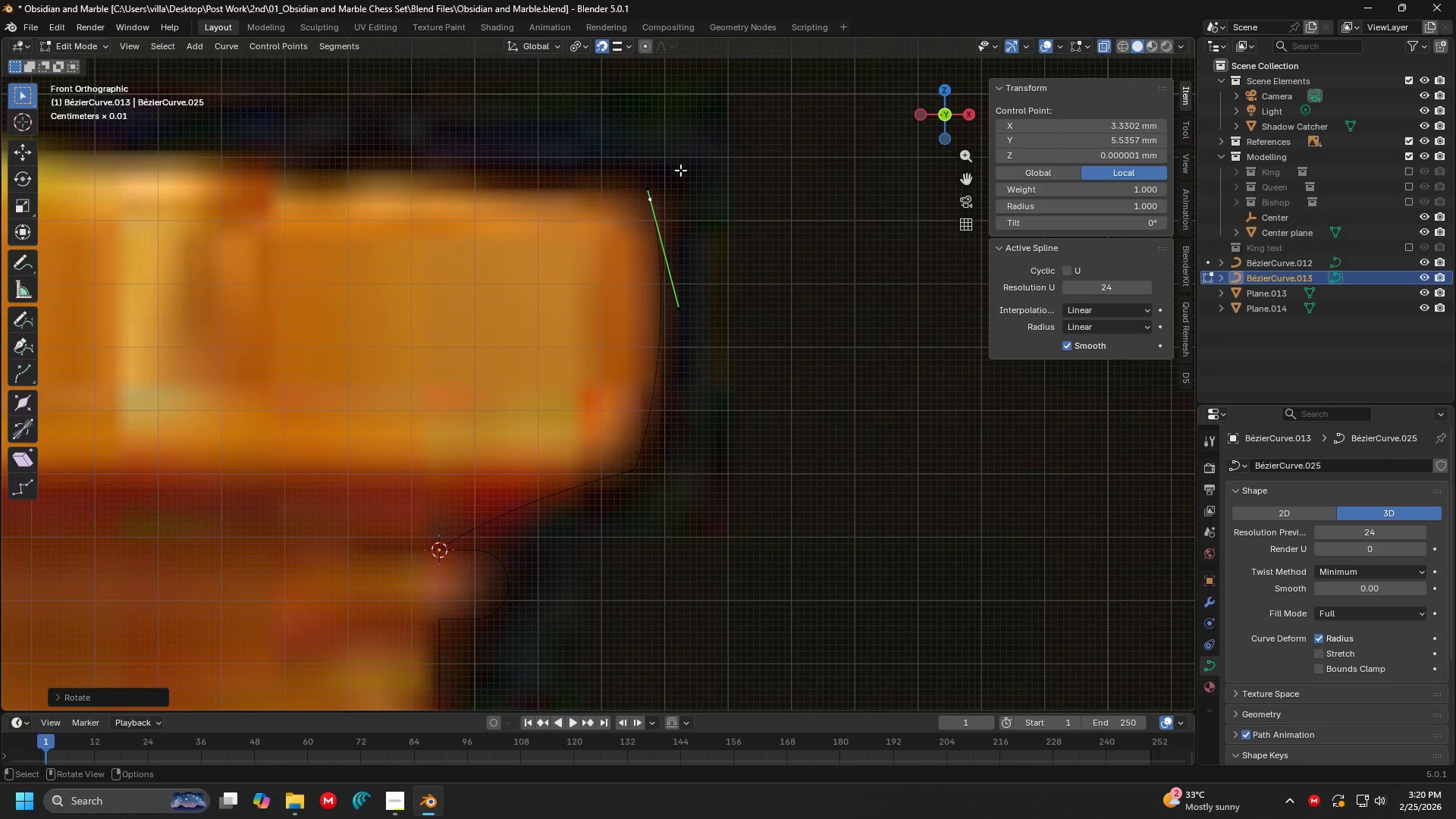 
hold_key(key=ShiftLeft, duration=0.42)
 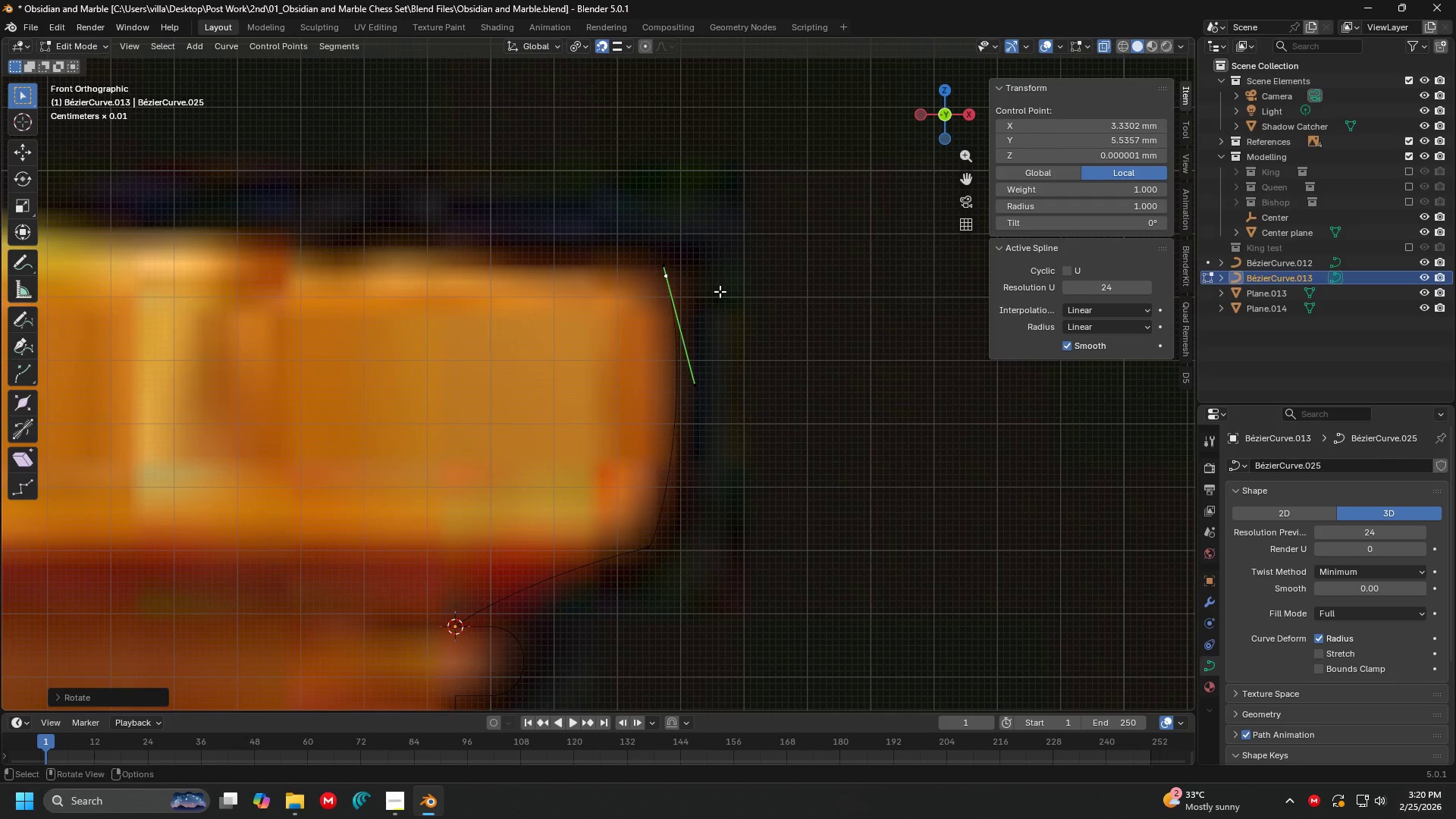 
scroll: coordinate [720, 291], scroll_direction: up, amount: 1.0
 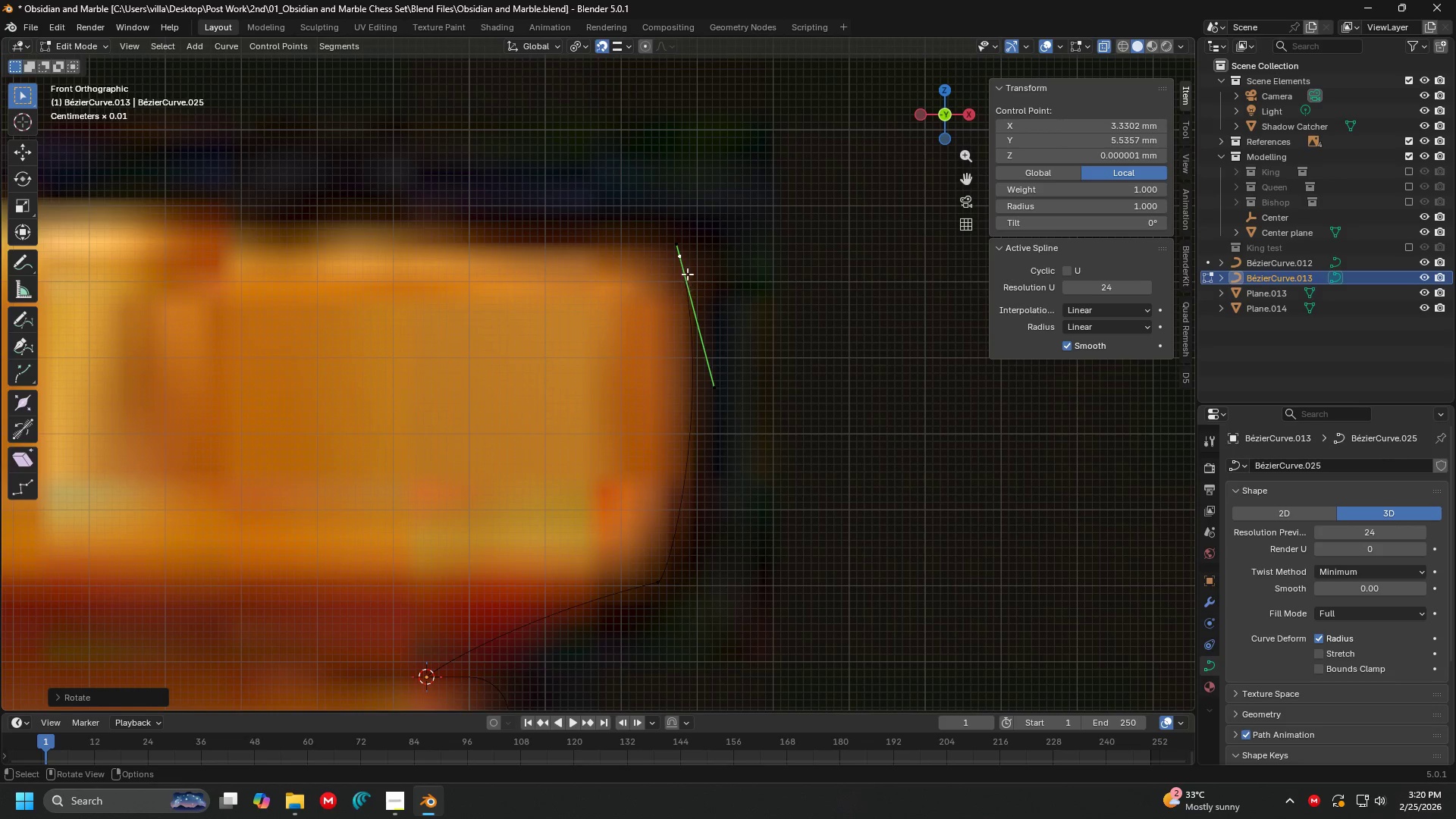 
left_click([681, 264])
 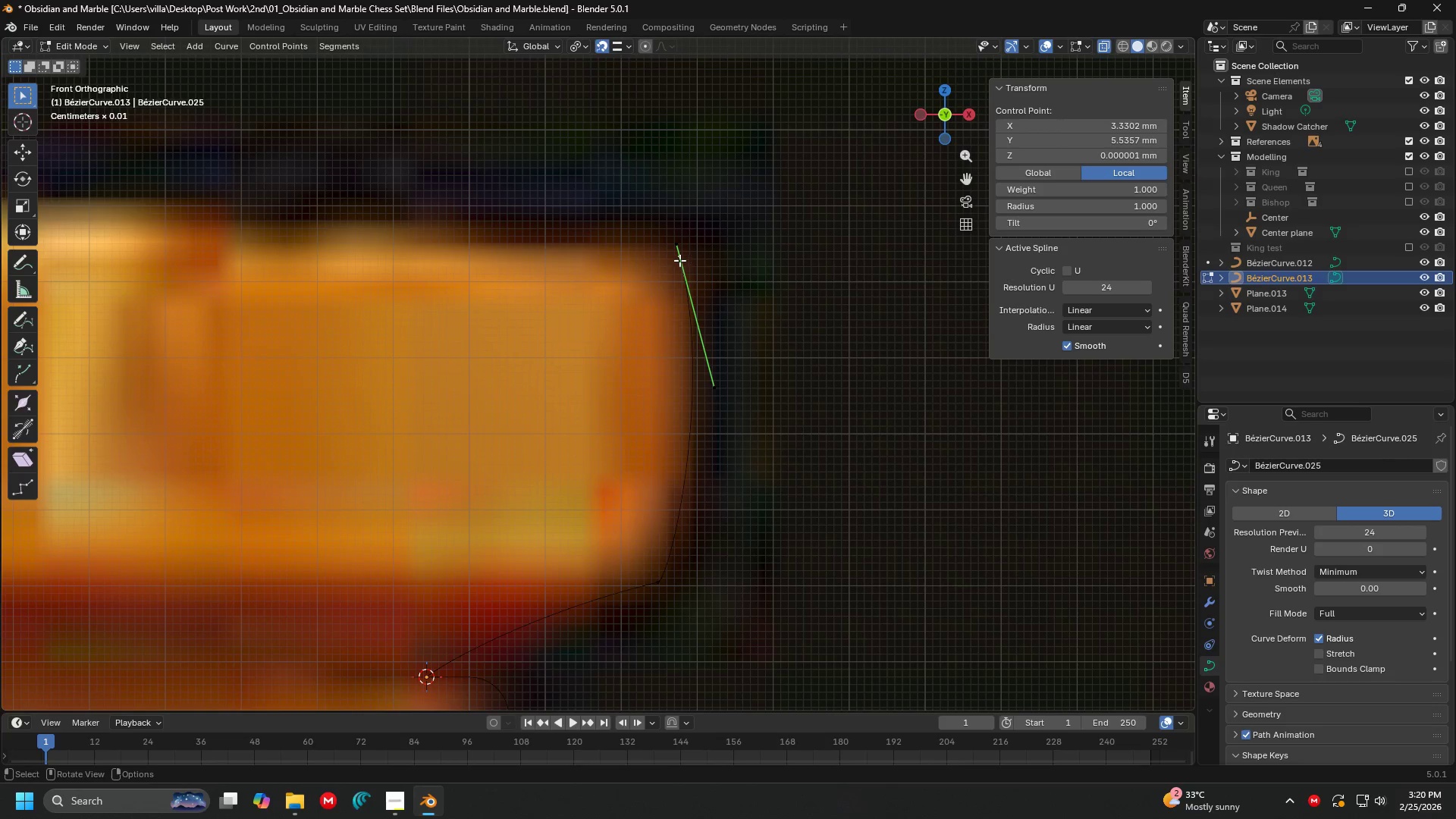 
key(G)
 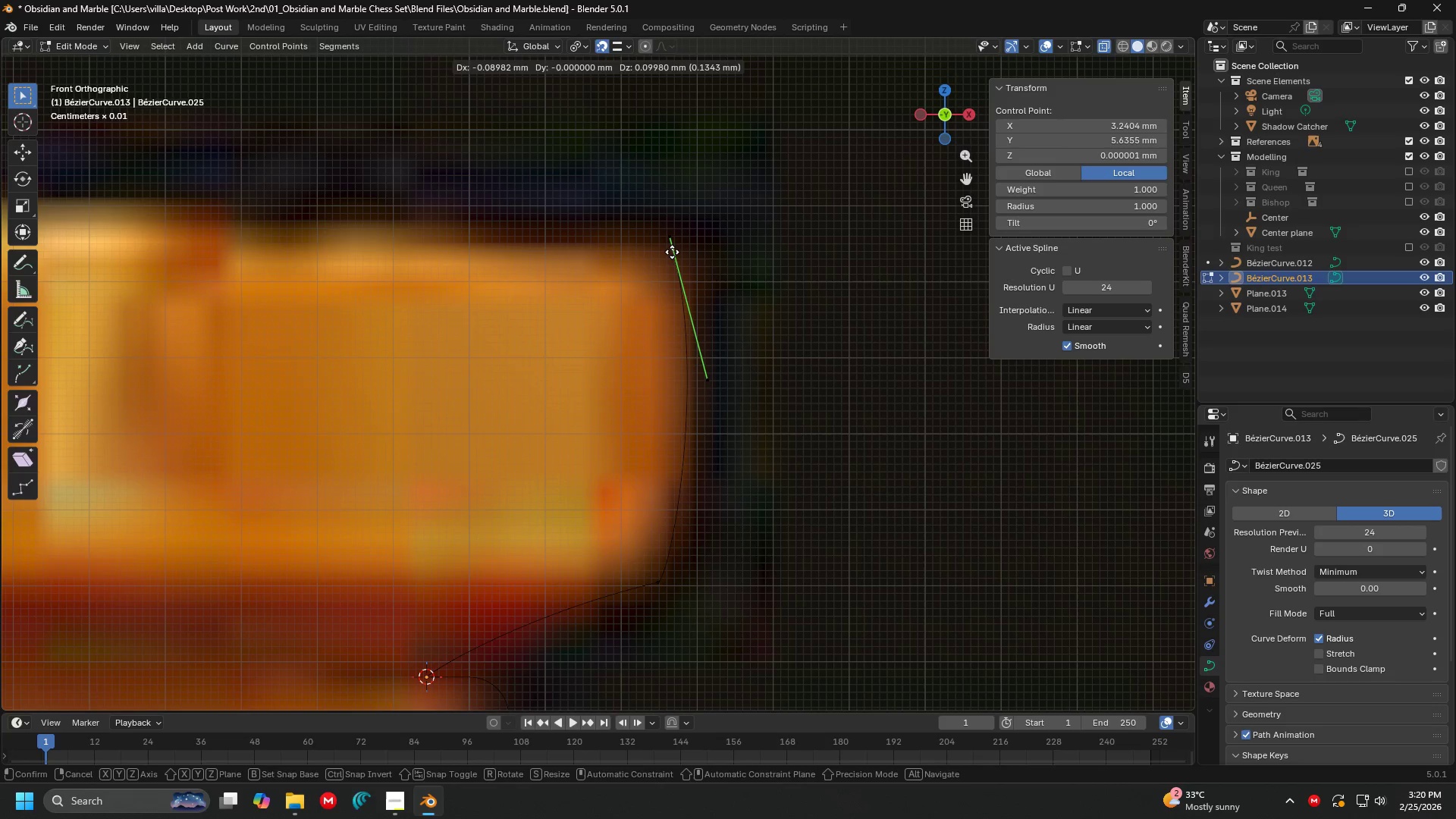 
left_click([672, 252])
 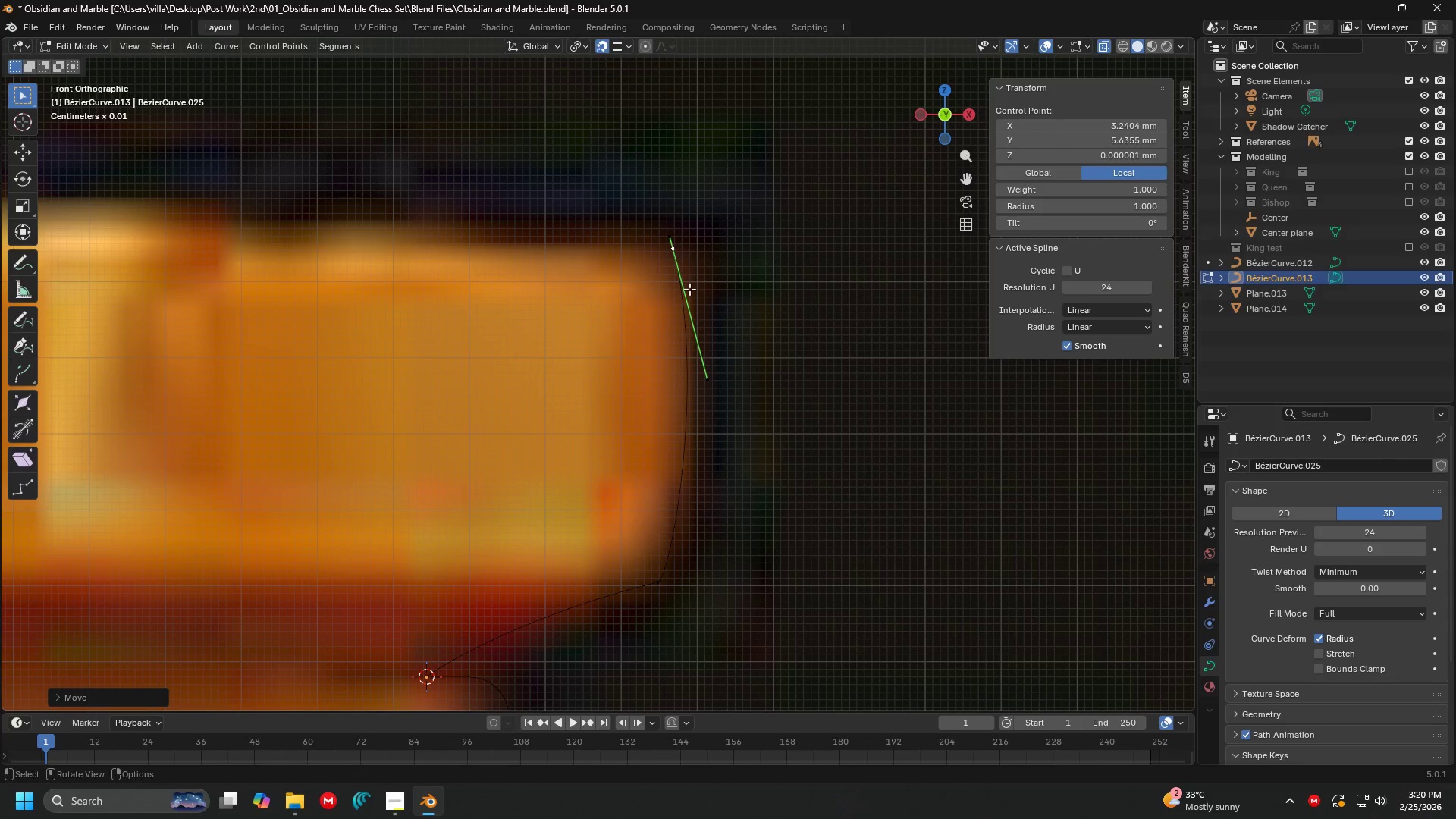 
hold_key(key=ShiftLeft, duration=0.39)
scroll: coordinate [689, 289], scroll_direction: down, amount: 4.0
 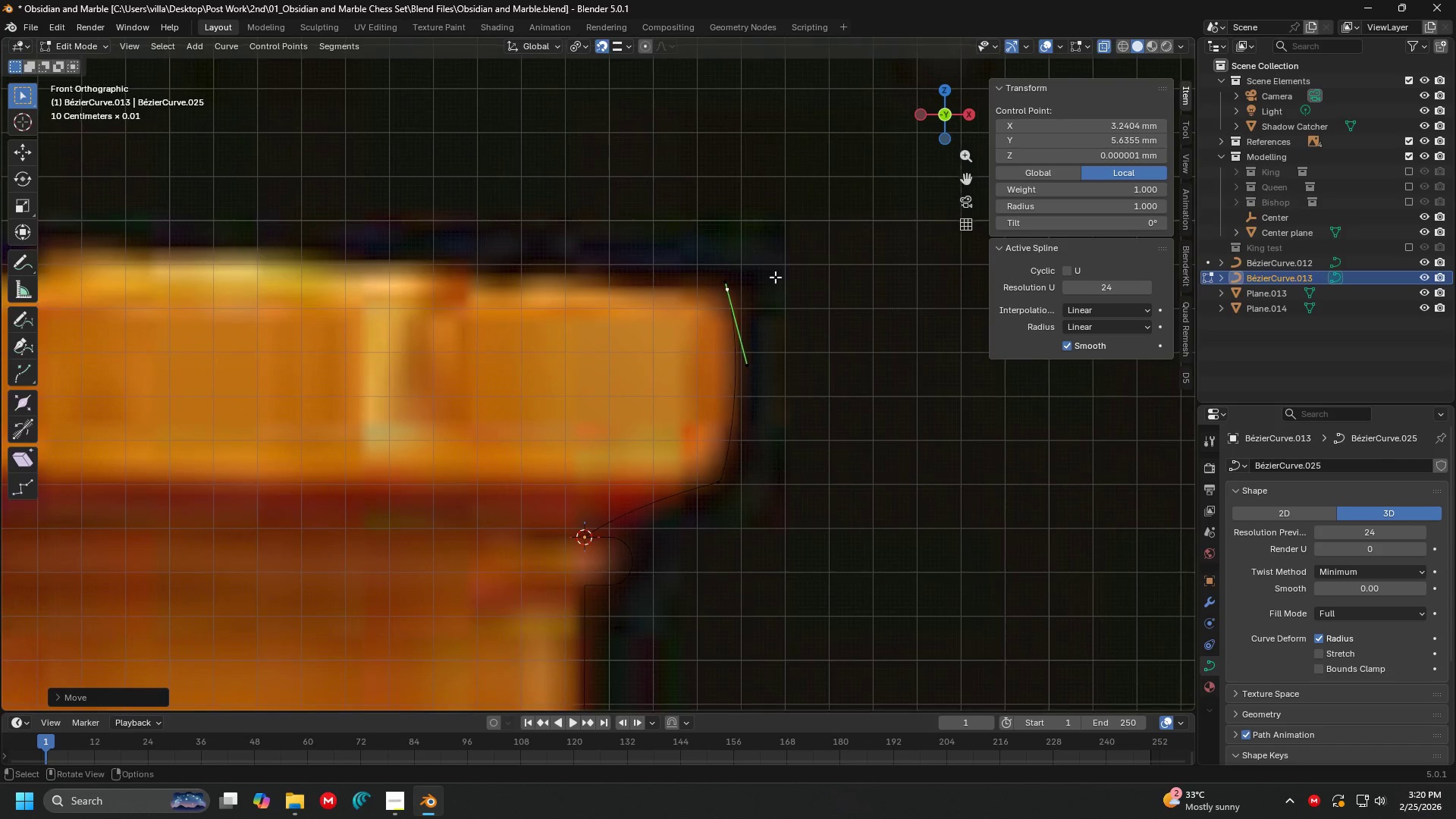 
hold_key(key=ShiftLeft, duration=0.47)
 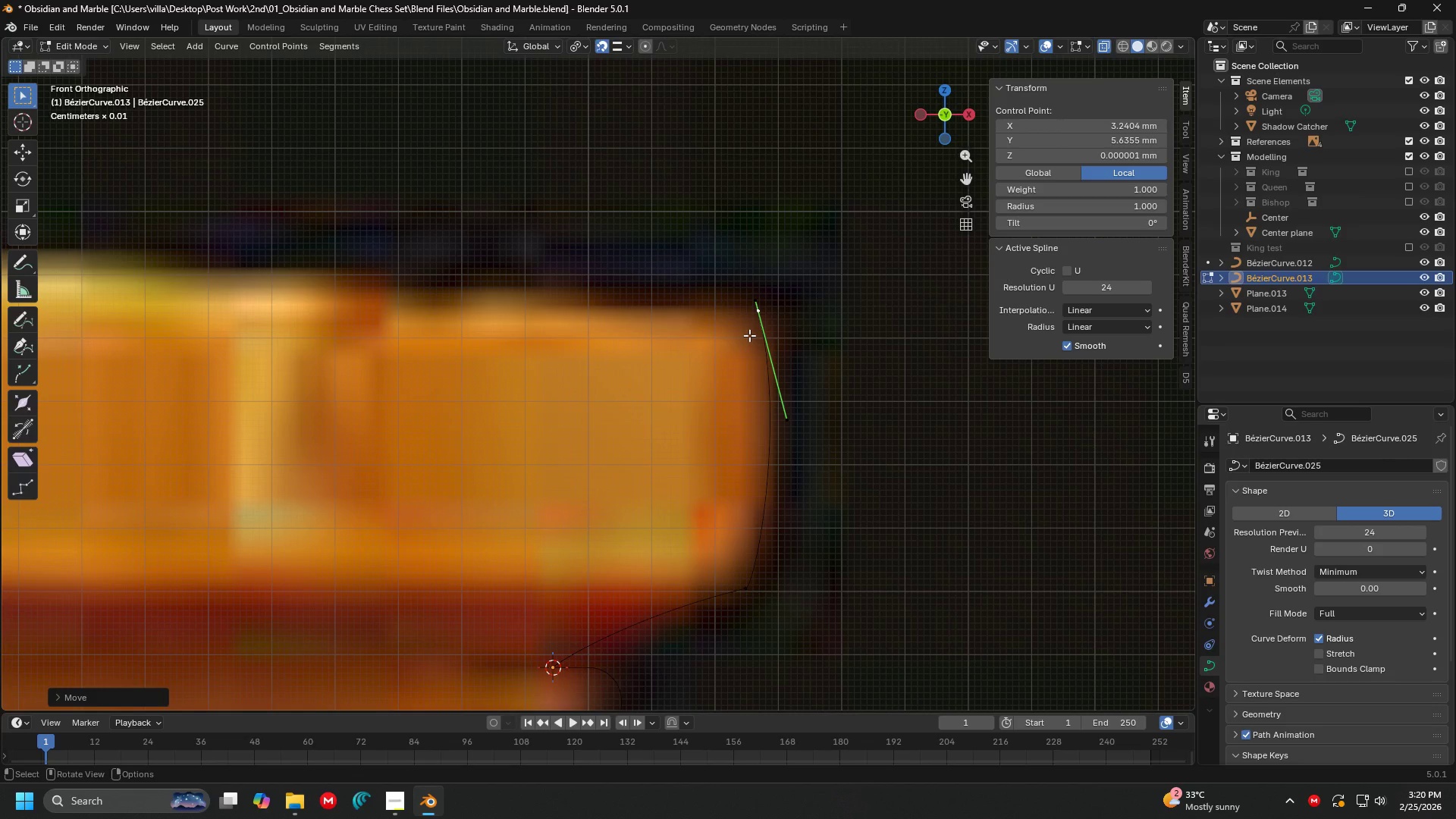 
scroll: coordinate [775, 277], scroll_direction: up, amount: 2.0
 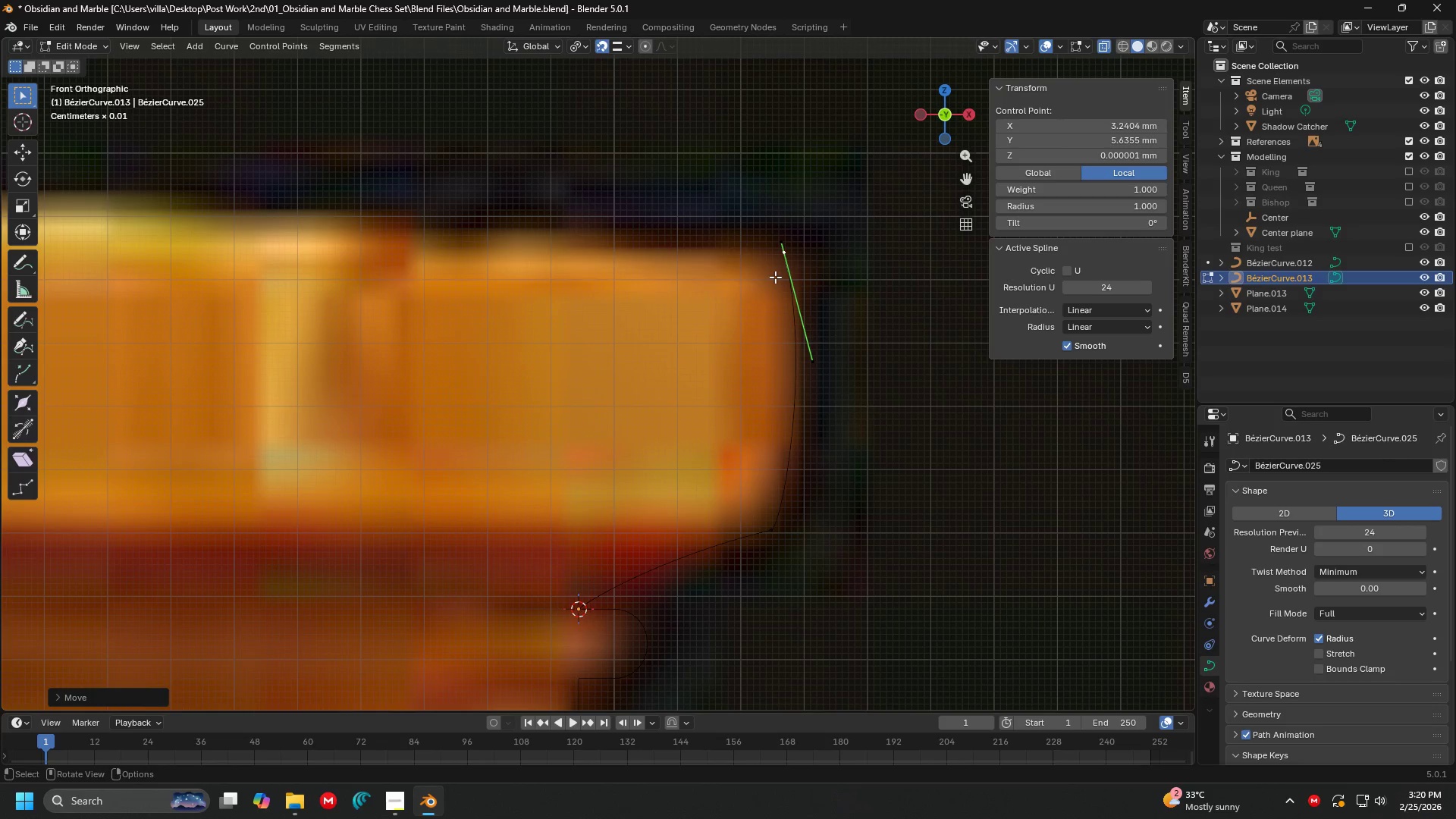 
hold_key(key=ShiftLeft, duration=1.19)
 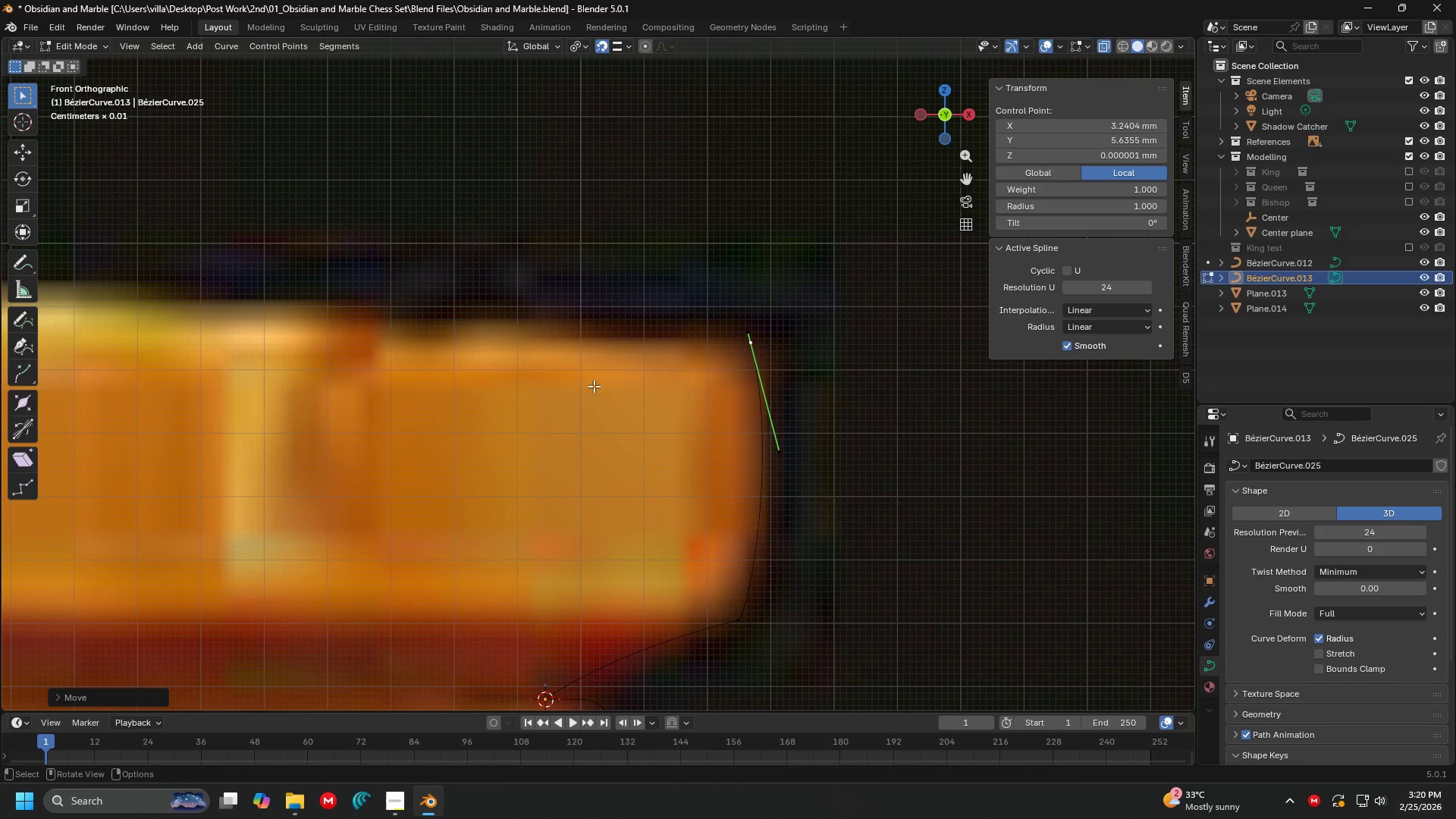 
hold_key(key=ShiftLeft, duration=1.5)
 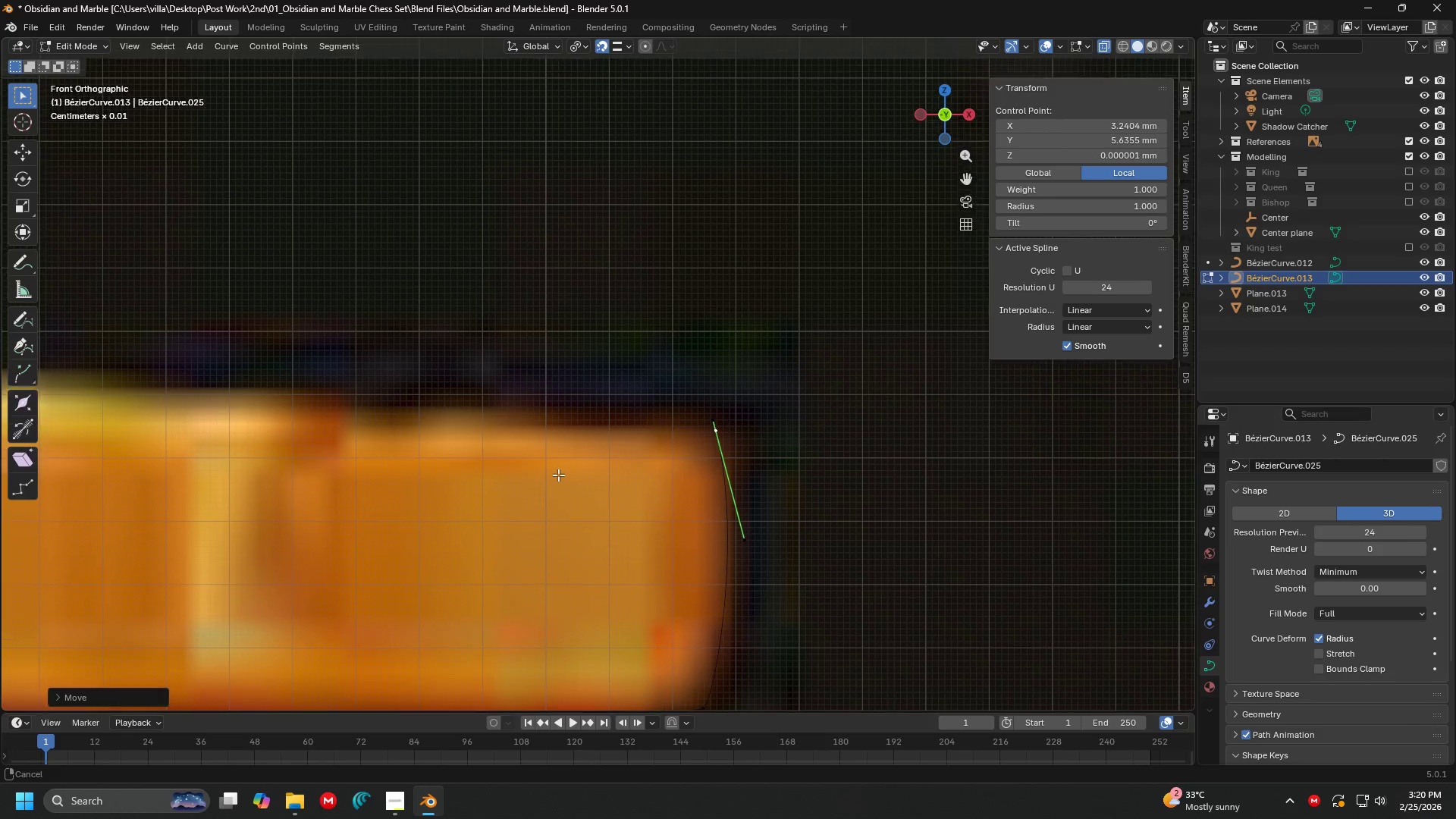 
hold_key(key=ShiftLeft, duration=0.72)
 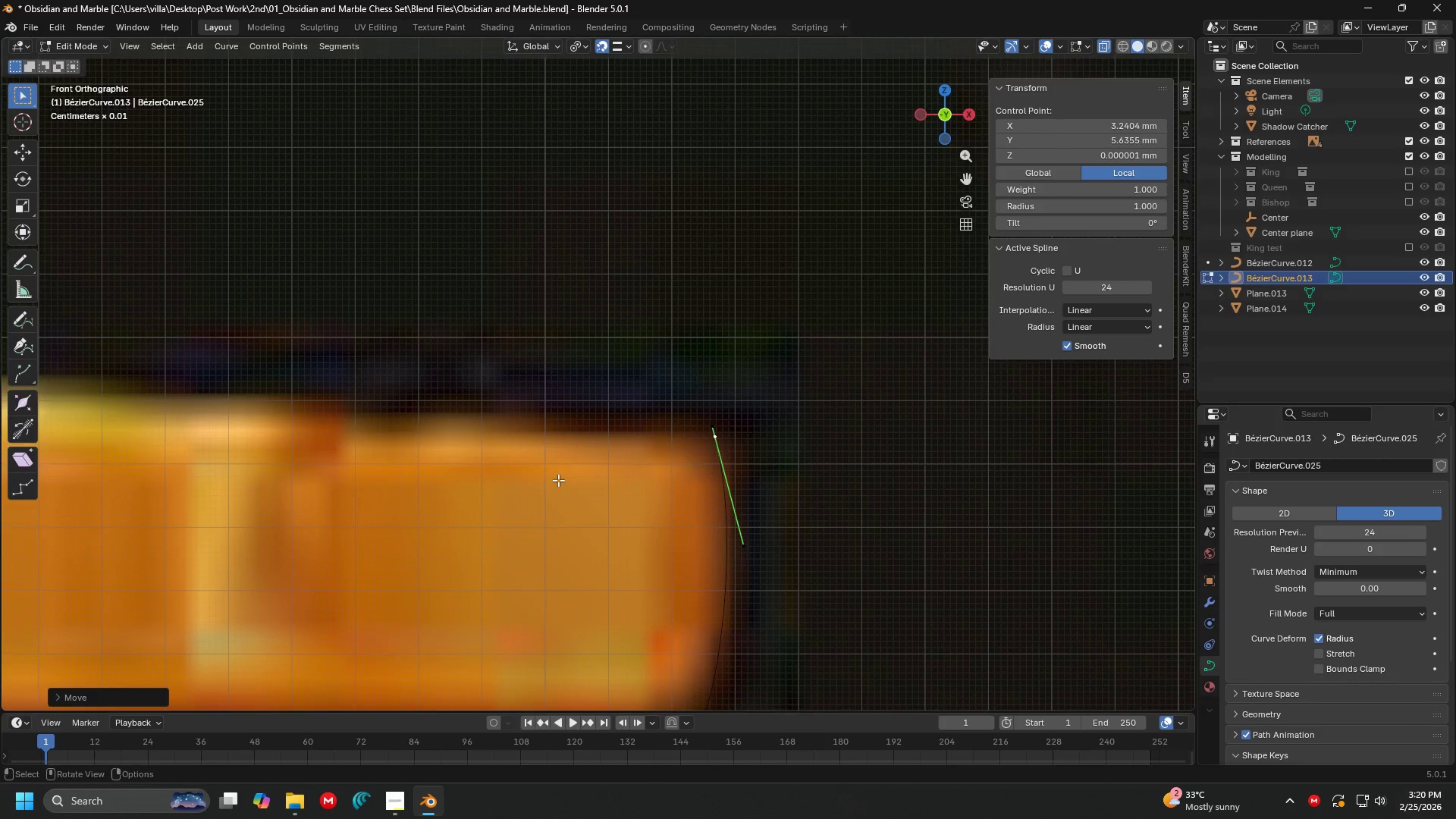 
hold_key(key=ShiftLeft, duration=0.31)
 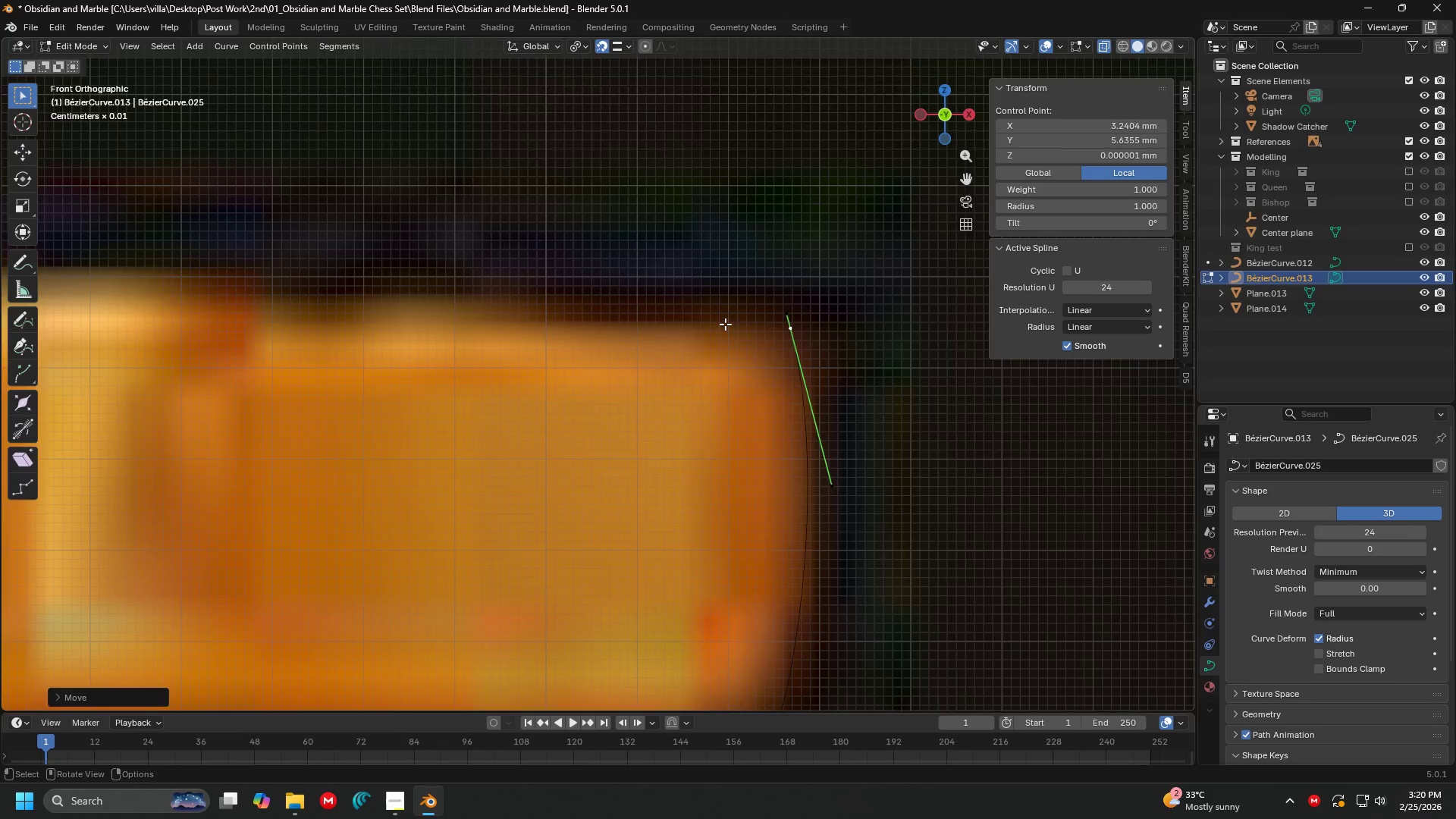 
scroll: coordinate [601, 482], scroll_direction: up, amount: 2.0
 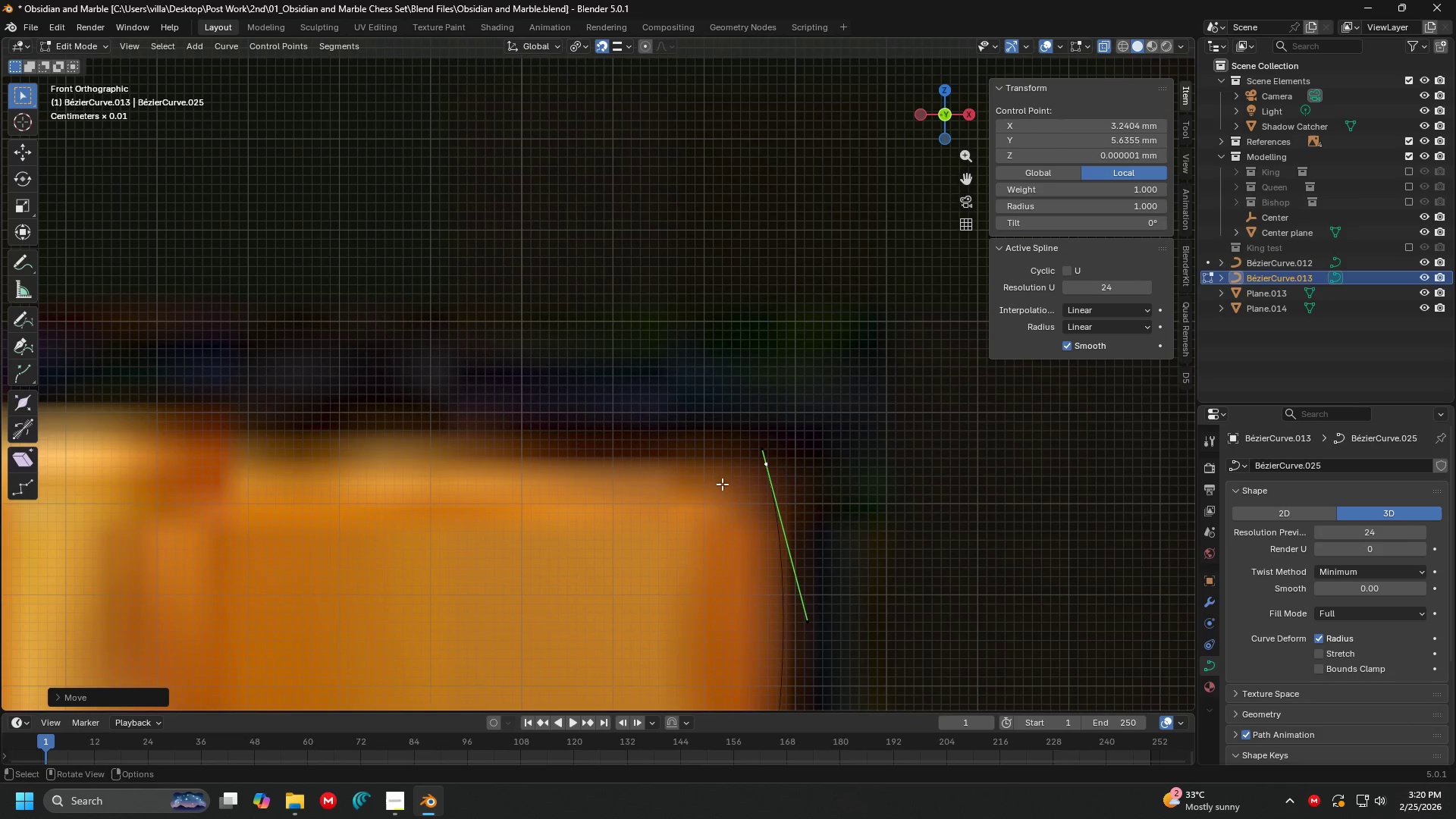 
hold_key(key=ShiftLeft, duration=0.48)
 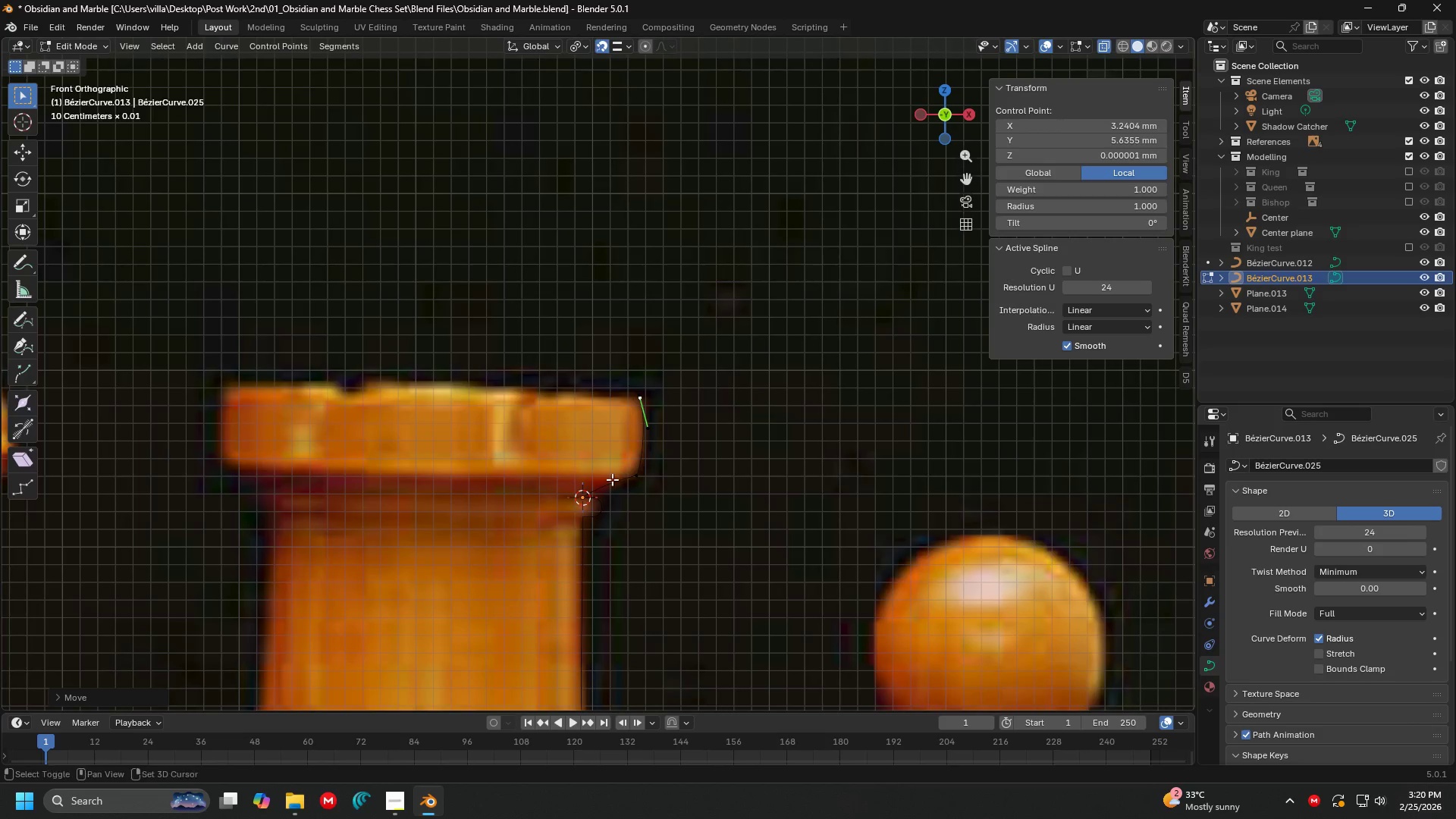 
scroll: coordinate [678, 367], scroll_direction: down, amount: 5.0
 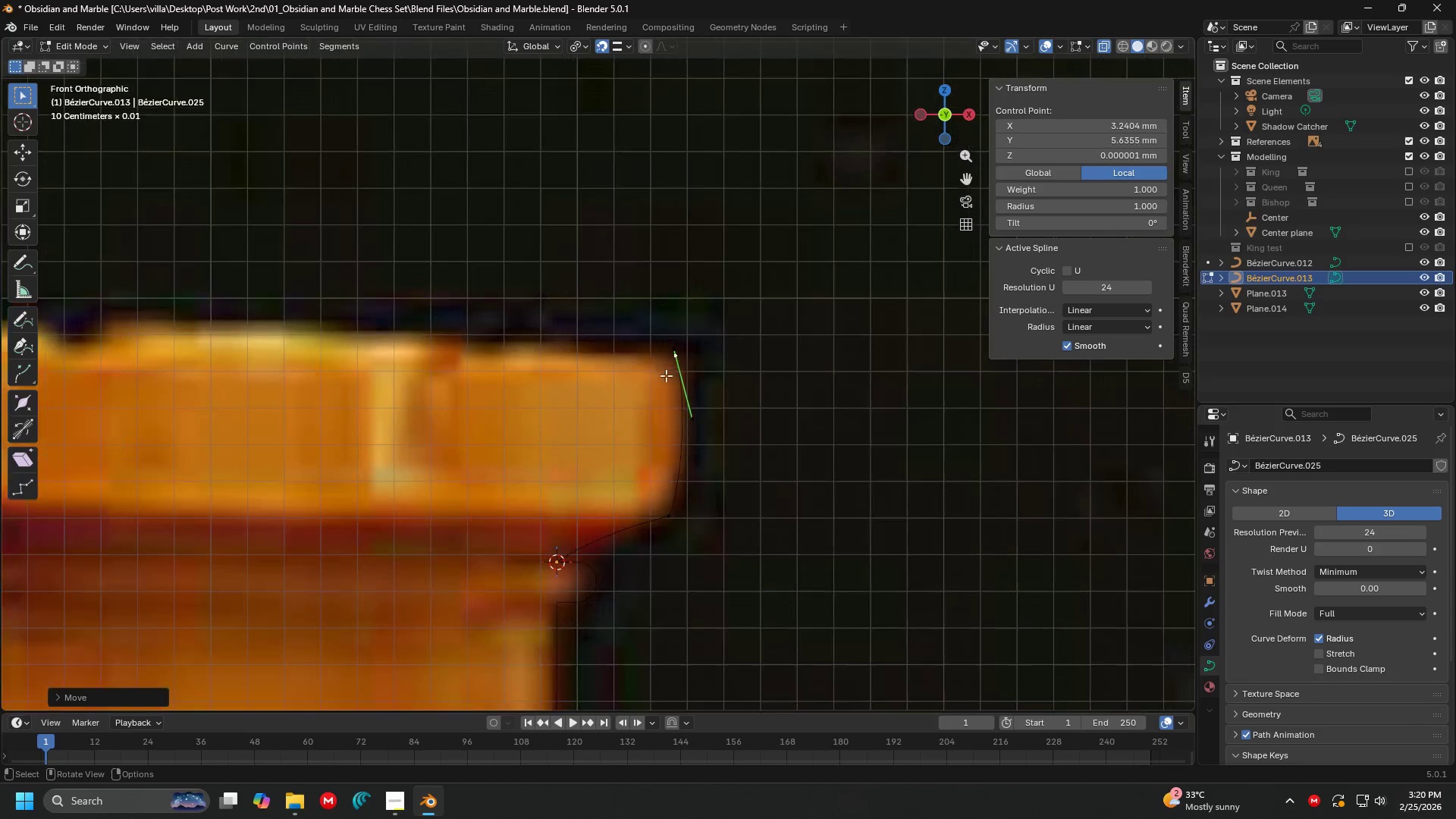 
hold_key(key=ShiftLeft, duration=0.44)
 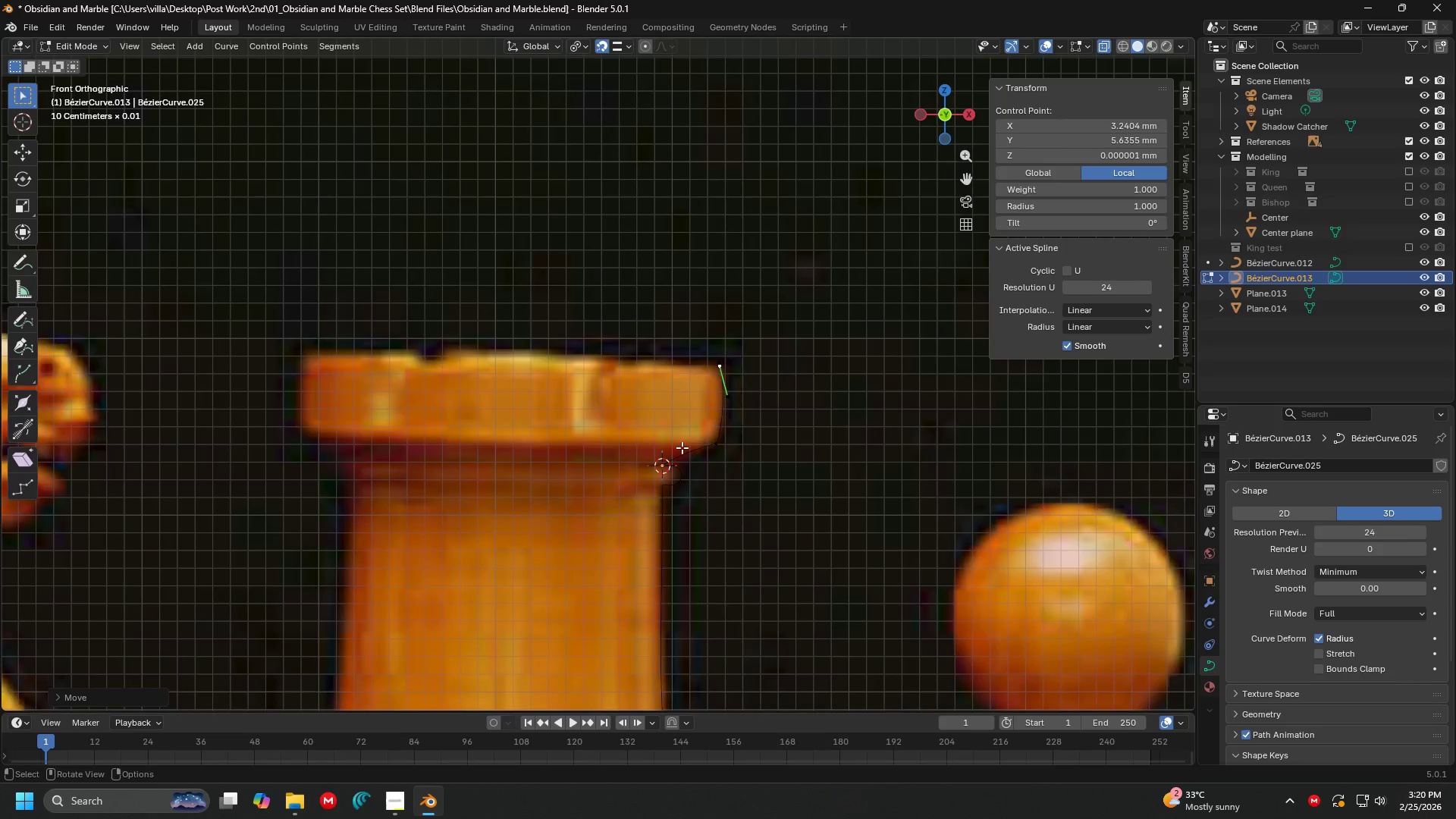 
scroll: coordinate [641, 464], scroll_direction: down, amount: 3.0
 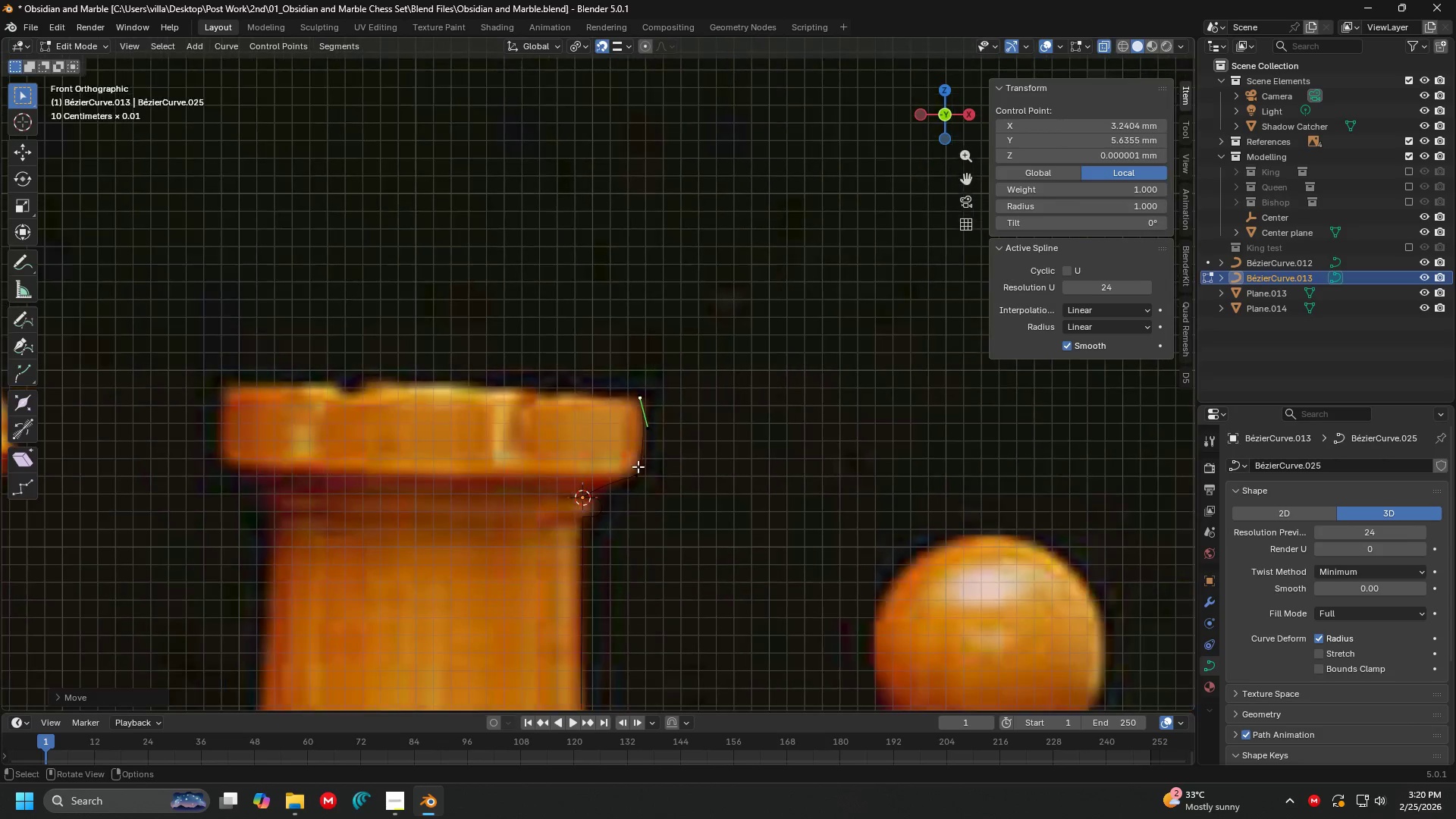 
hold_key(key=ShiftLeft, duration=0.5)
 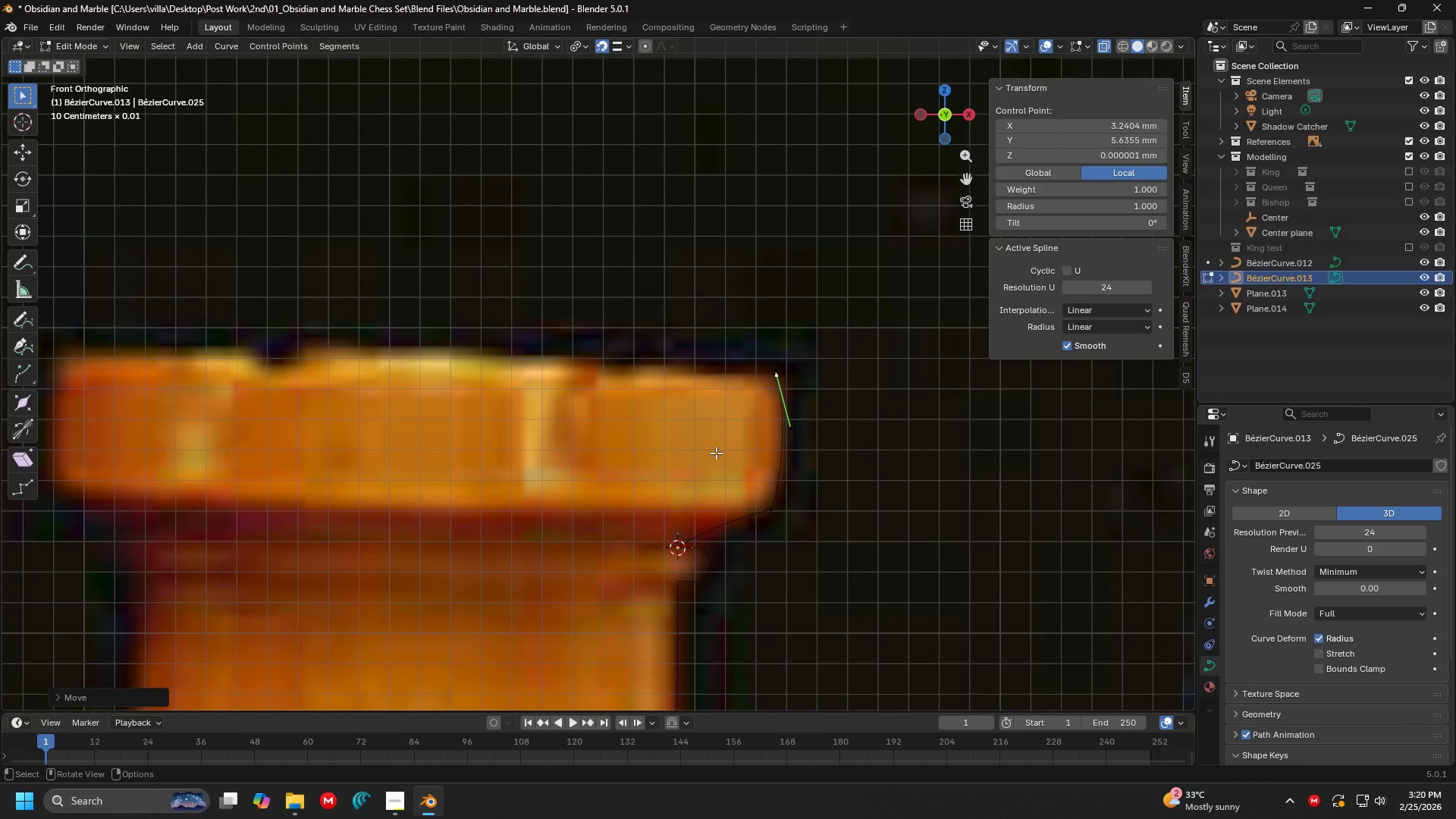 
scroll: coordinate [682, 447], scroll_direction: up, amount: 3.0
 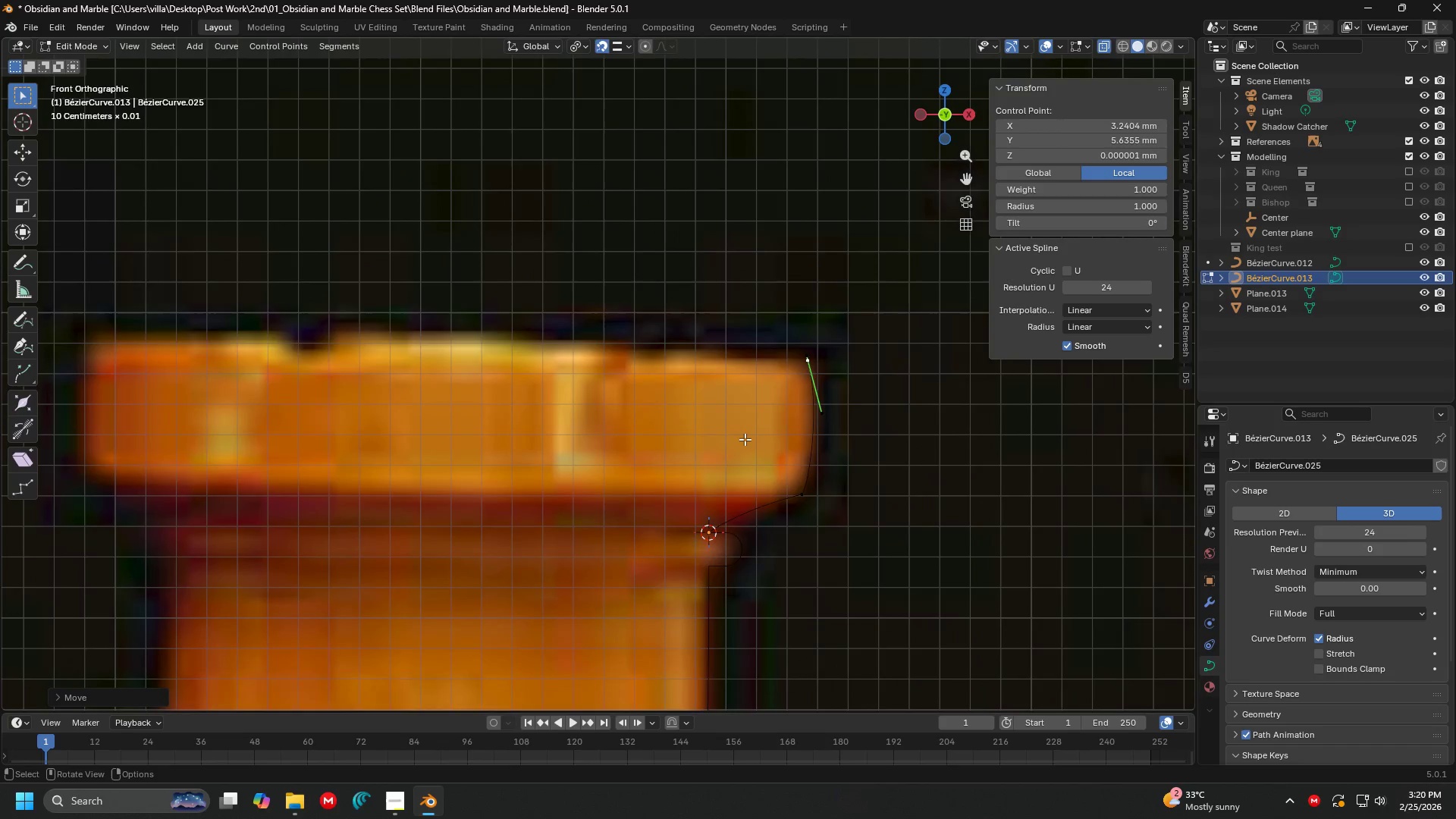 
key(E)
 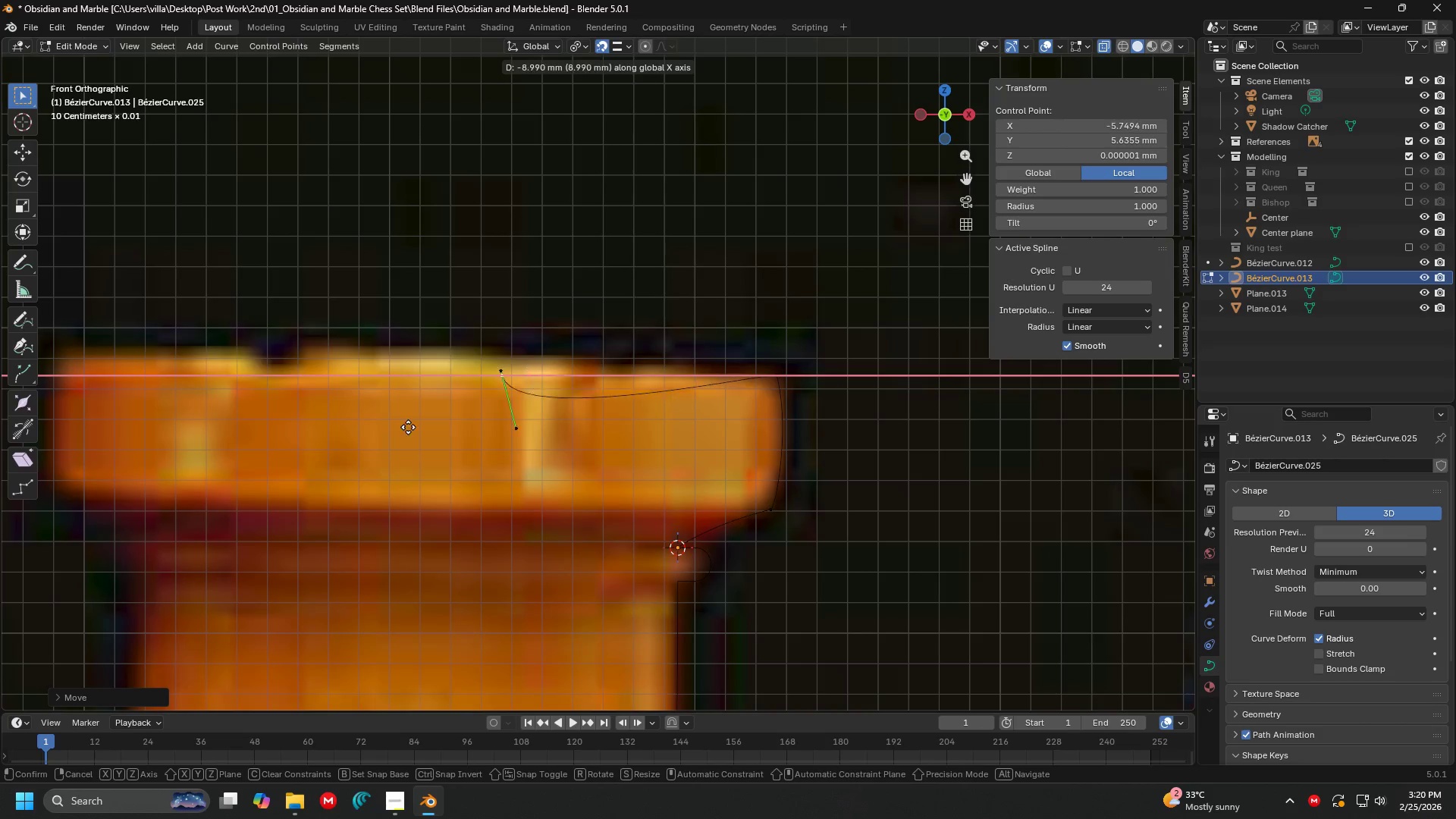 
left_click([355, 422])
 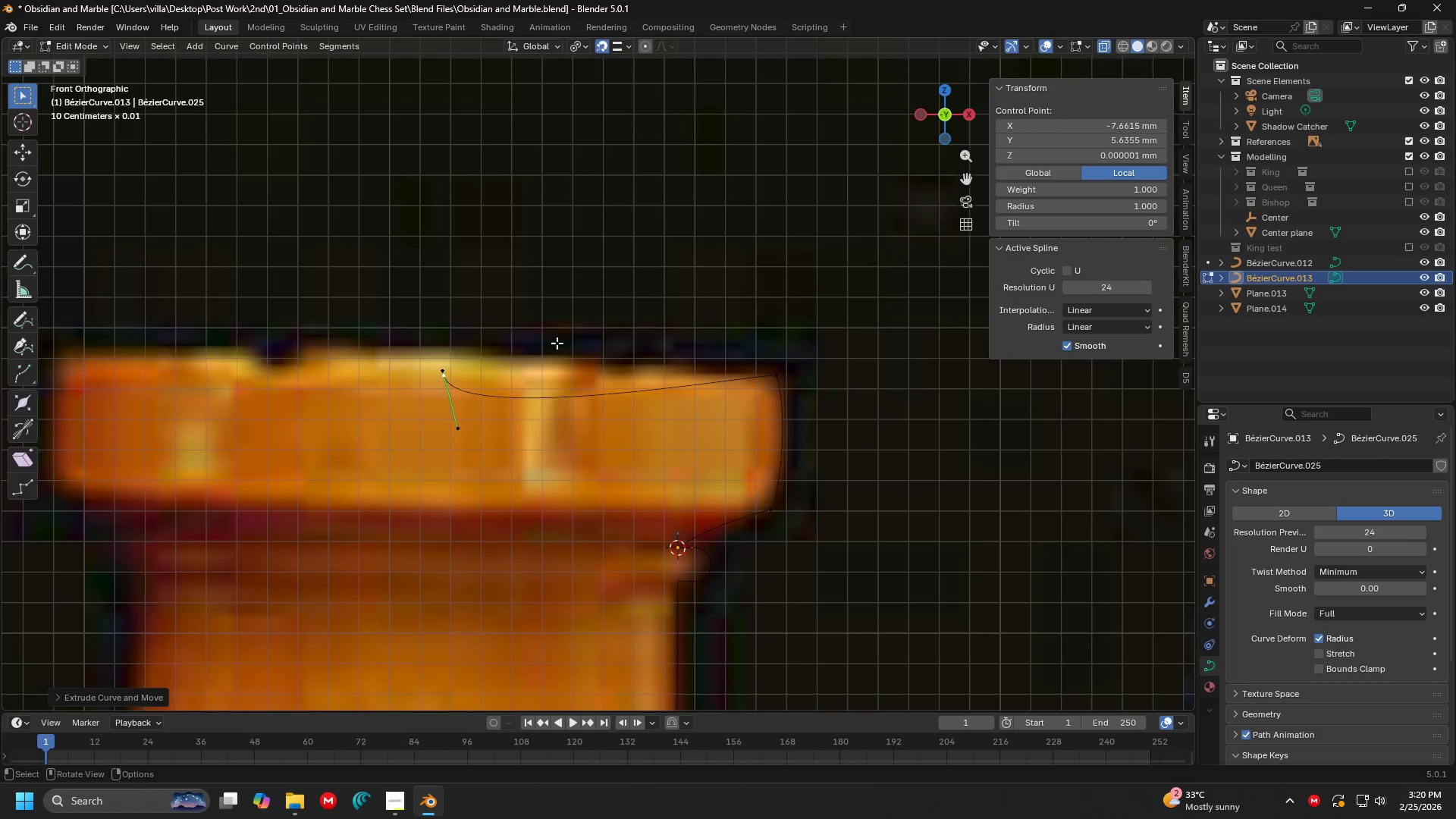 
key(X)
 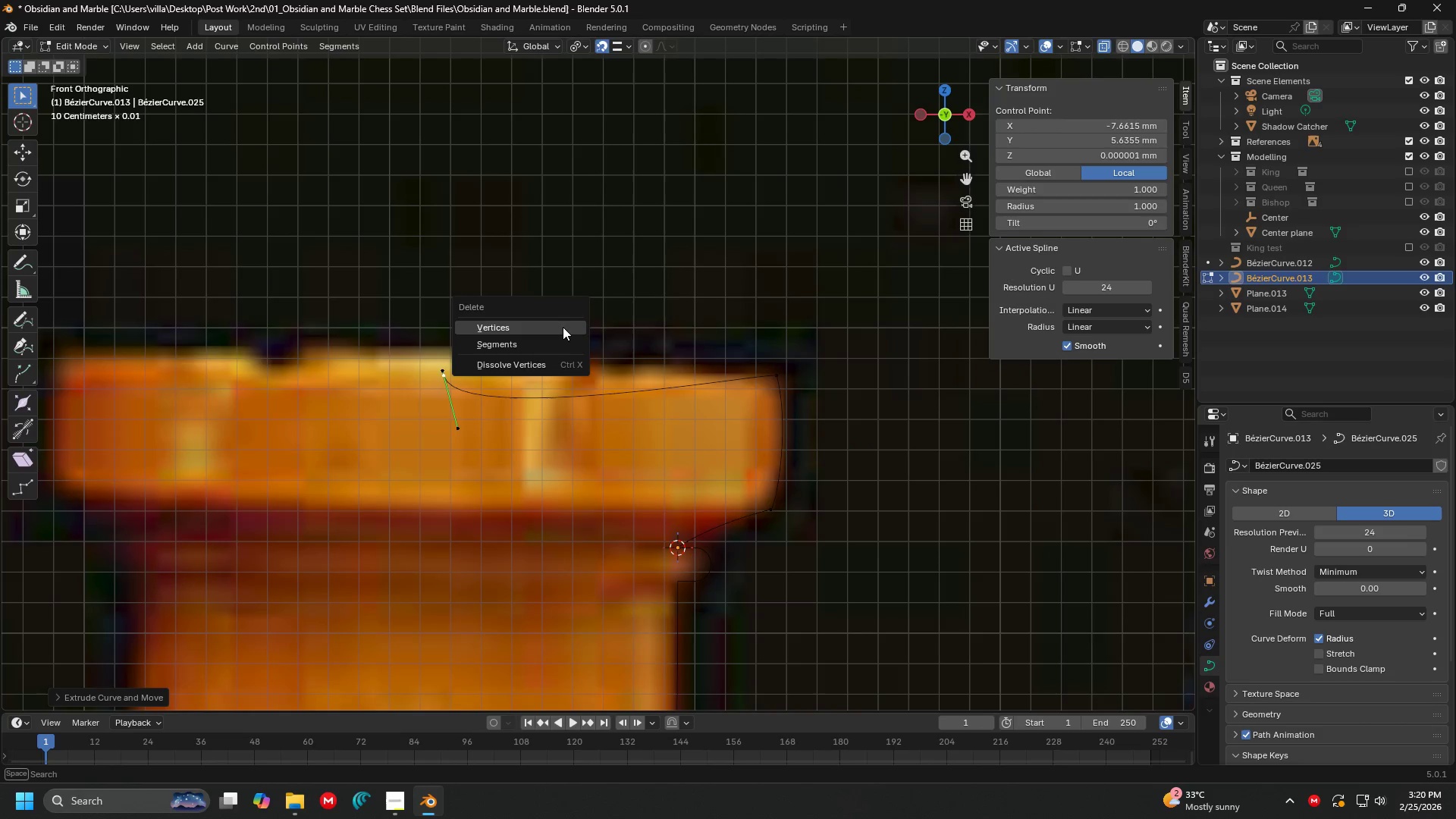 
left_click([563, 327])
 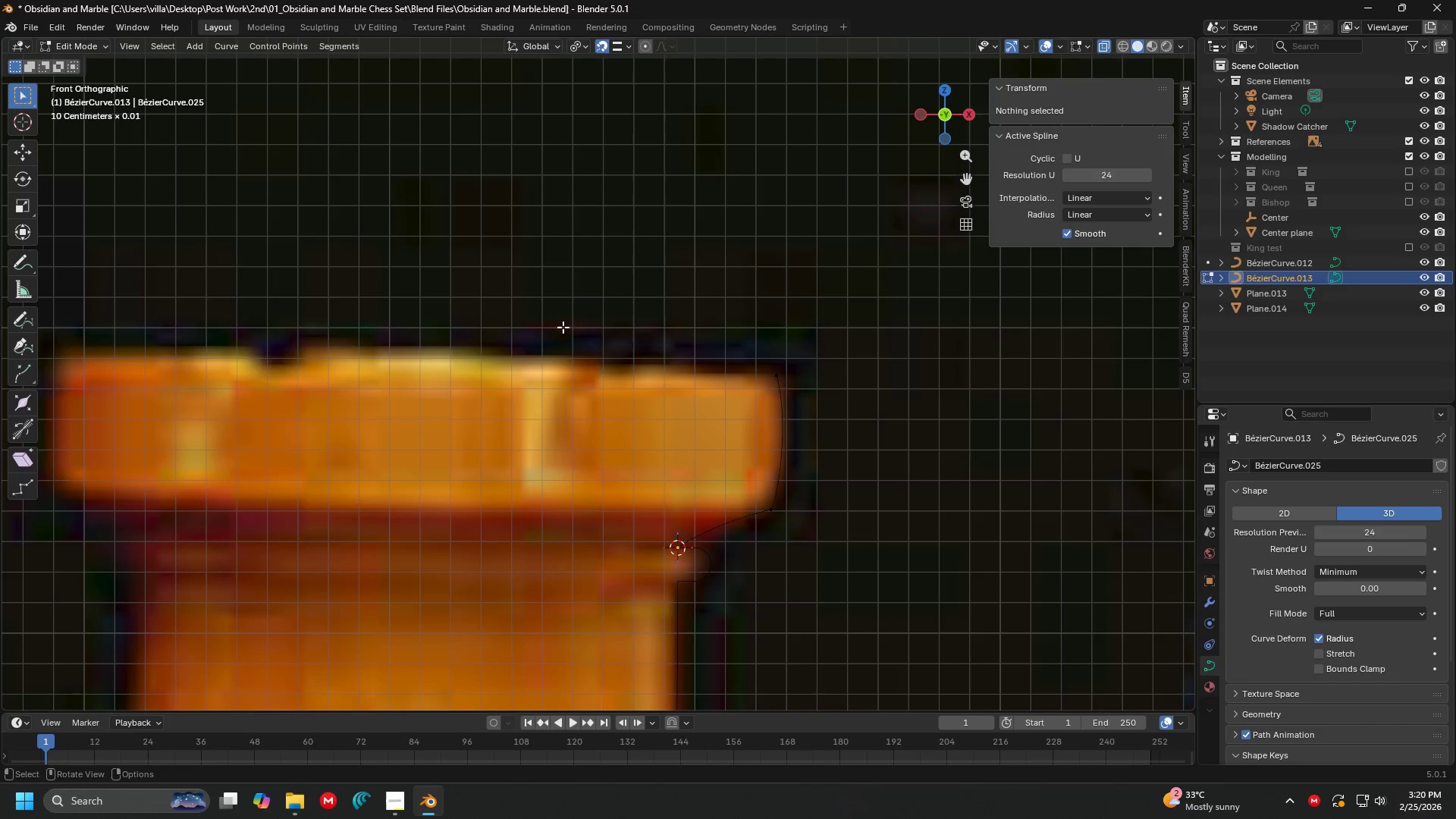 
key(Shift+ShiftLeft)
 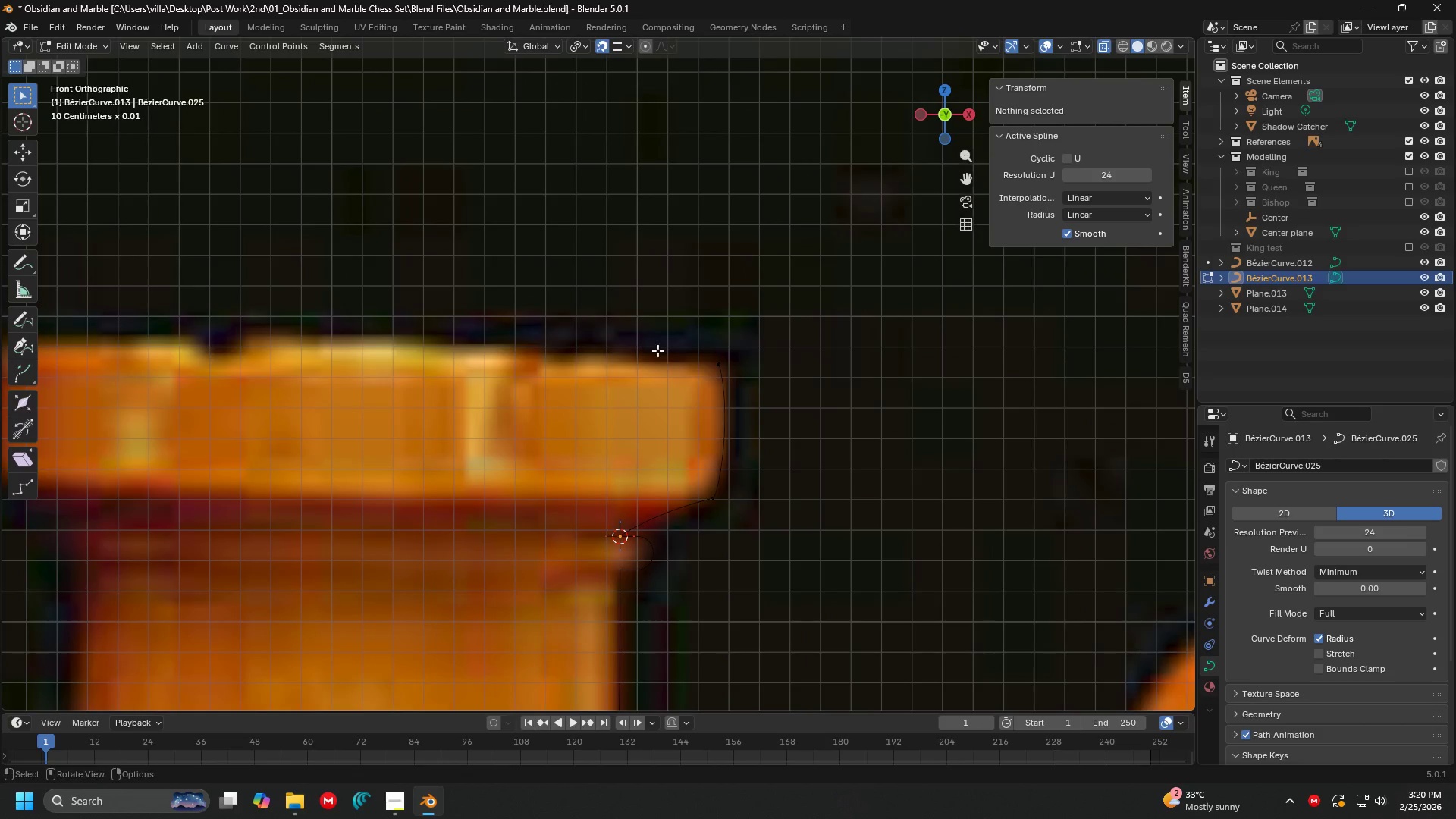 
left_click([710, 371])
 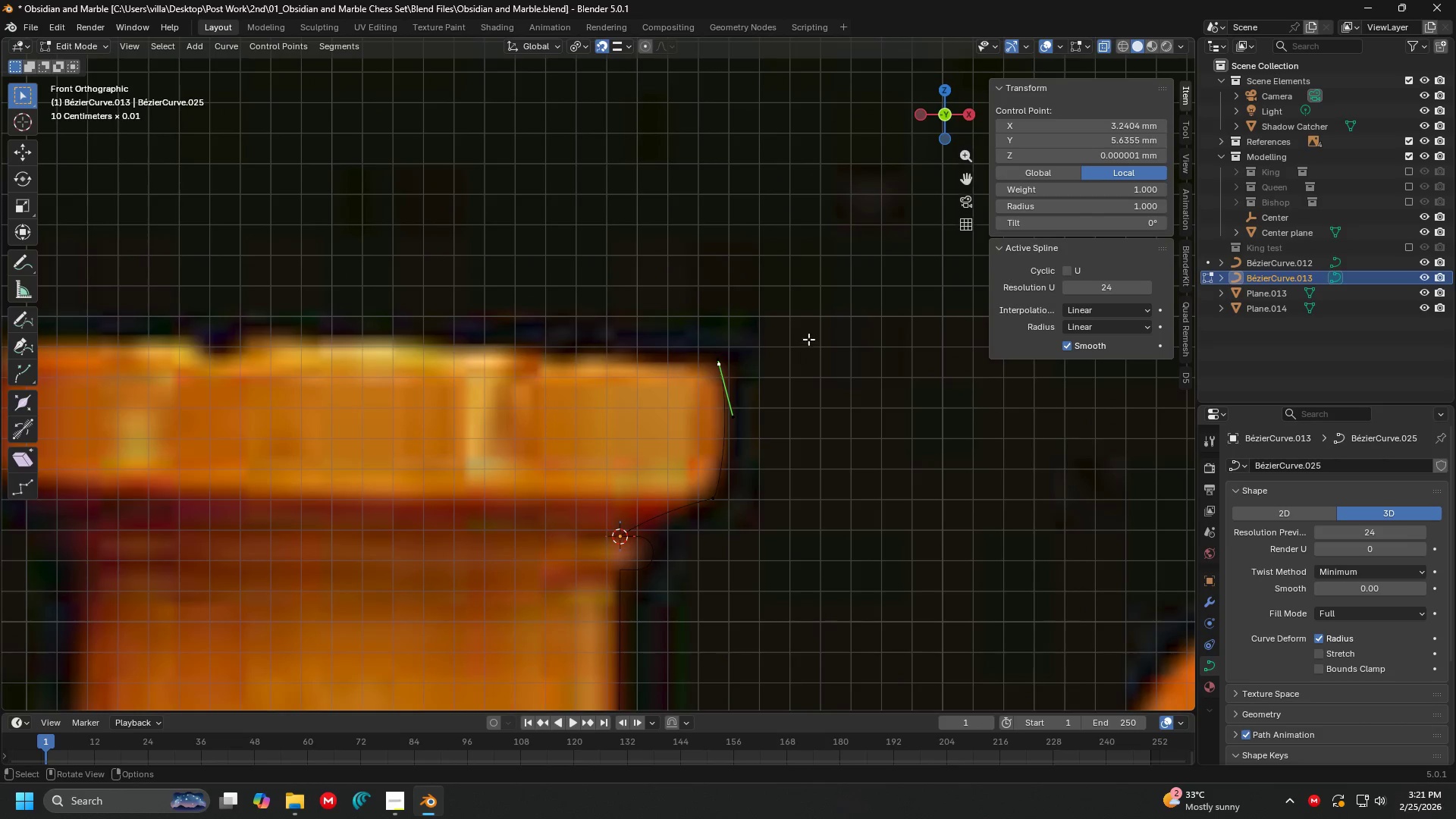 
hold_key(key=ShiftLeft, duration=1.5)
 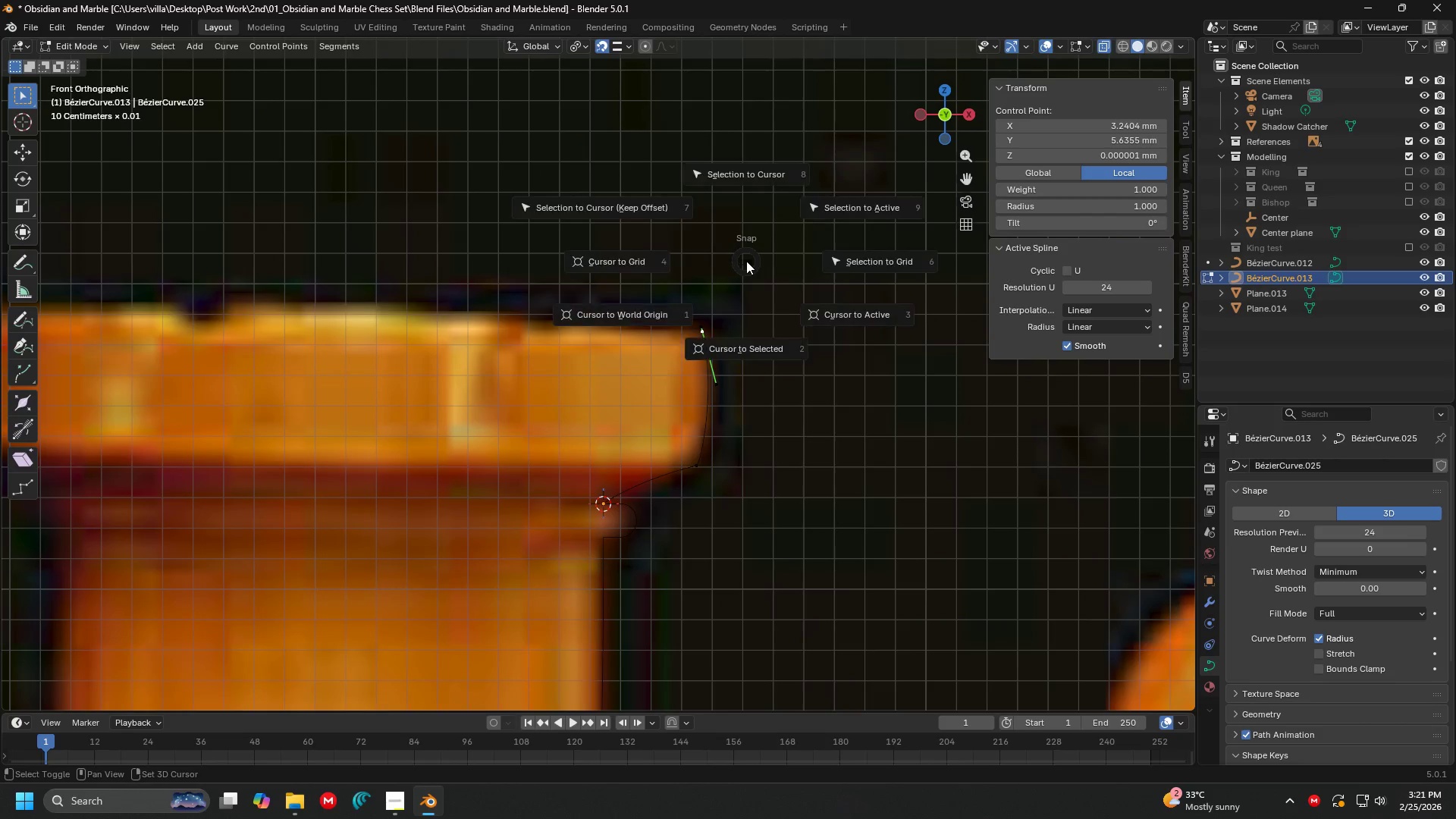 
hold_key(key=ShiftLeft, duration=0.91)
 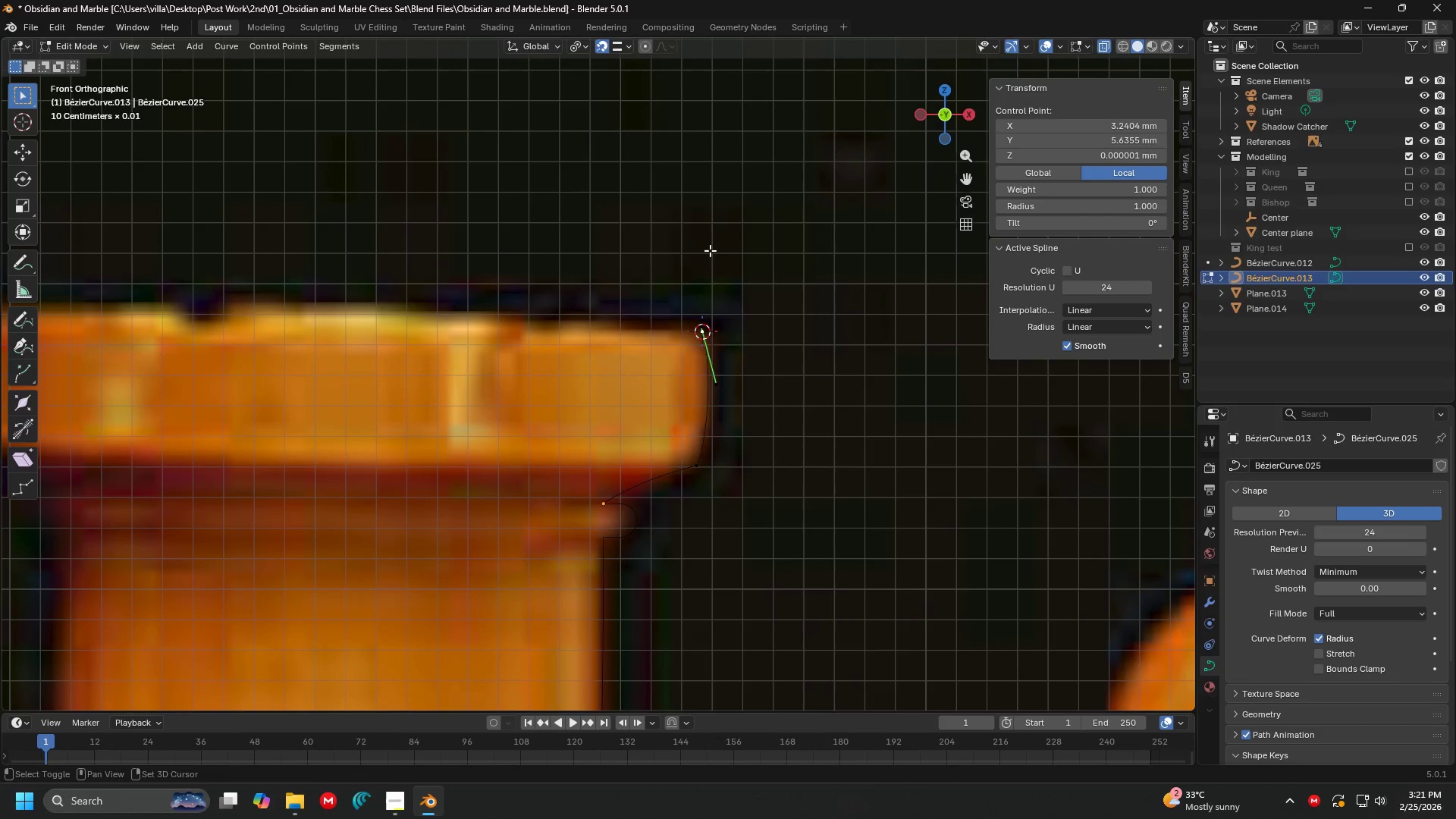 
hold_key(key=S, duration=0.38)
 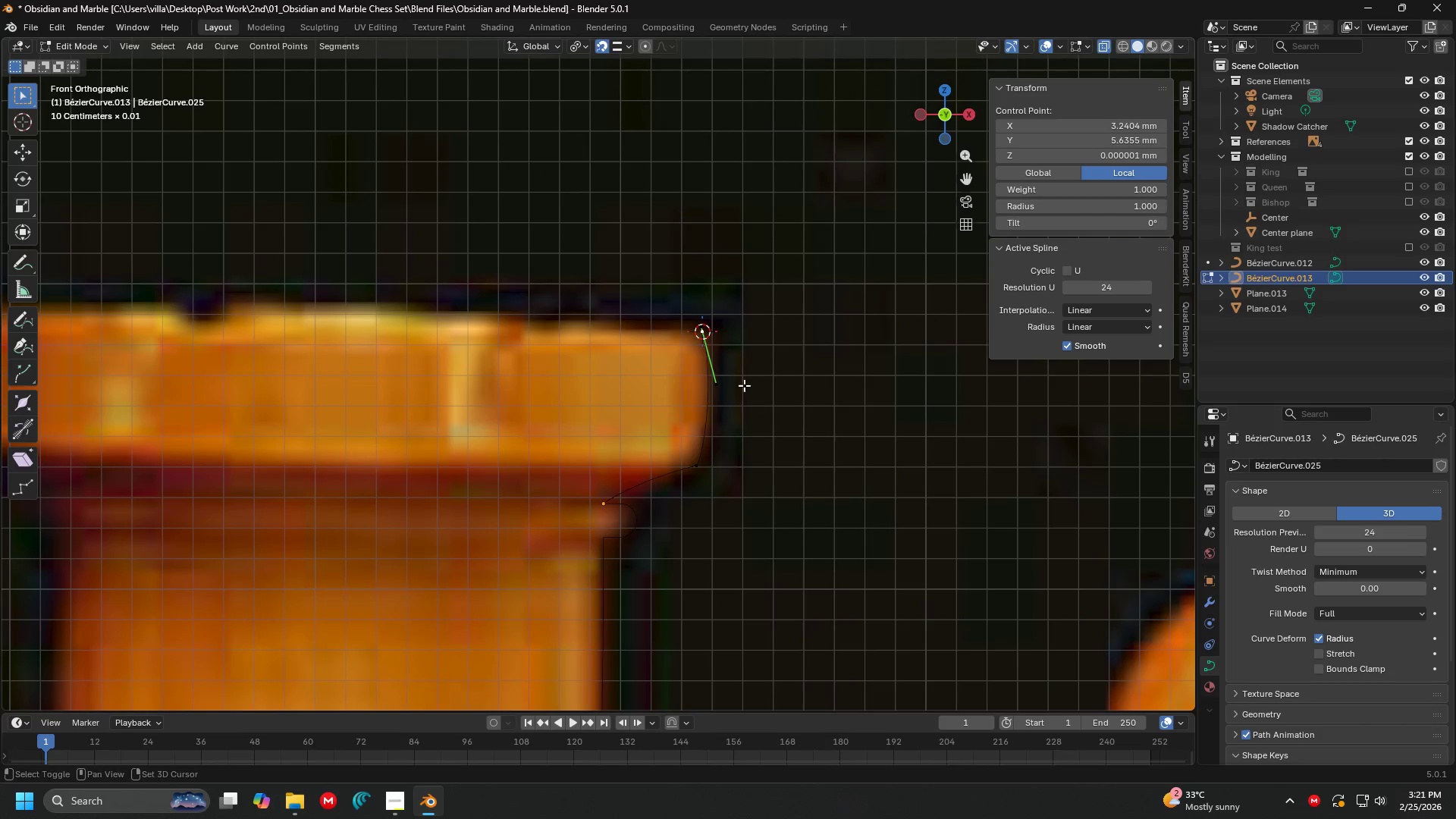 
key(Shift+A)
 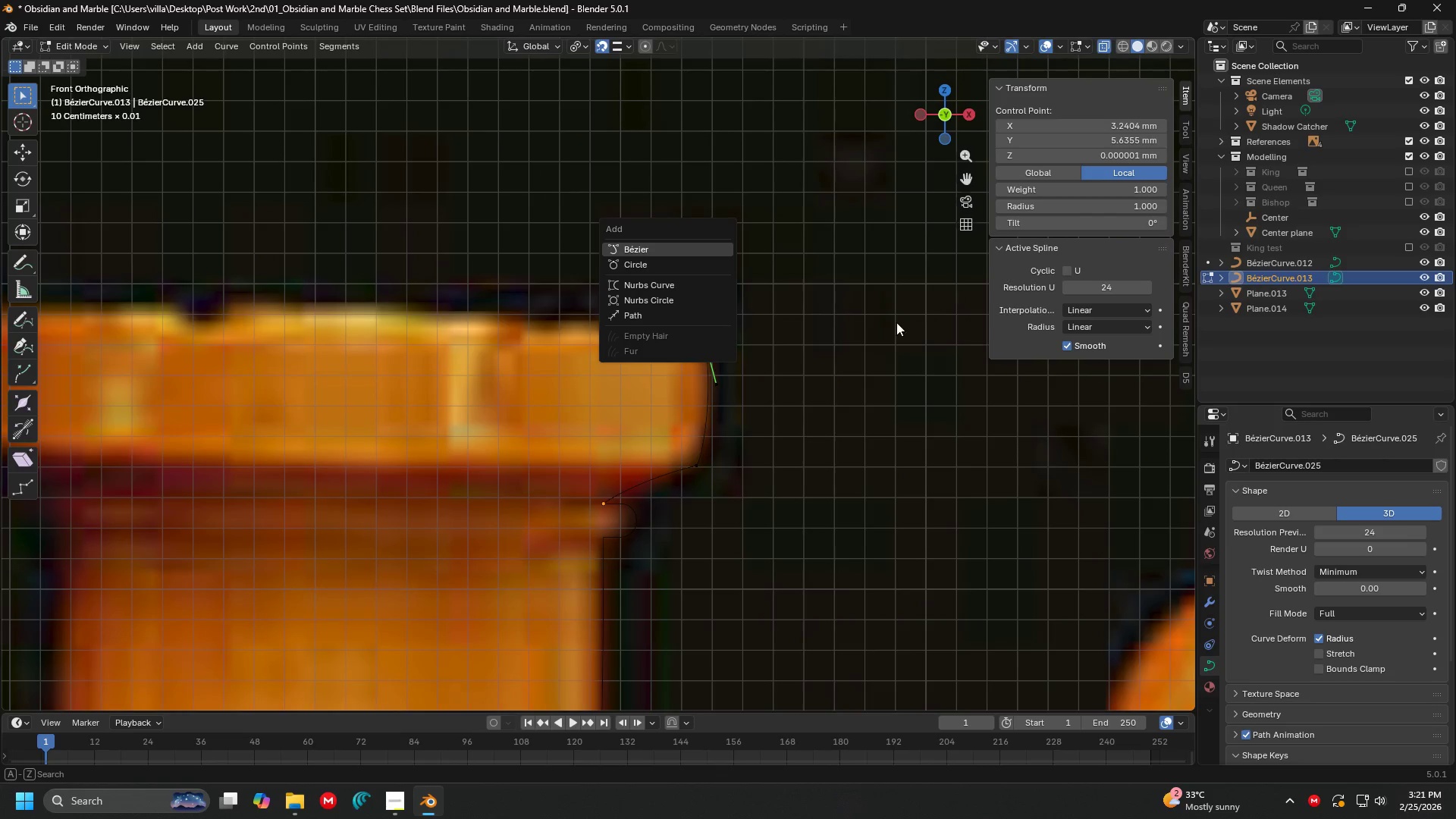 
key(Escape)
 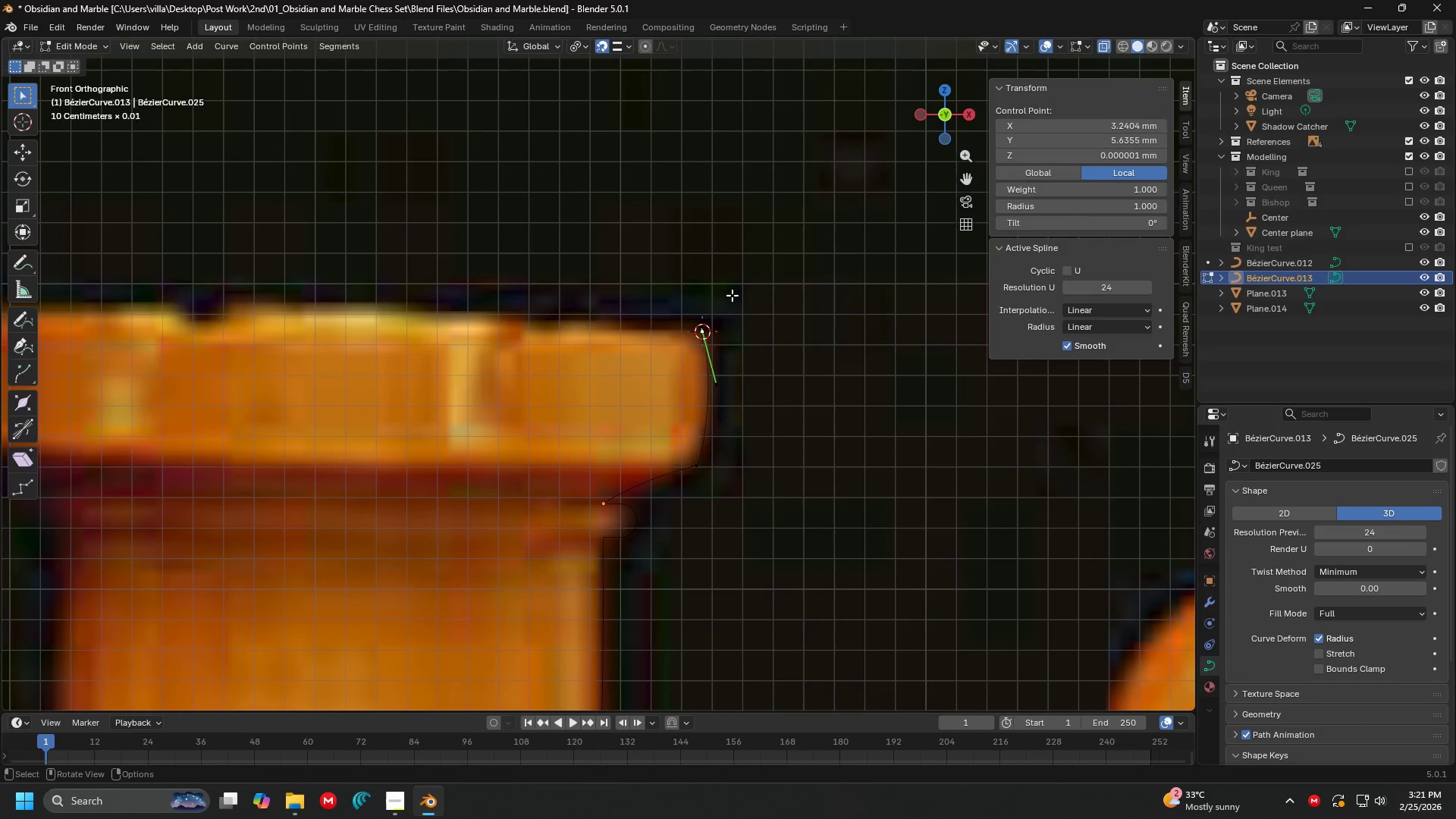 
key(Tab)
 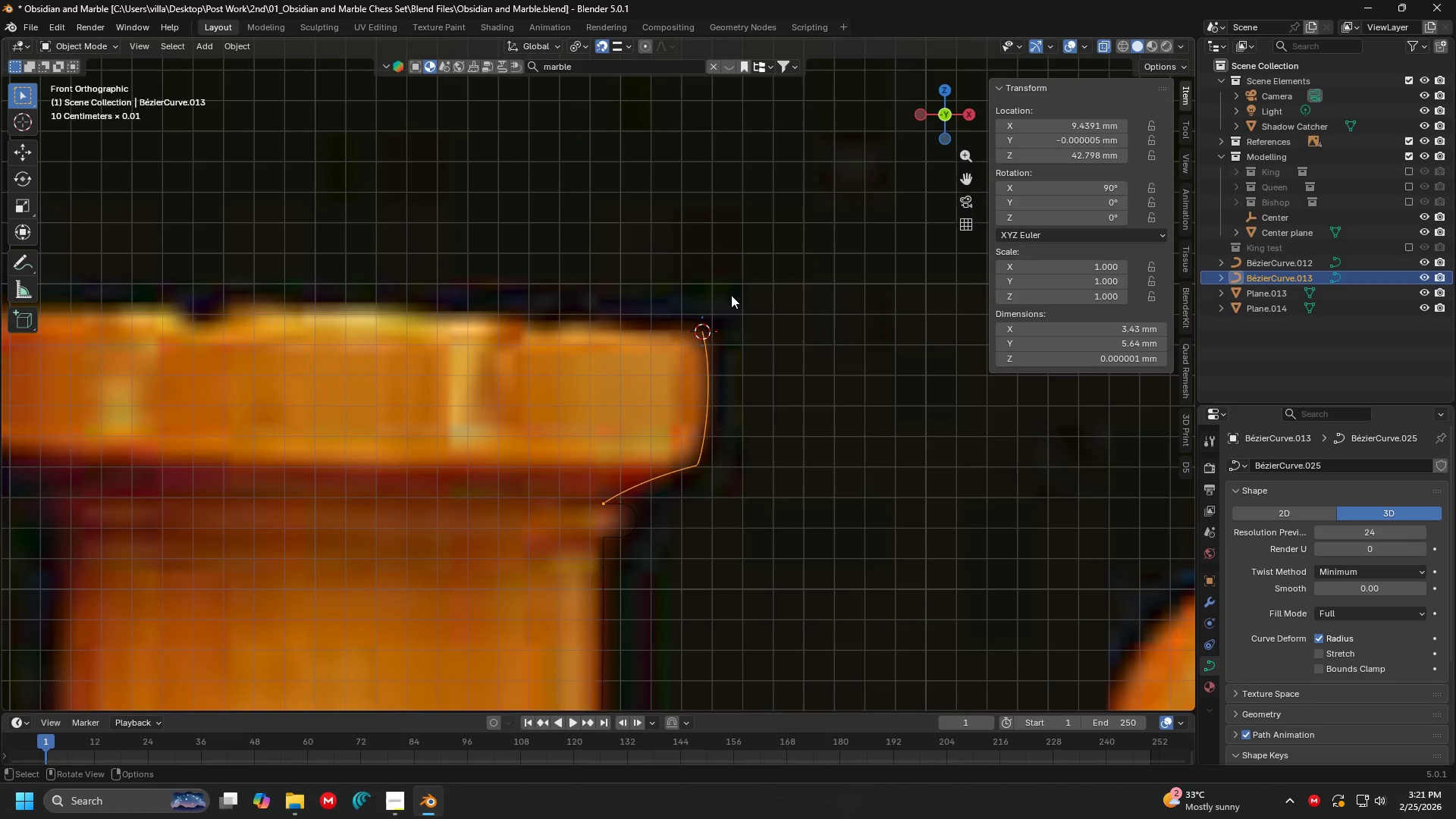 
key(Shift+A)
 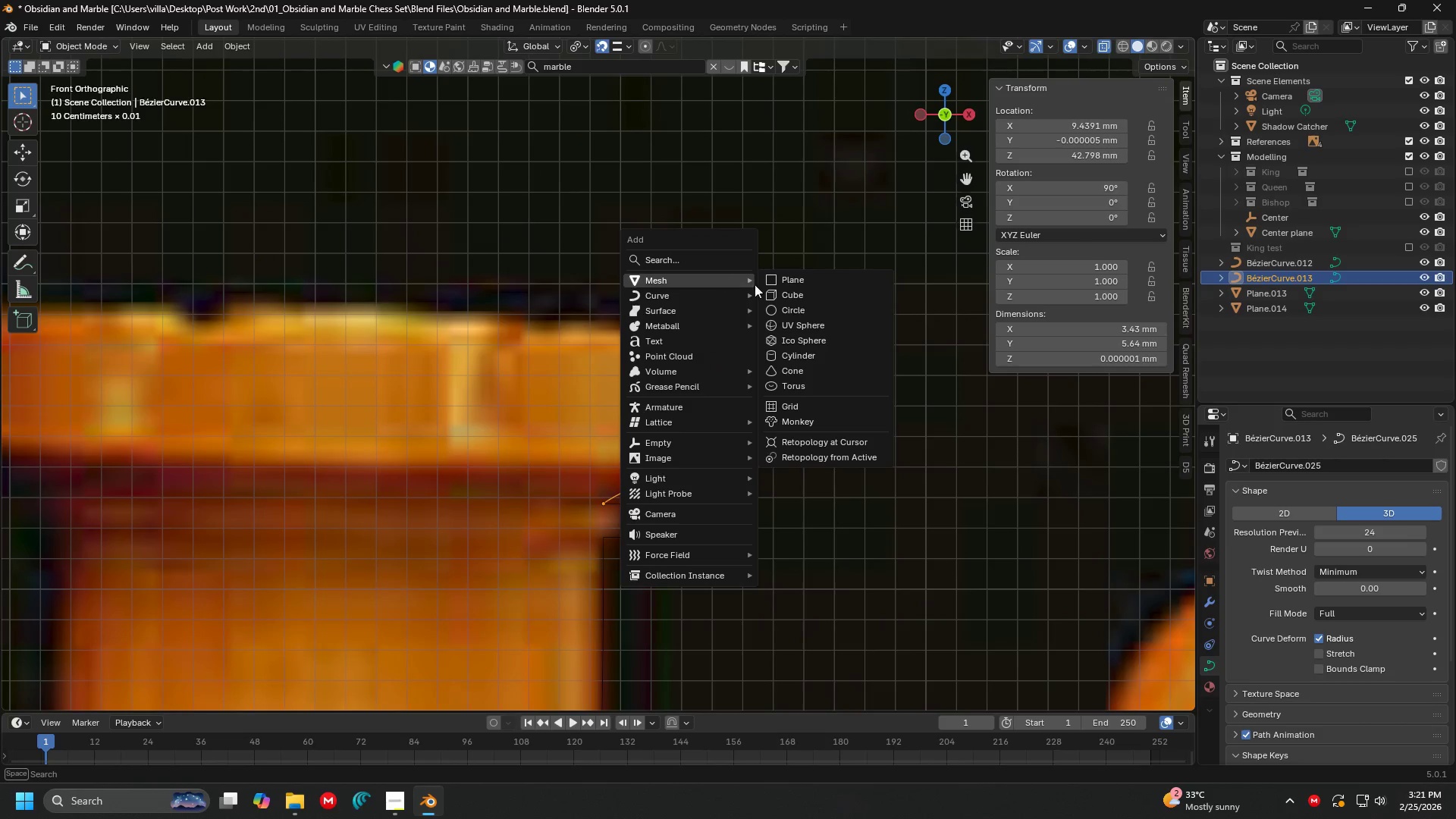 
double_click([808, 286])
 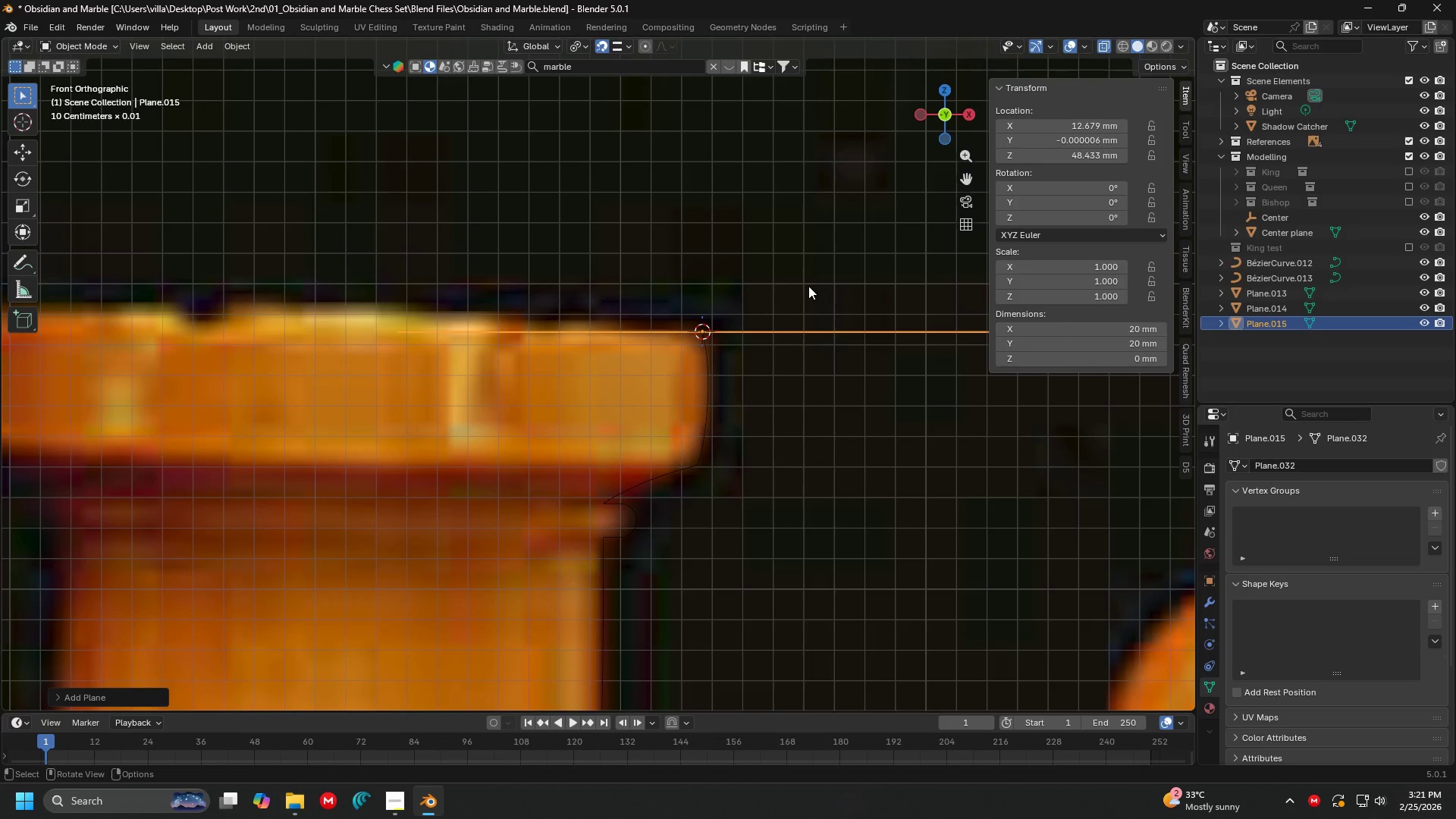 
key(Tab)
type(AM)
 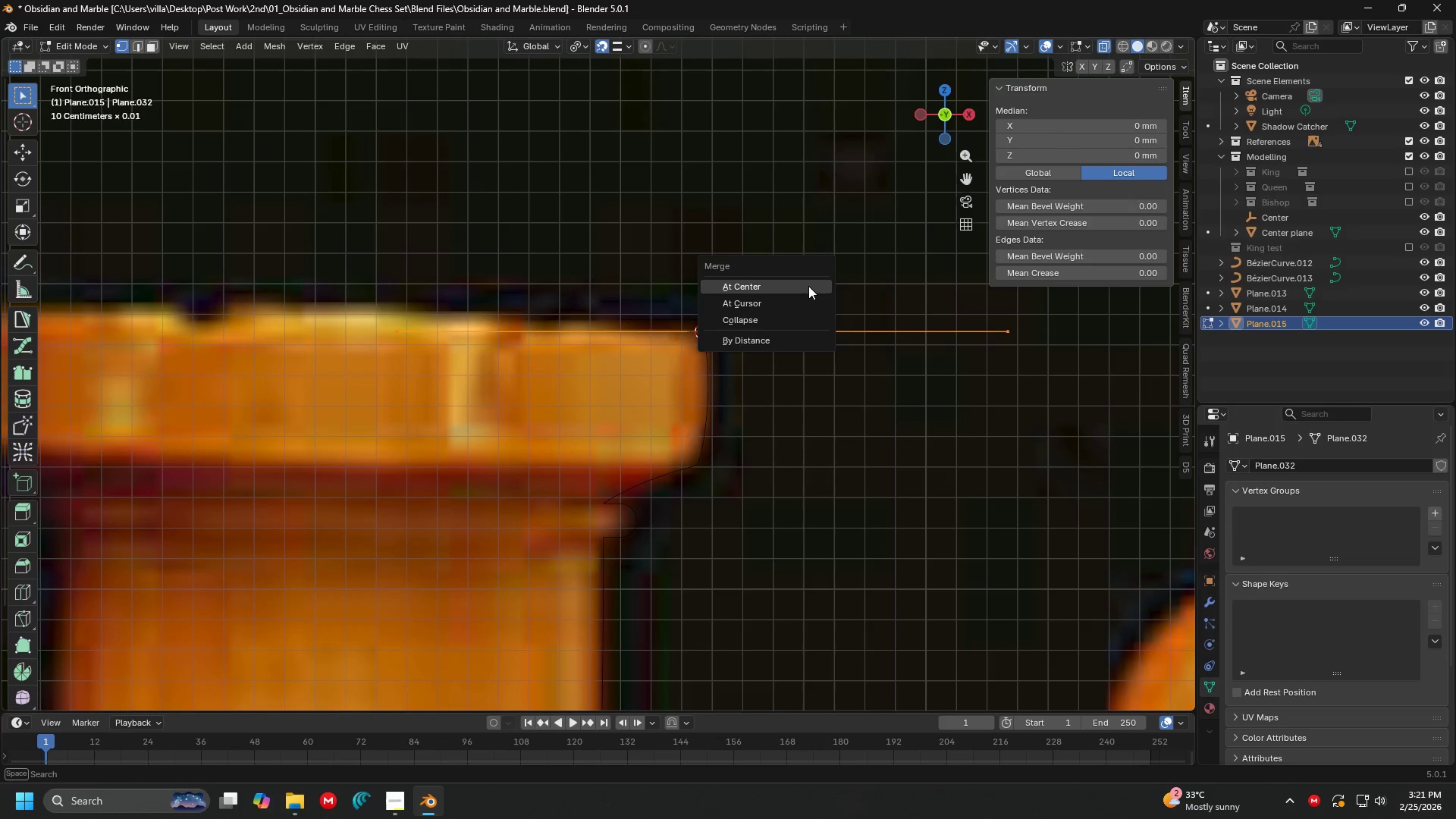 
left_click([808, 286])
 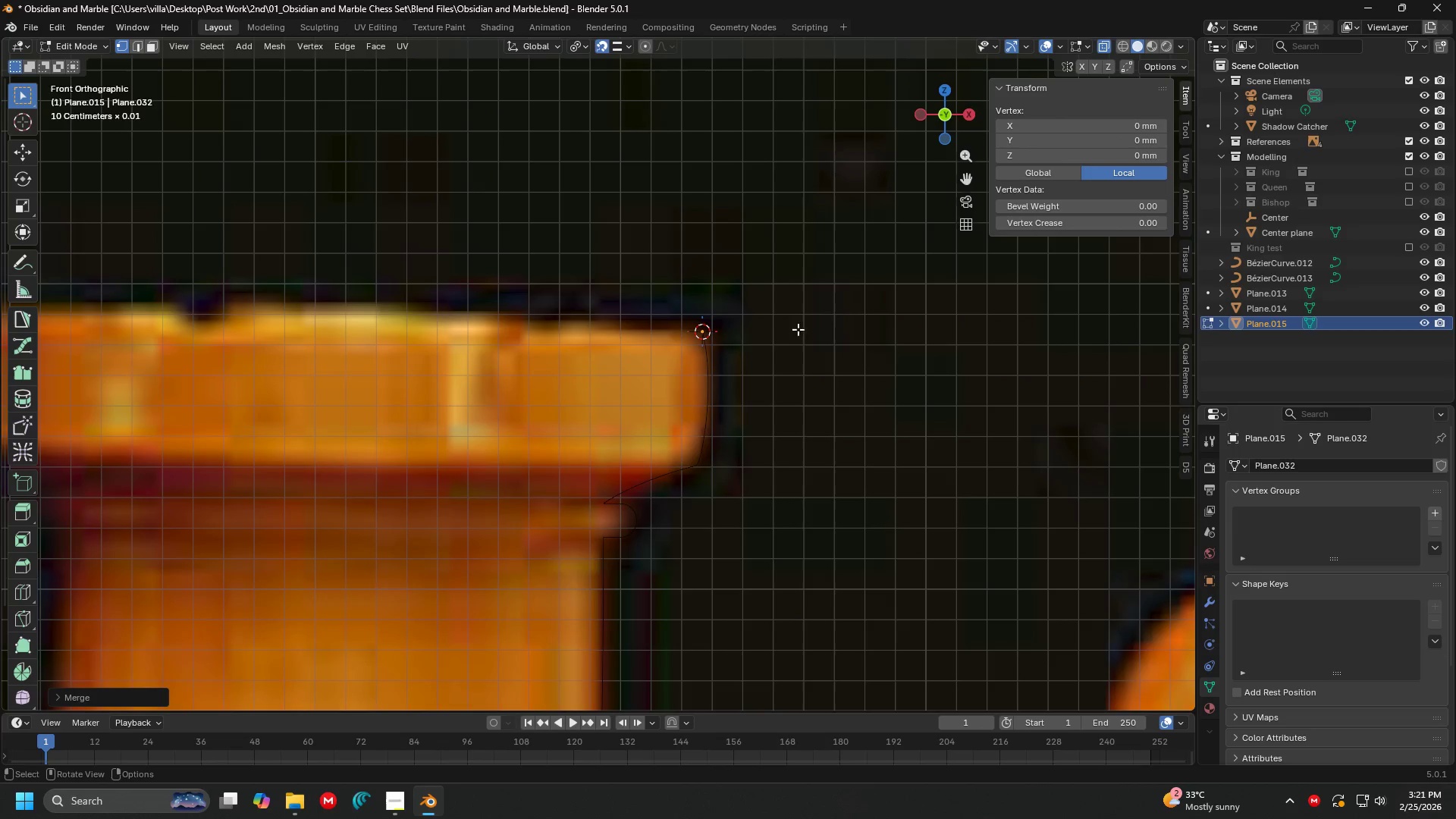 
key(E)
 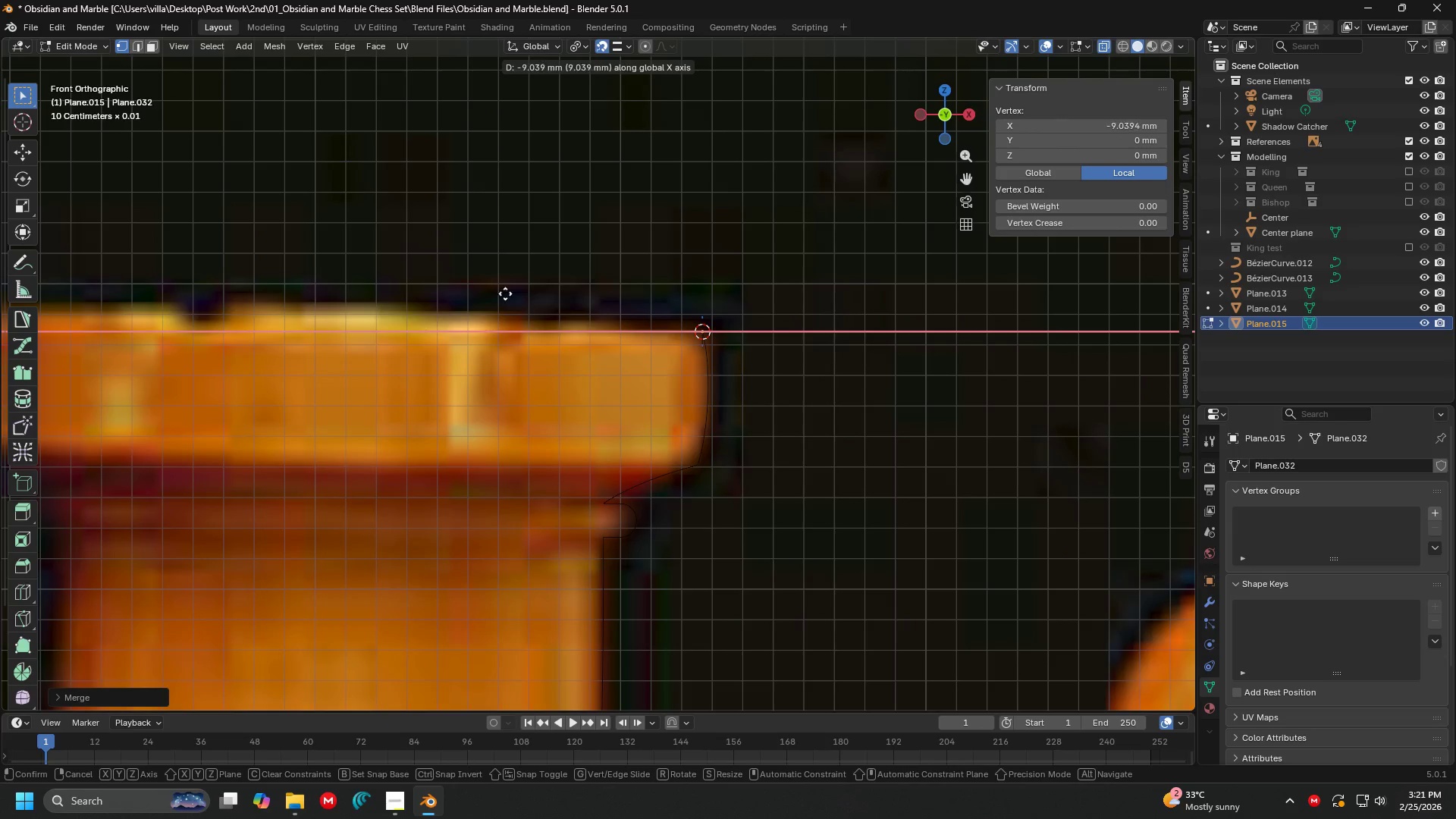 
left_click([475, 295])
 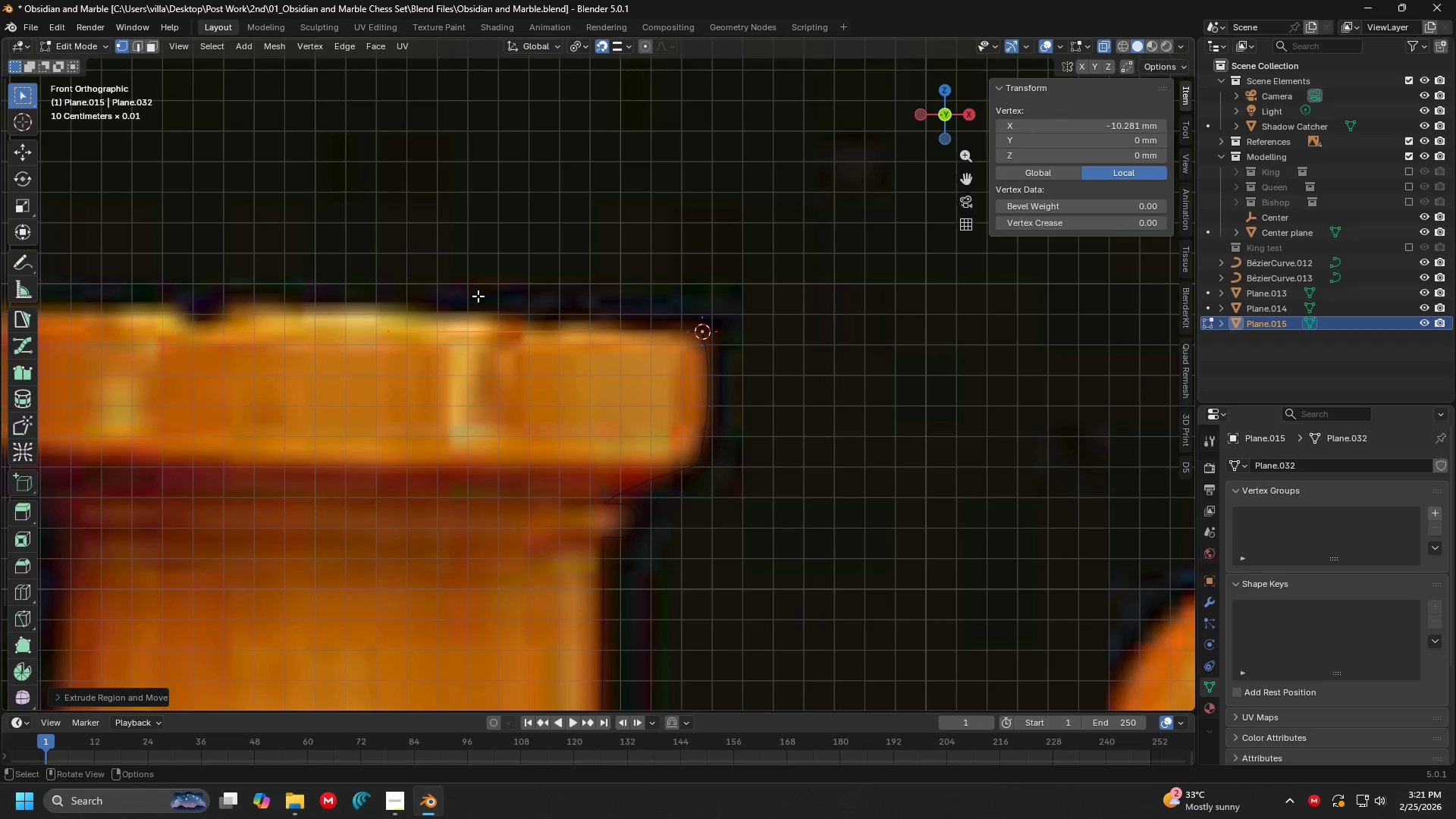 
key(Shift+ShiftLeft)
 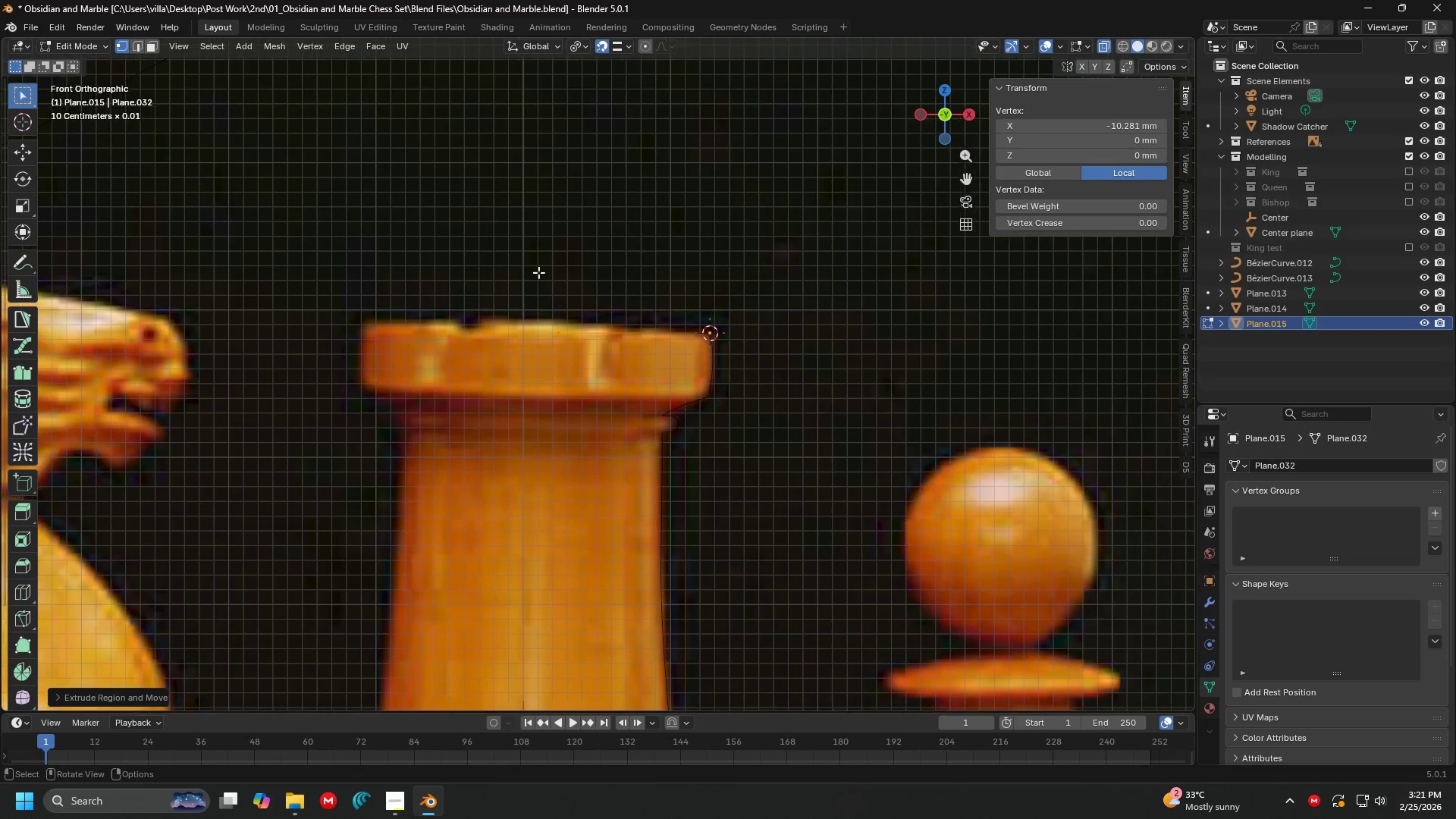 
scroll: coordinate [479, 296], scroll_direction: down, amount: 4.0
 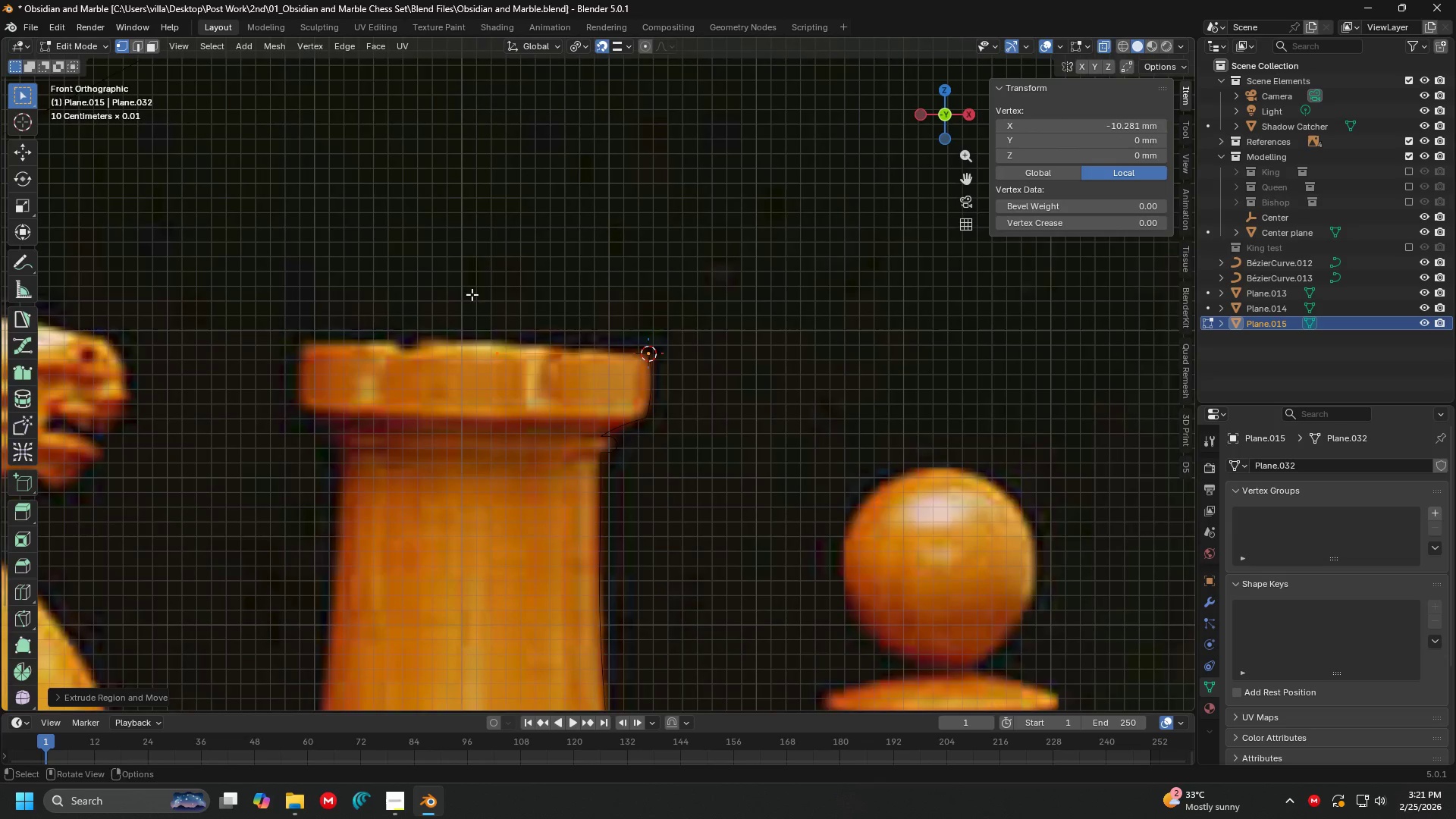 
scroll: coordinate [540, 271], scroll_direction: up, amount: 1.0
 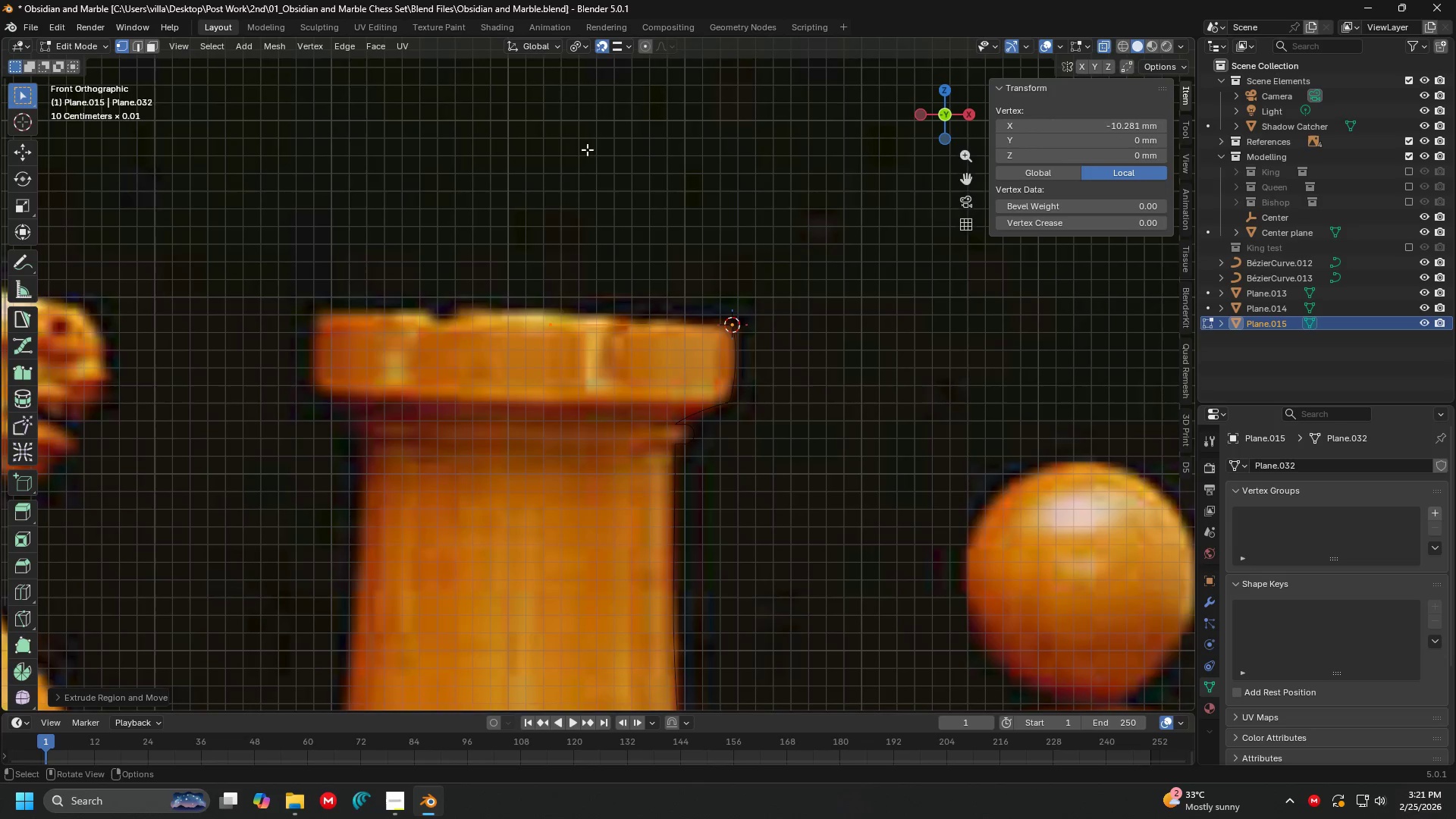 
key(G)
 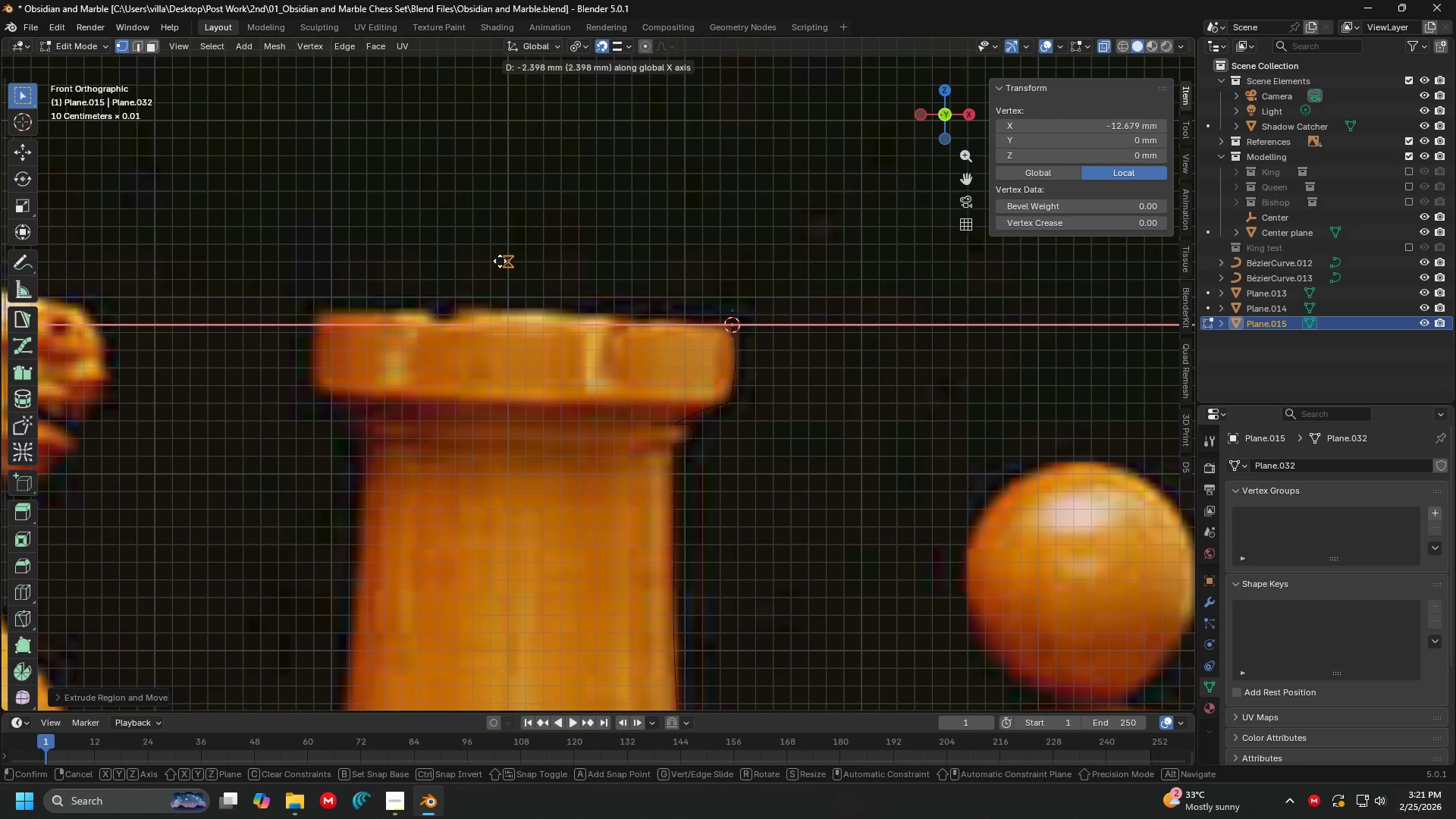 
left_click([504, 261])
 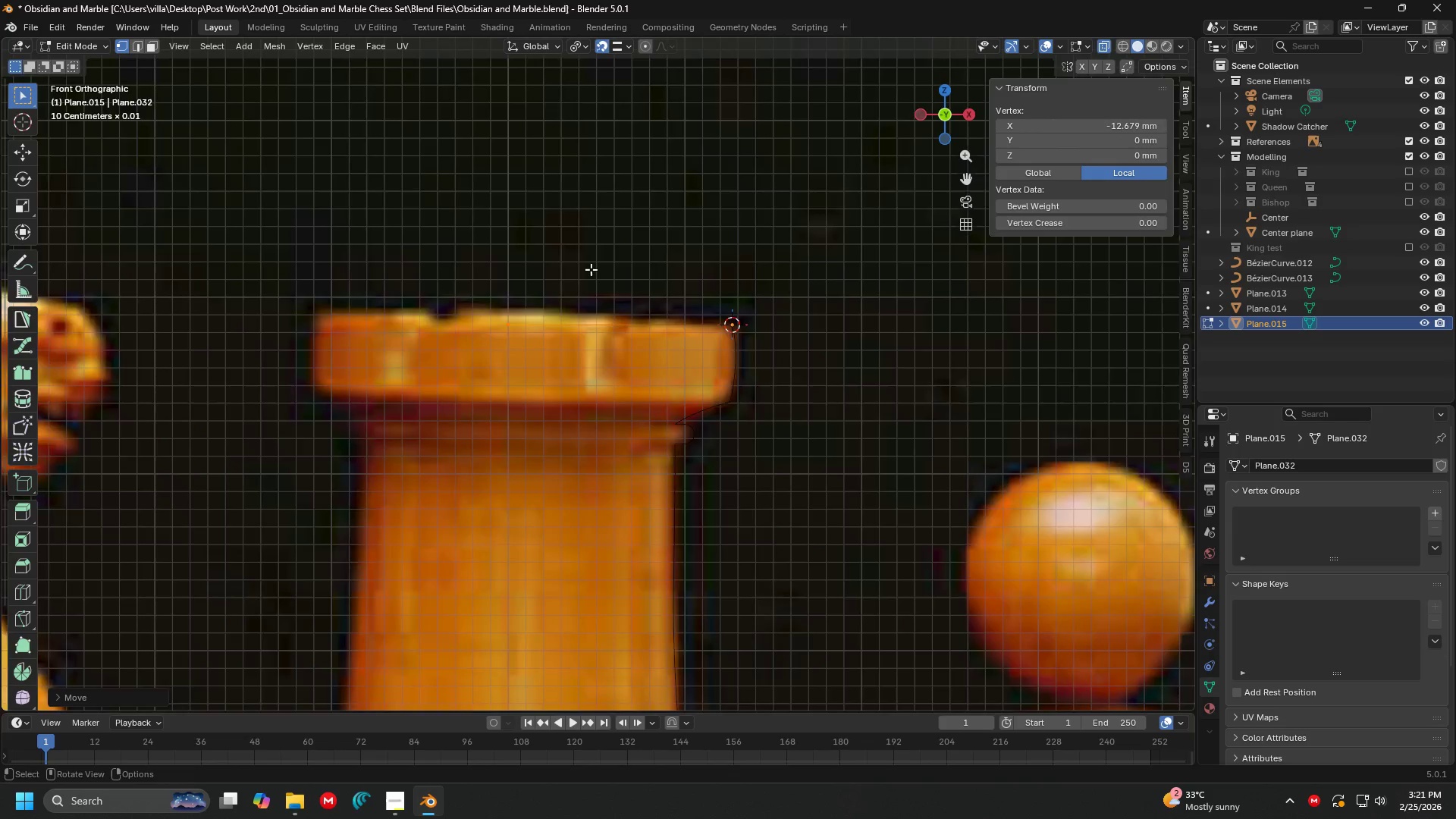 
key(Shift+ShiftLeft)
 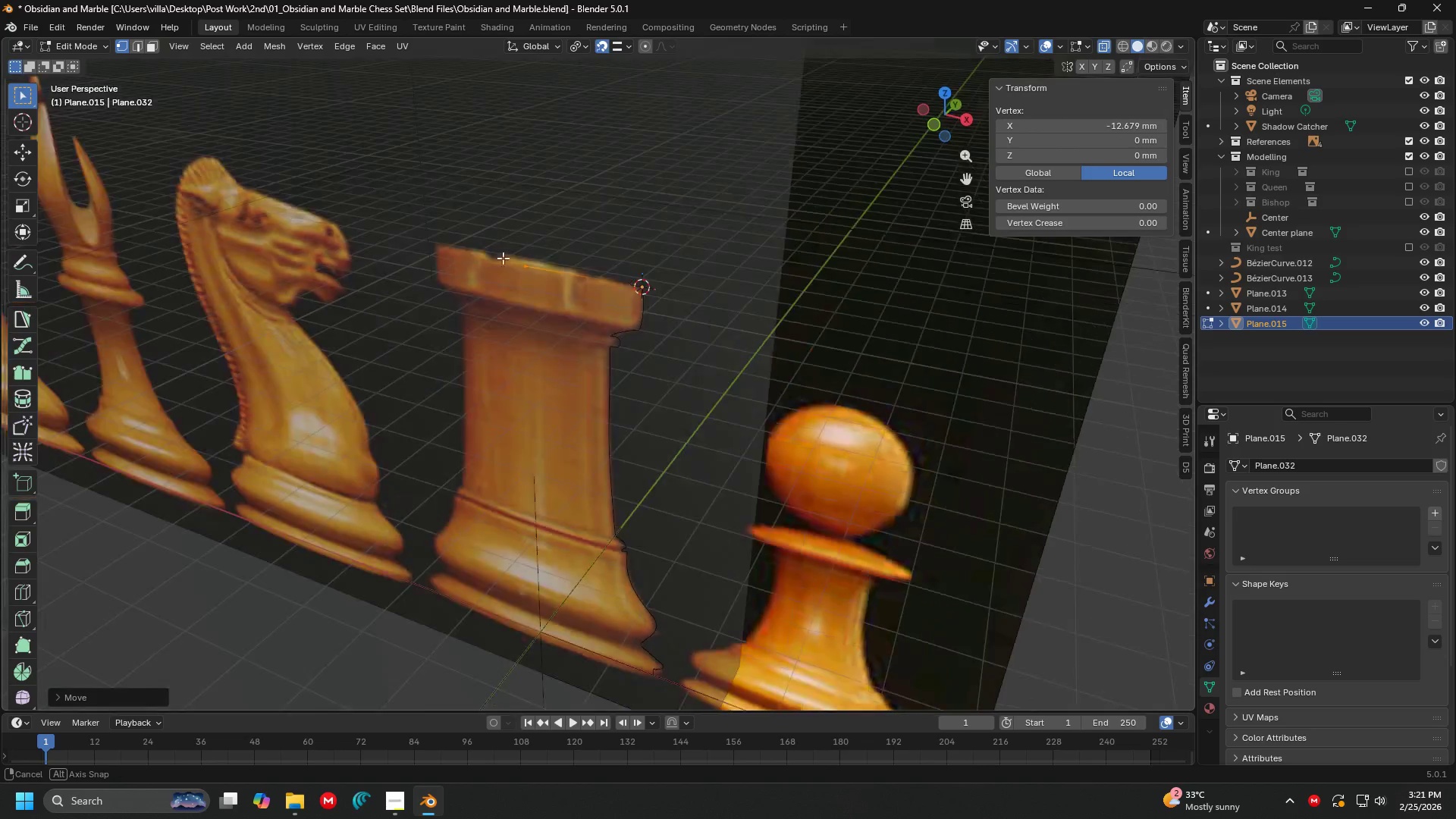 
scroll: coordinate [601, 272], scroll_direction: down, amount: 3.0
 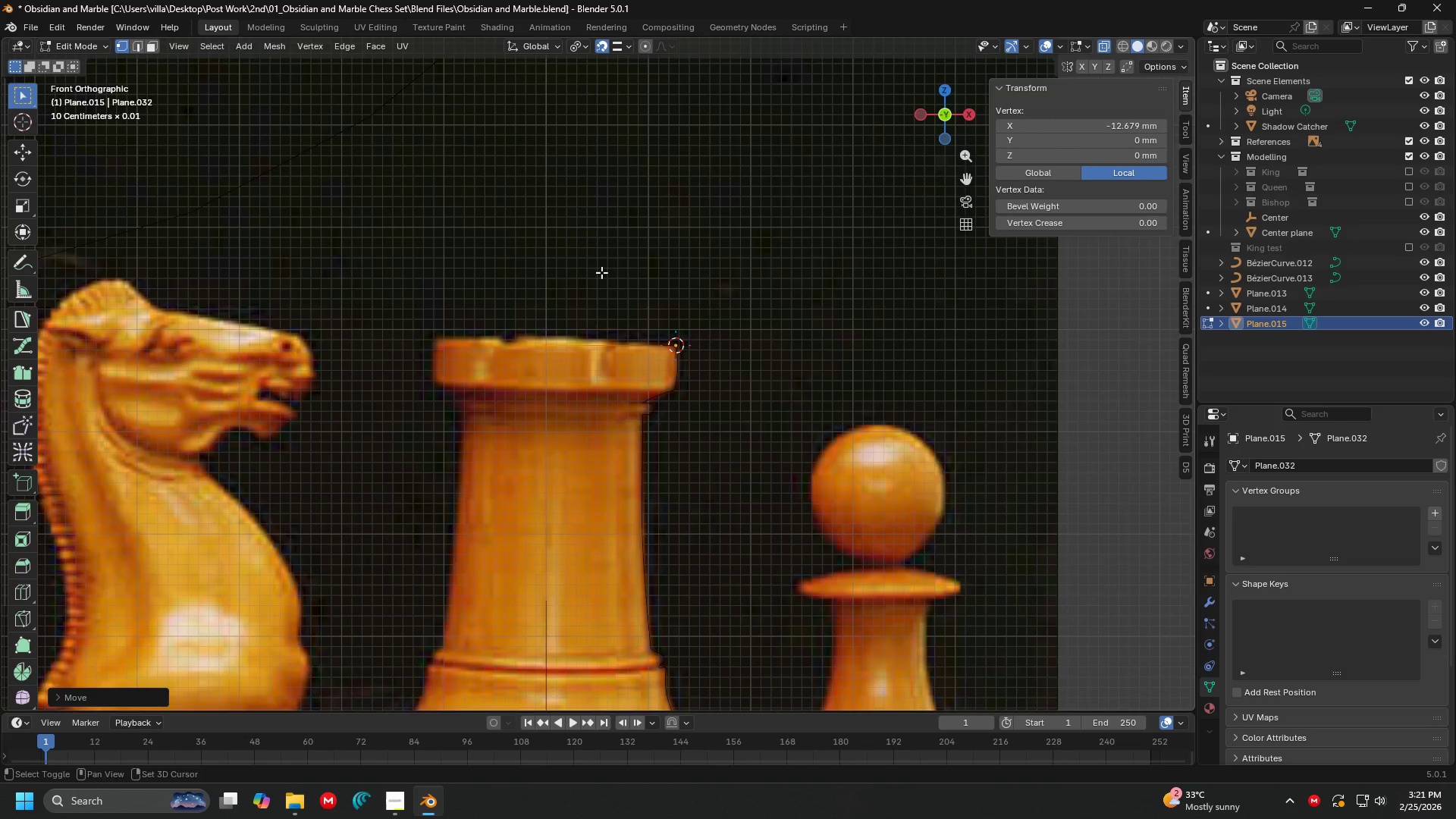 
scroll: coordinate [615, 284], scroll_direction: up, amount: 4.0
 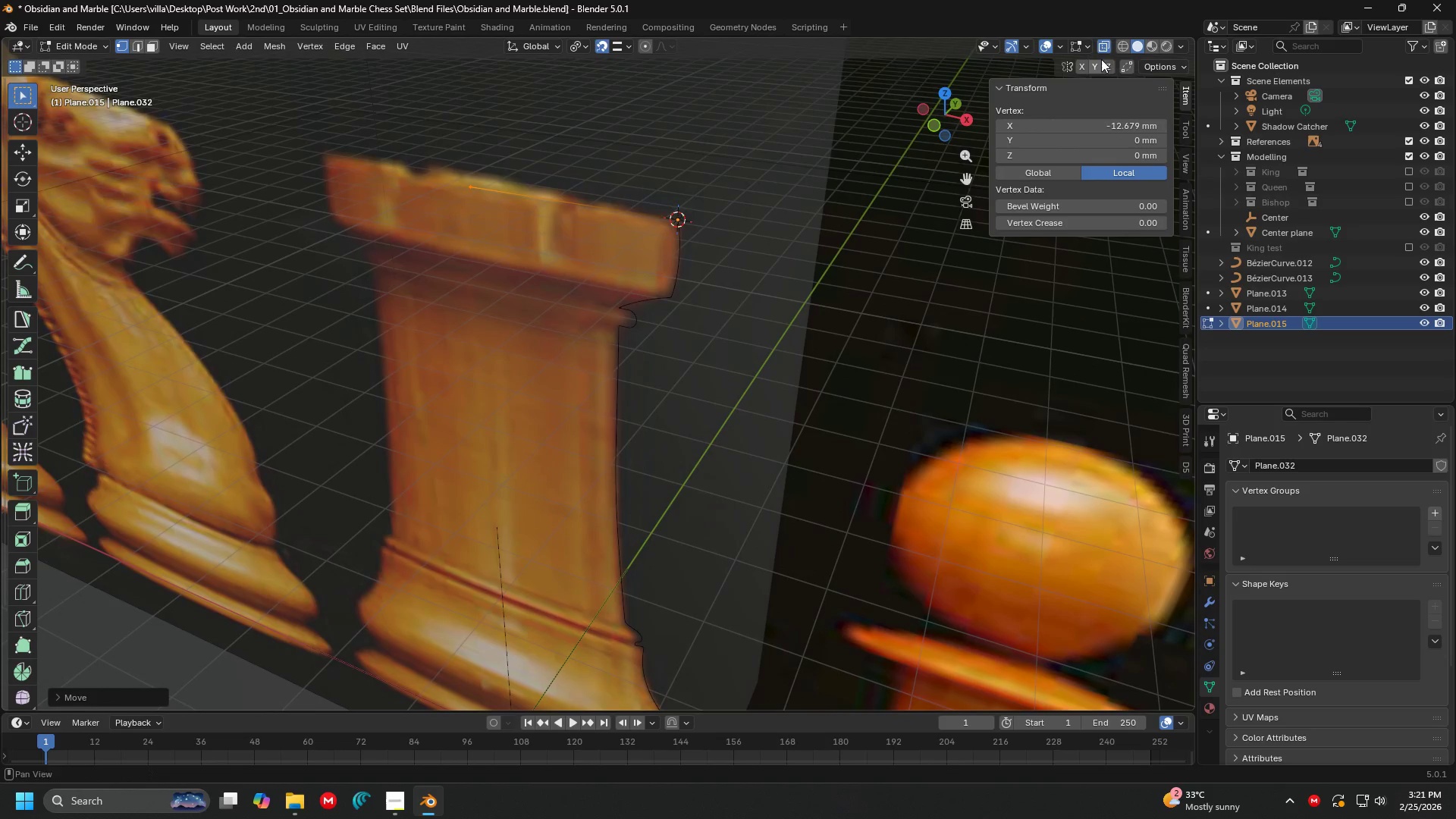 
left_click([1102, 42])
 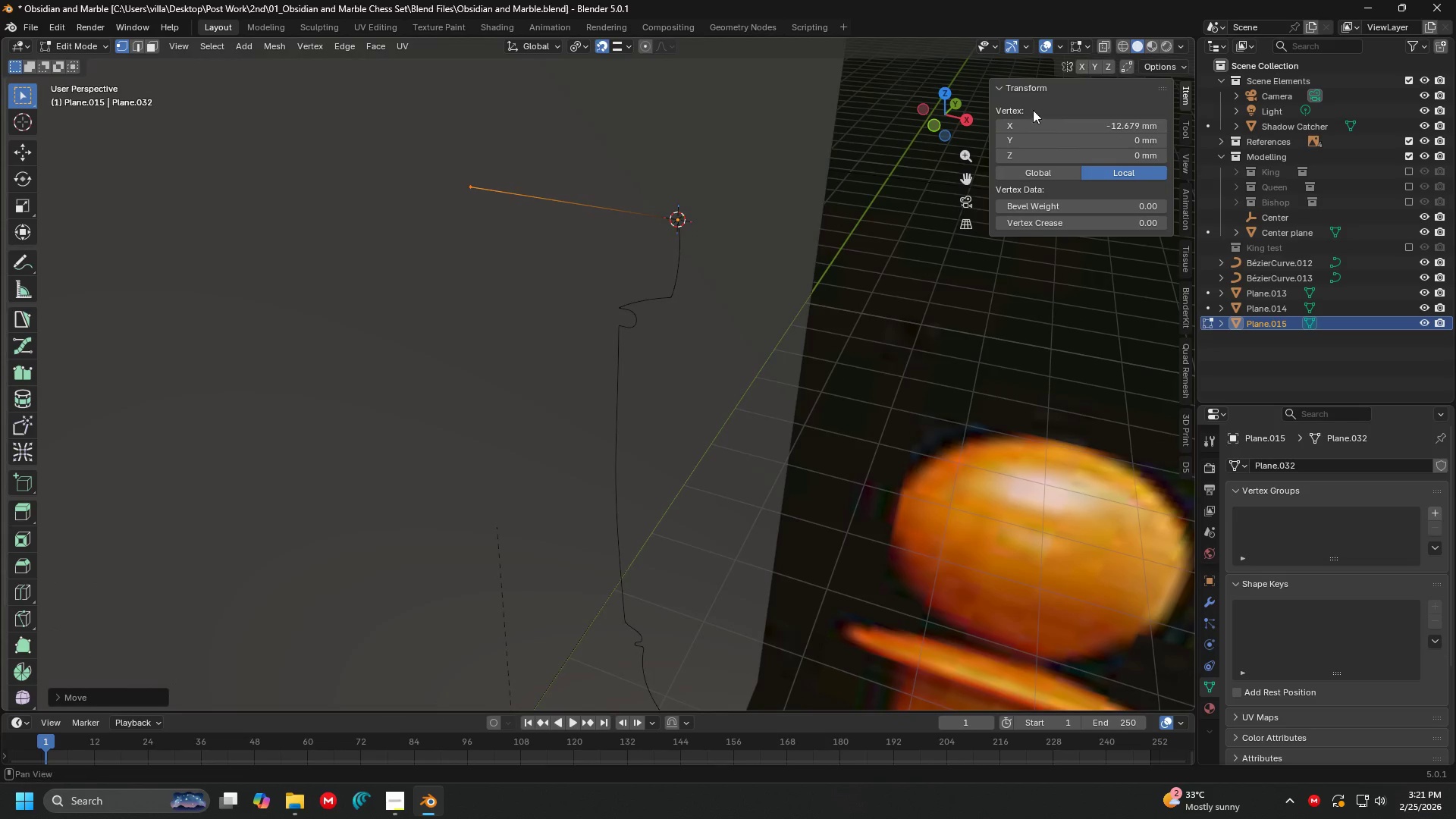 
scroll: coordinate [815, 201], scroll_direction: down, amount: 6.0
 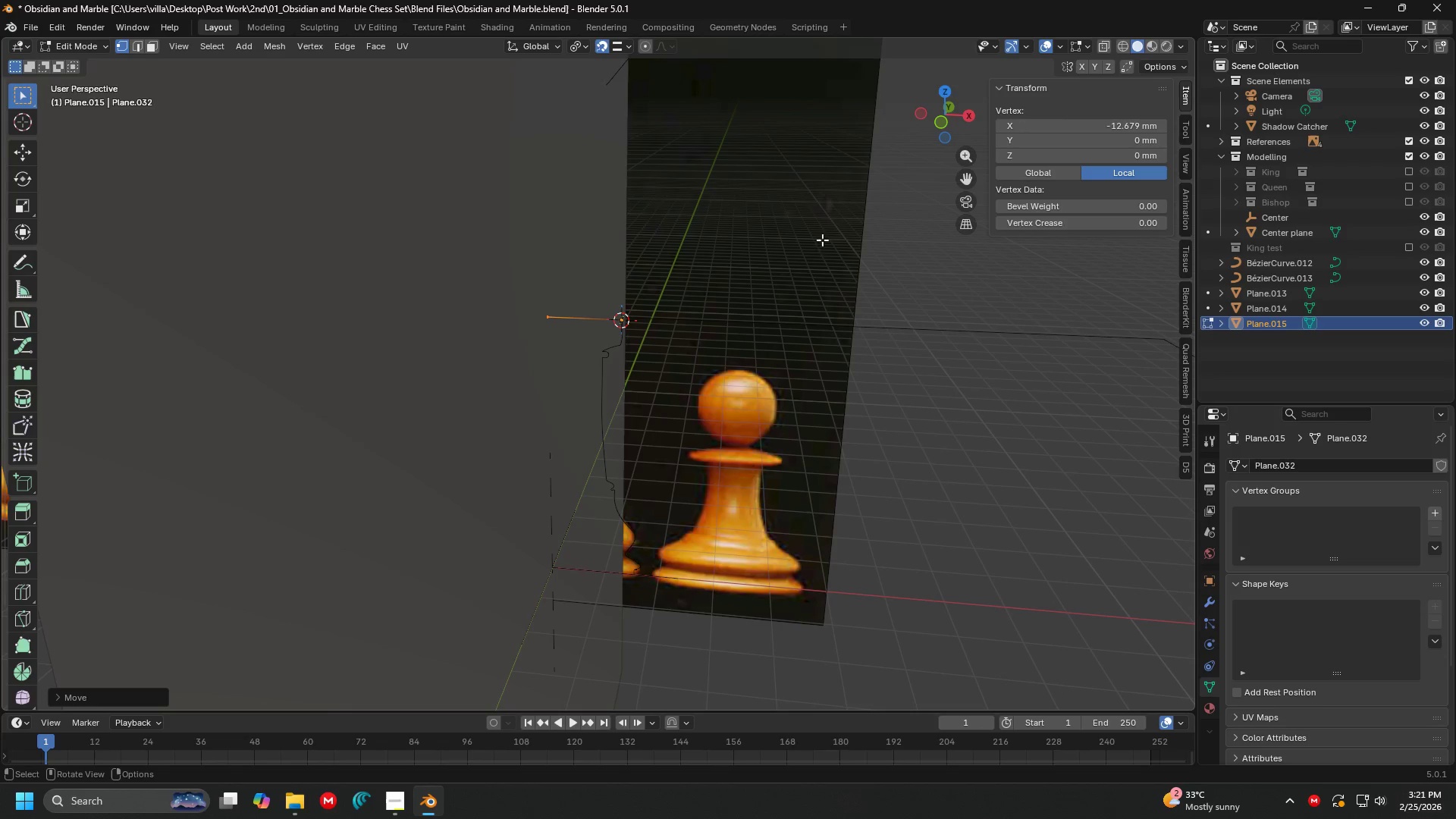 
left_click([794, 278])
 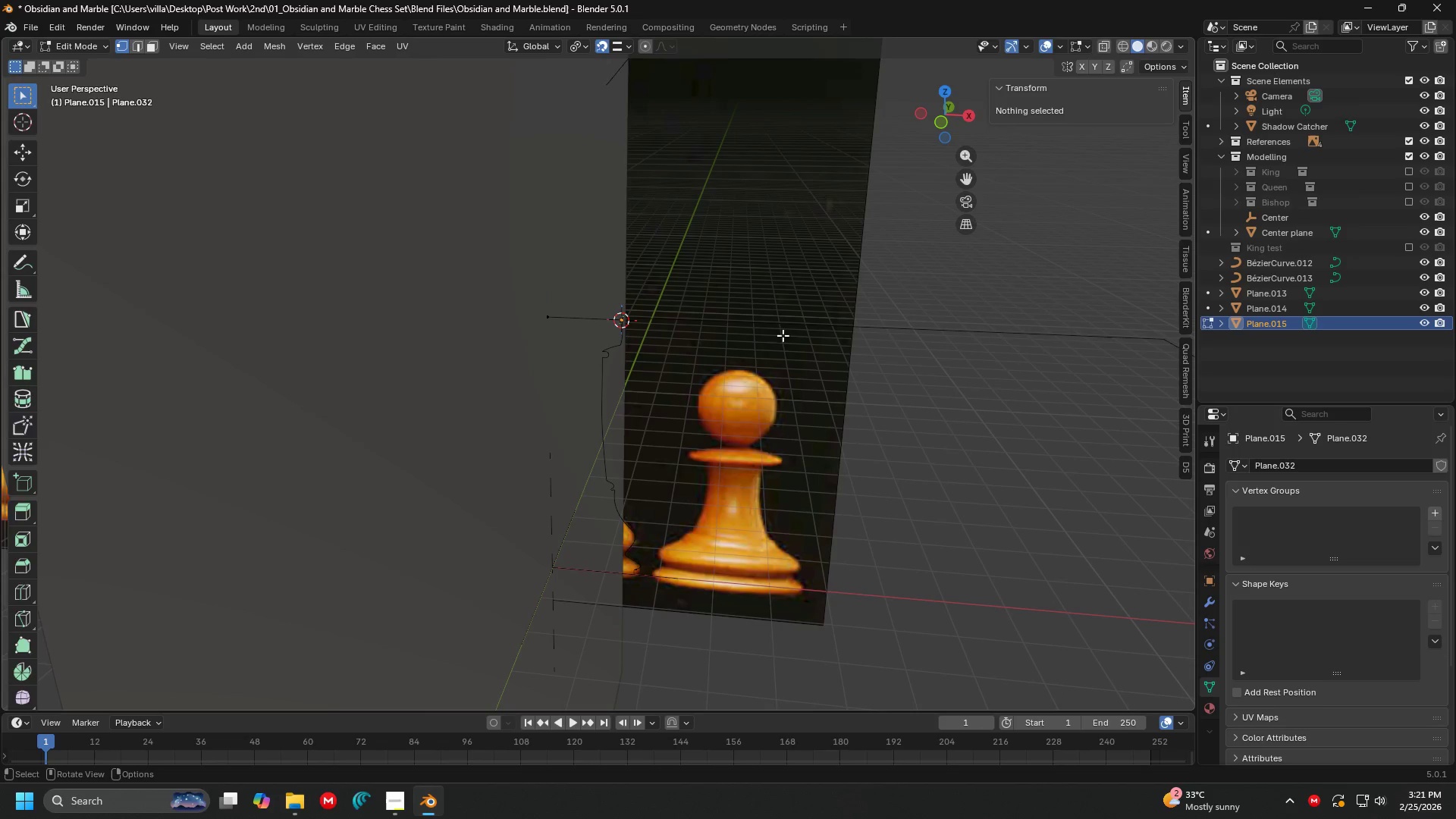 
key(Tab)
 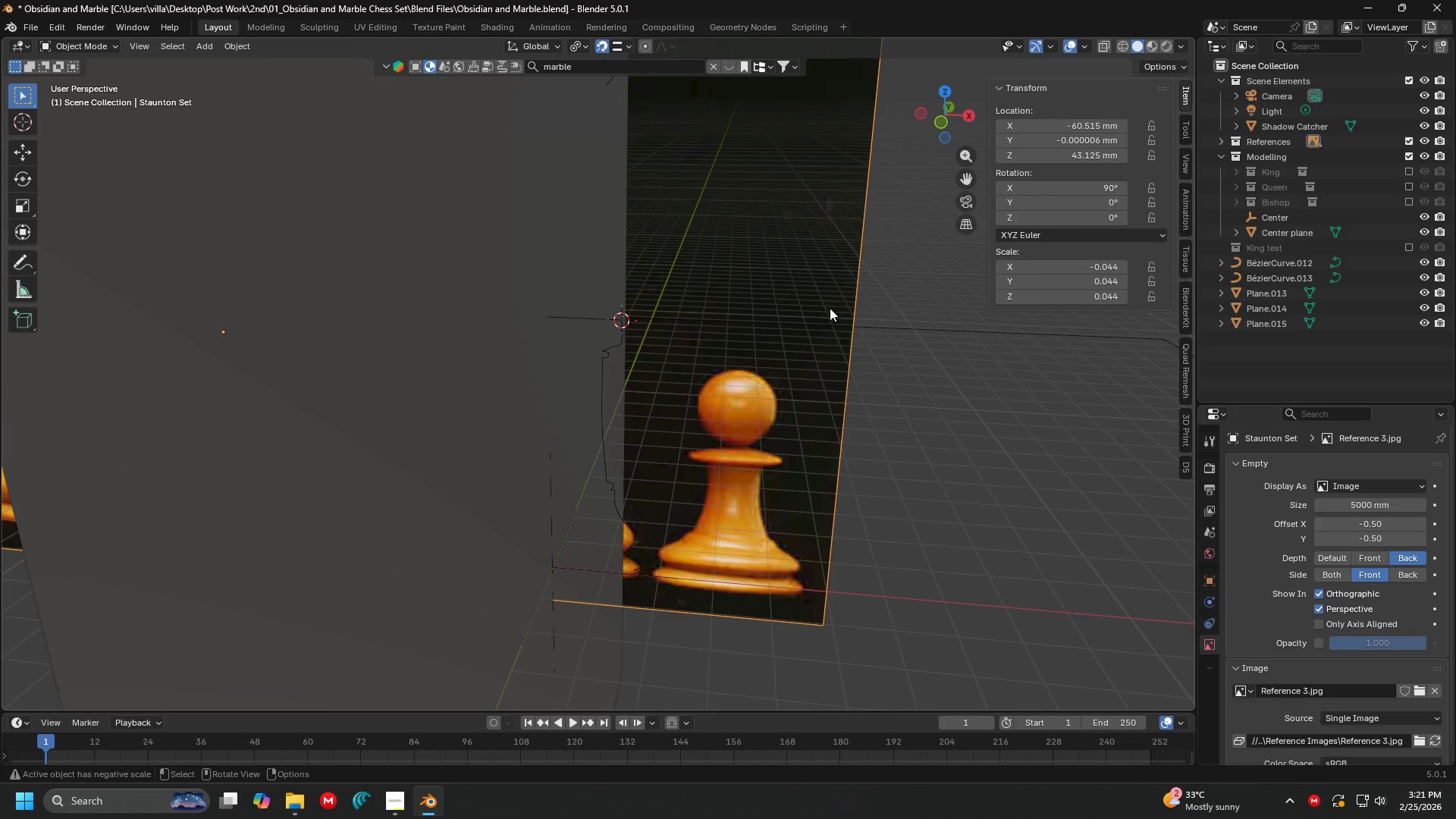 
type(HHH)
 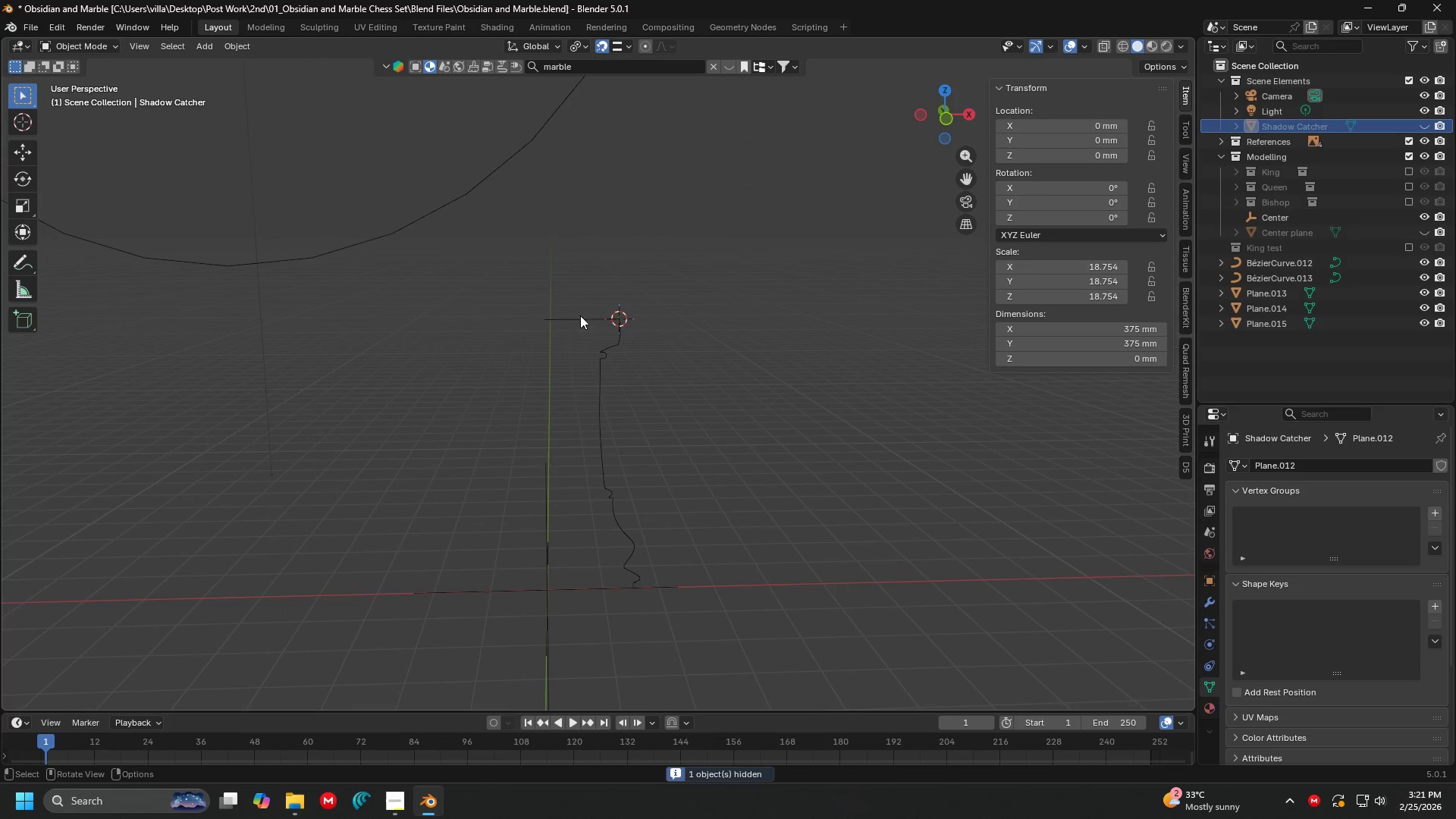 
double_click([420, 188])
 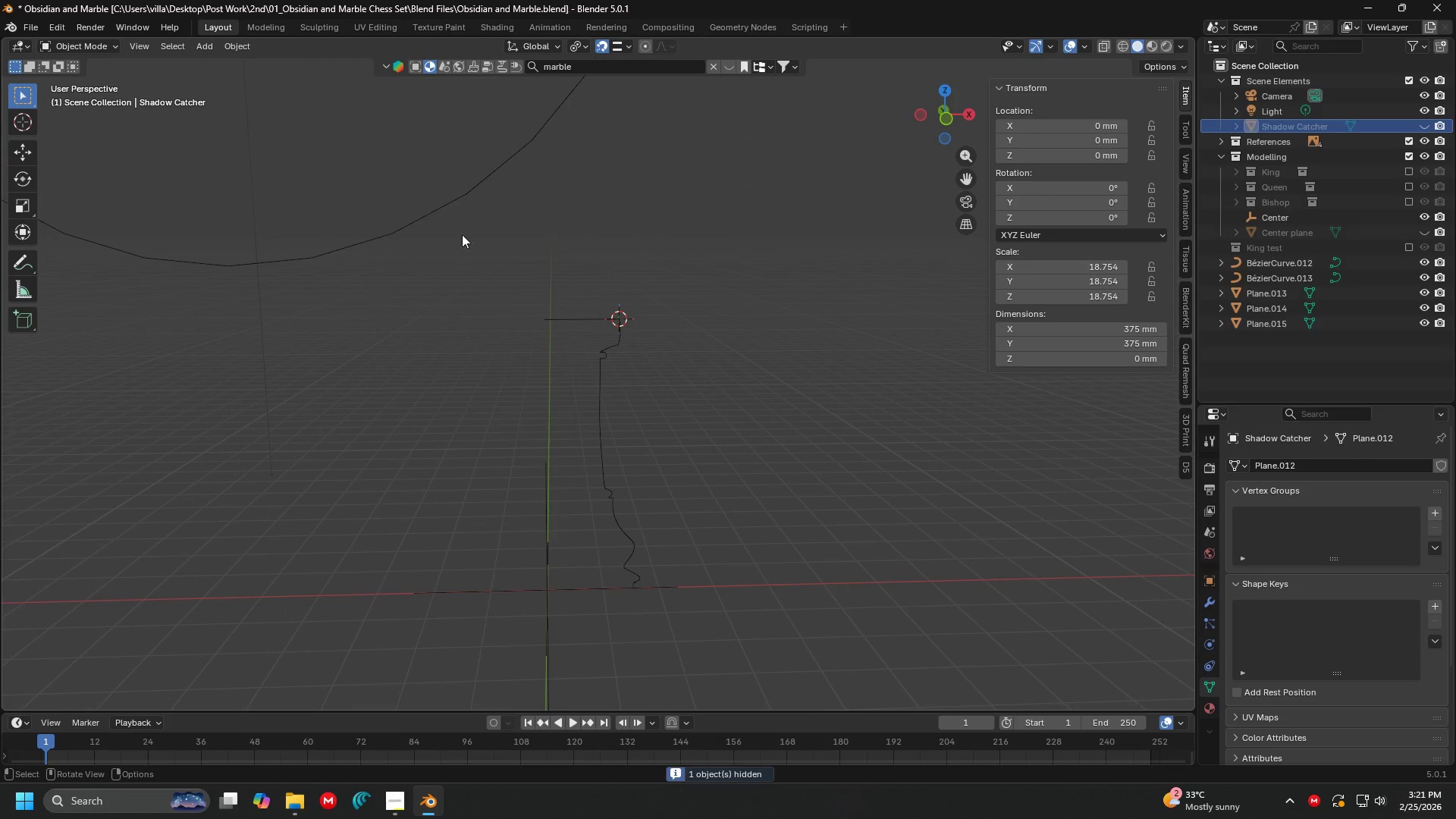 
triple_click([472, 243])
 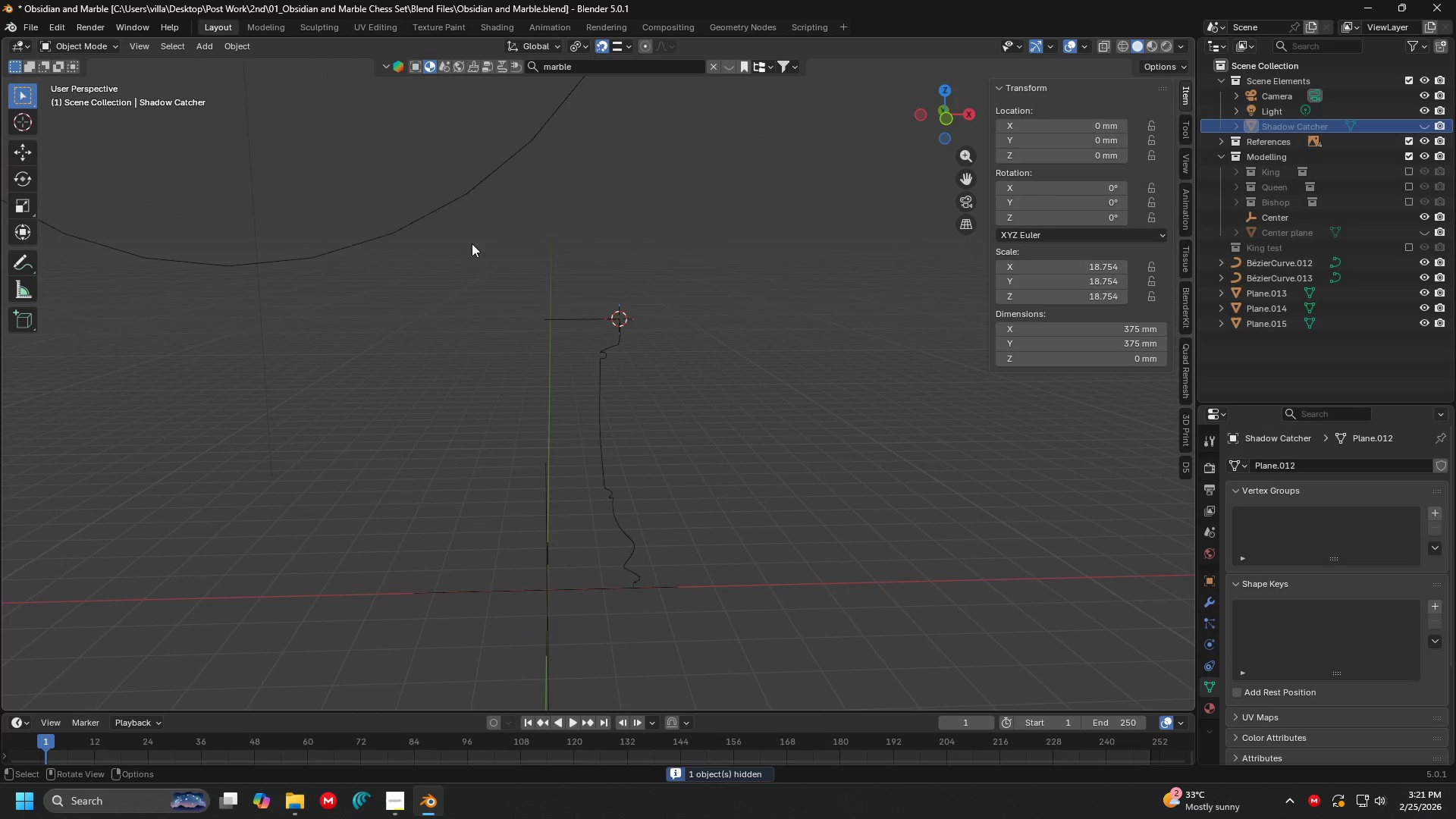 
key(H)
 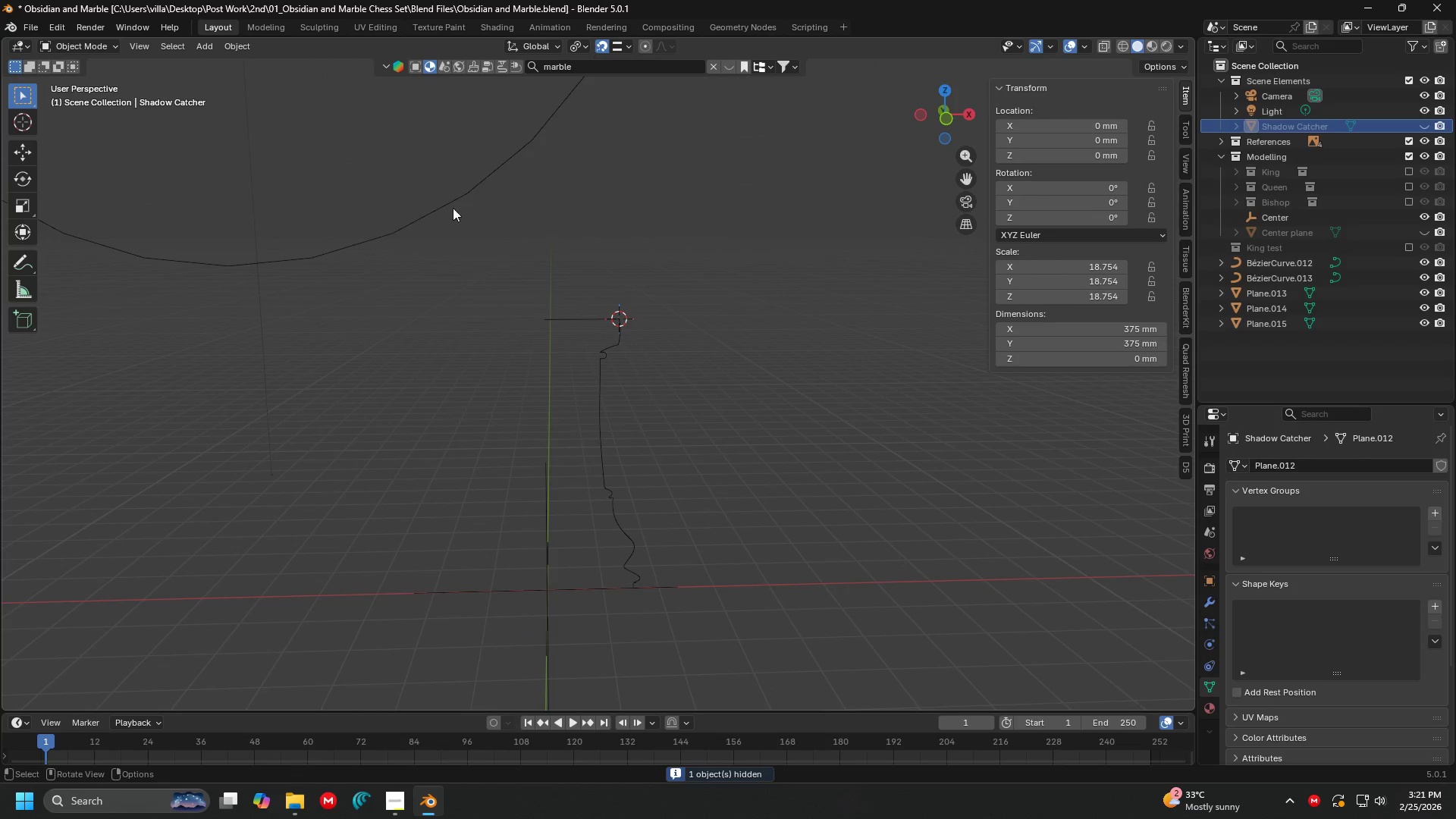 
triple_click([448, 205])
 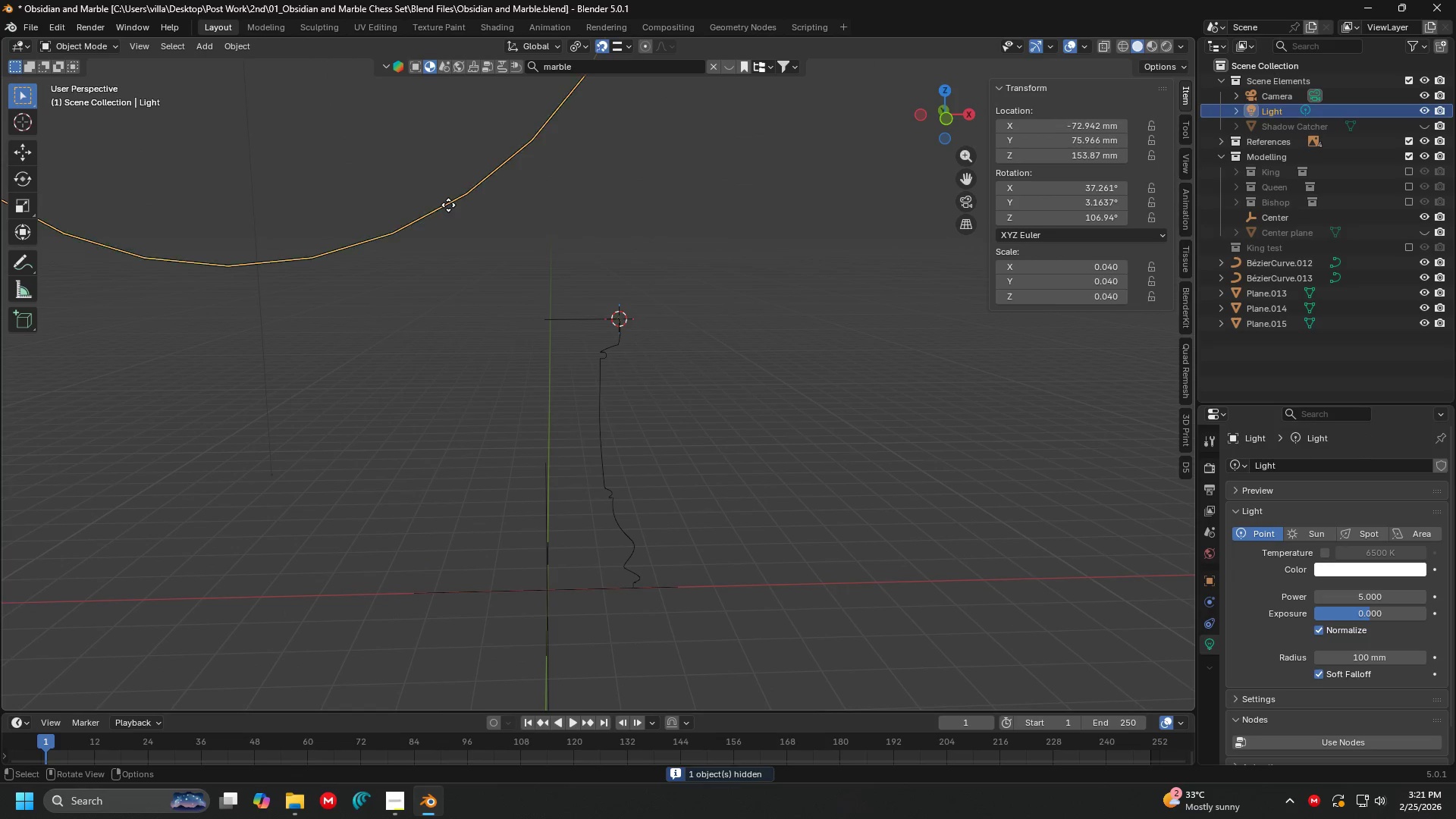 
key(H)
 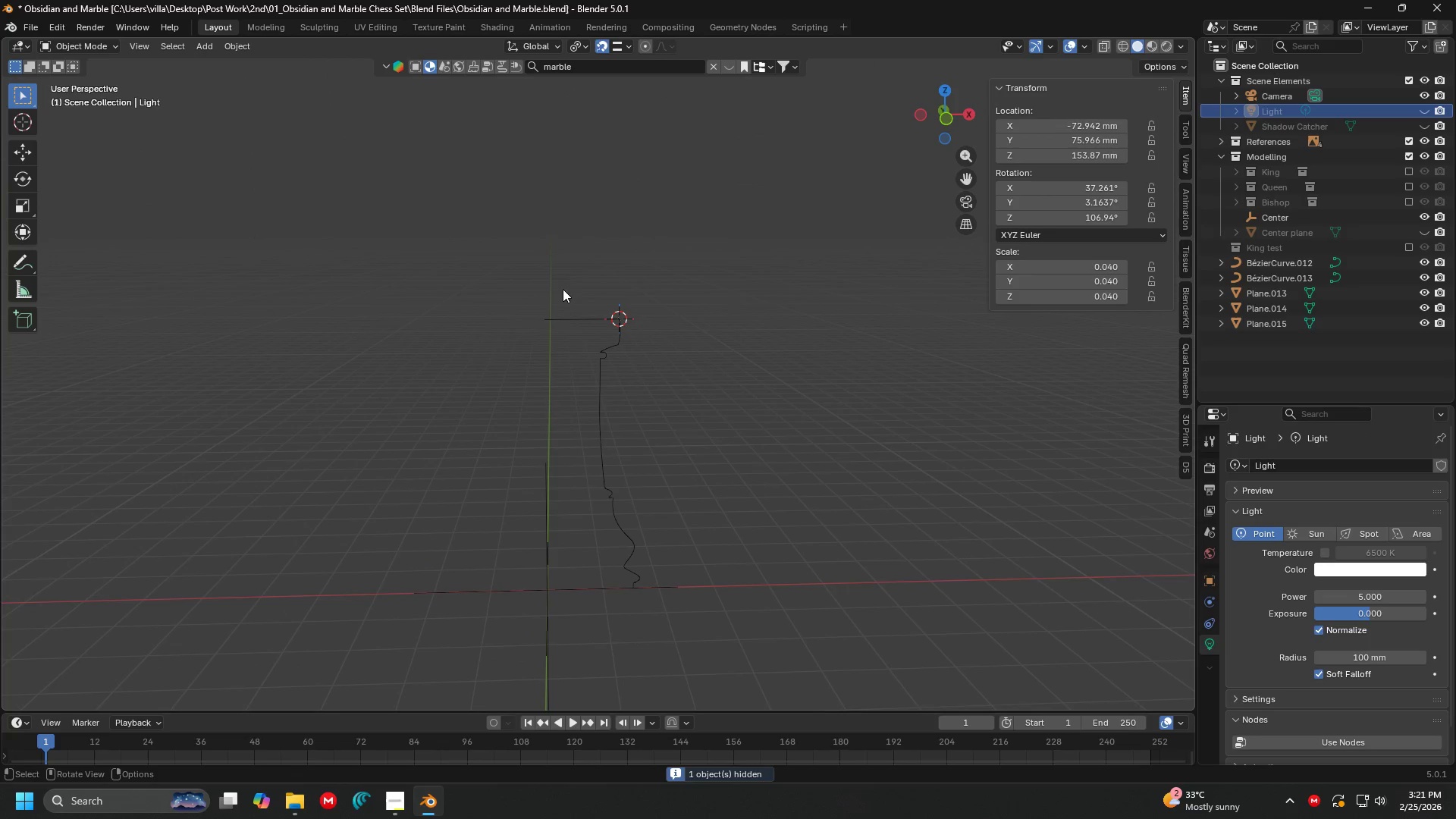 
left_click_drag(start_coordinate=[467, 195], to_coordinate=[721, 371])
 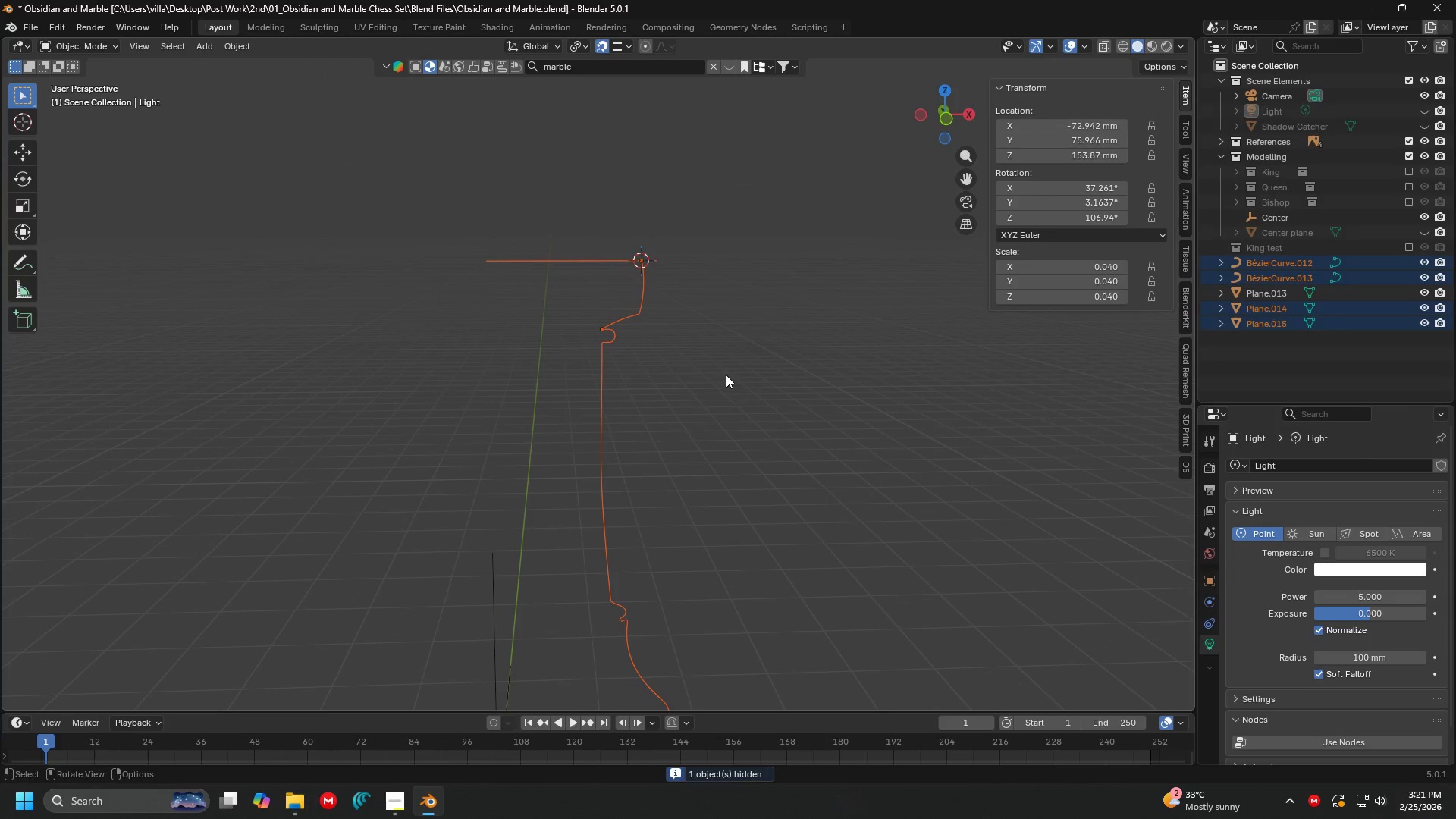 
scroll: coordinate [592, 313], scroll_direction: up, amount: 4.0
 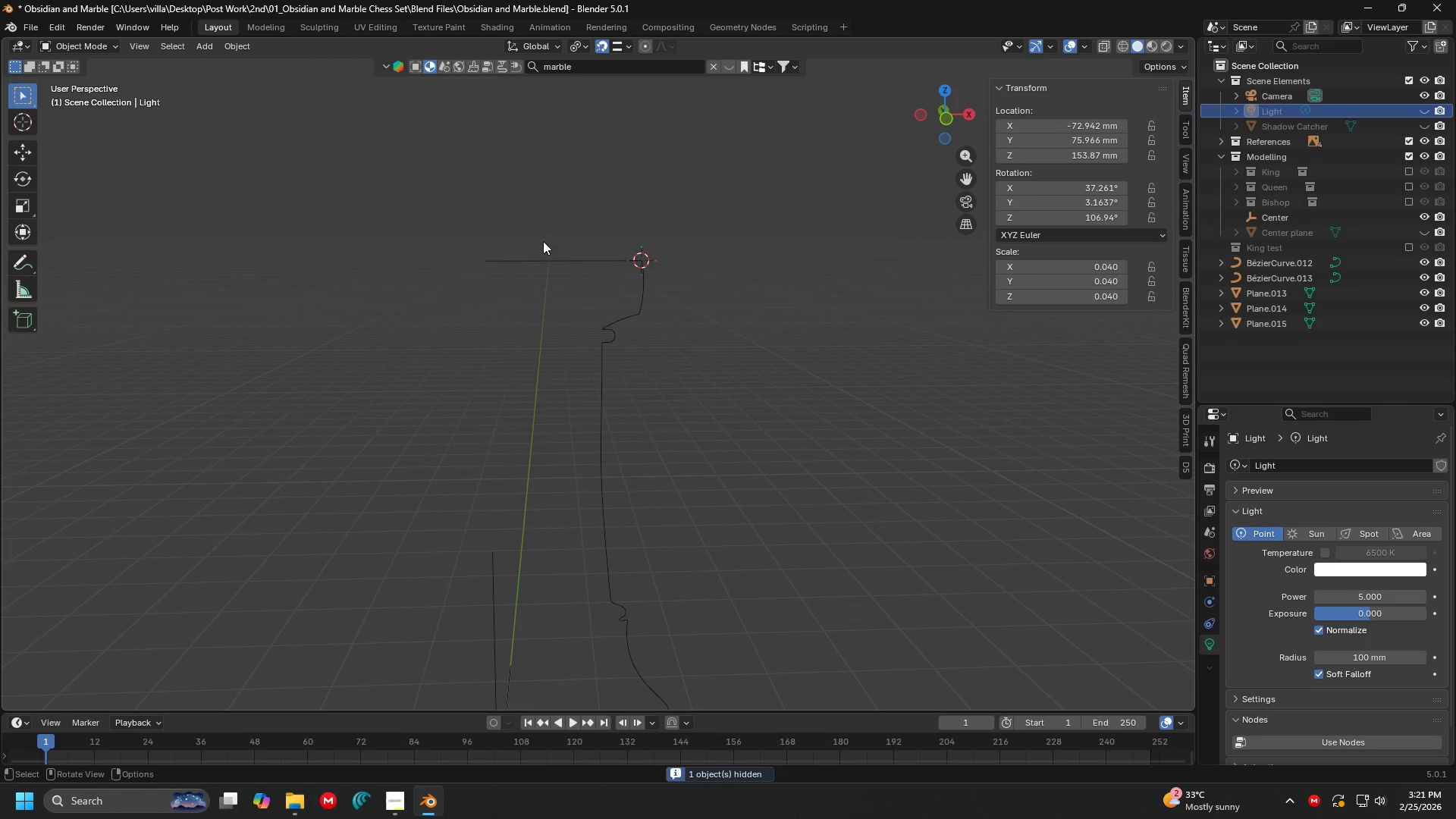 
hold_key(key=ShiftLeft, duration=0.33)
 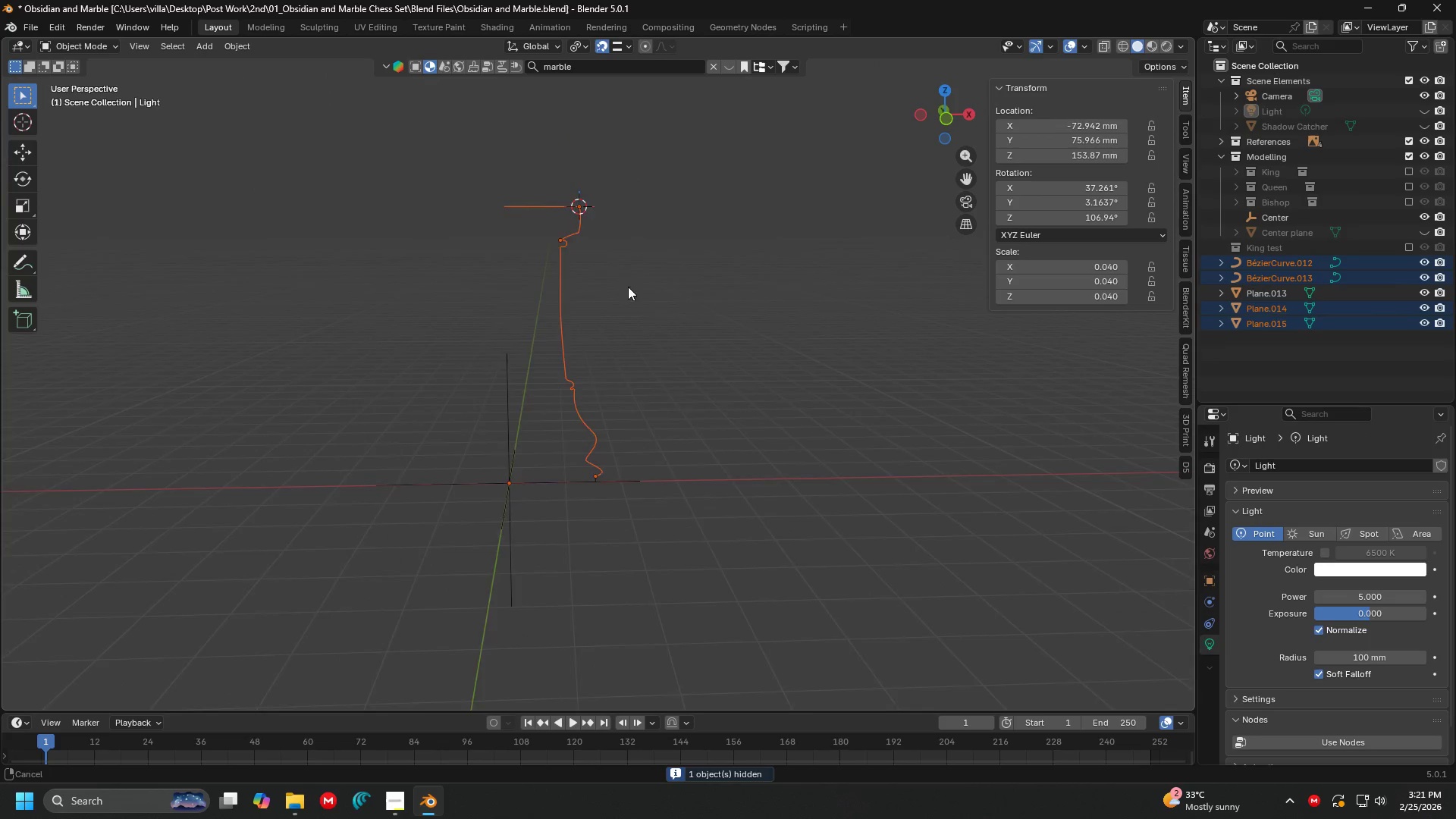 
key(Shift+ShiftLeft)
 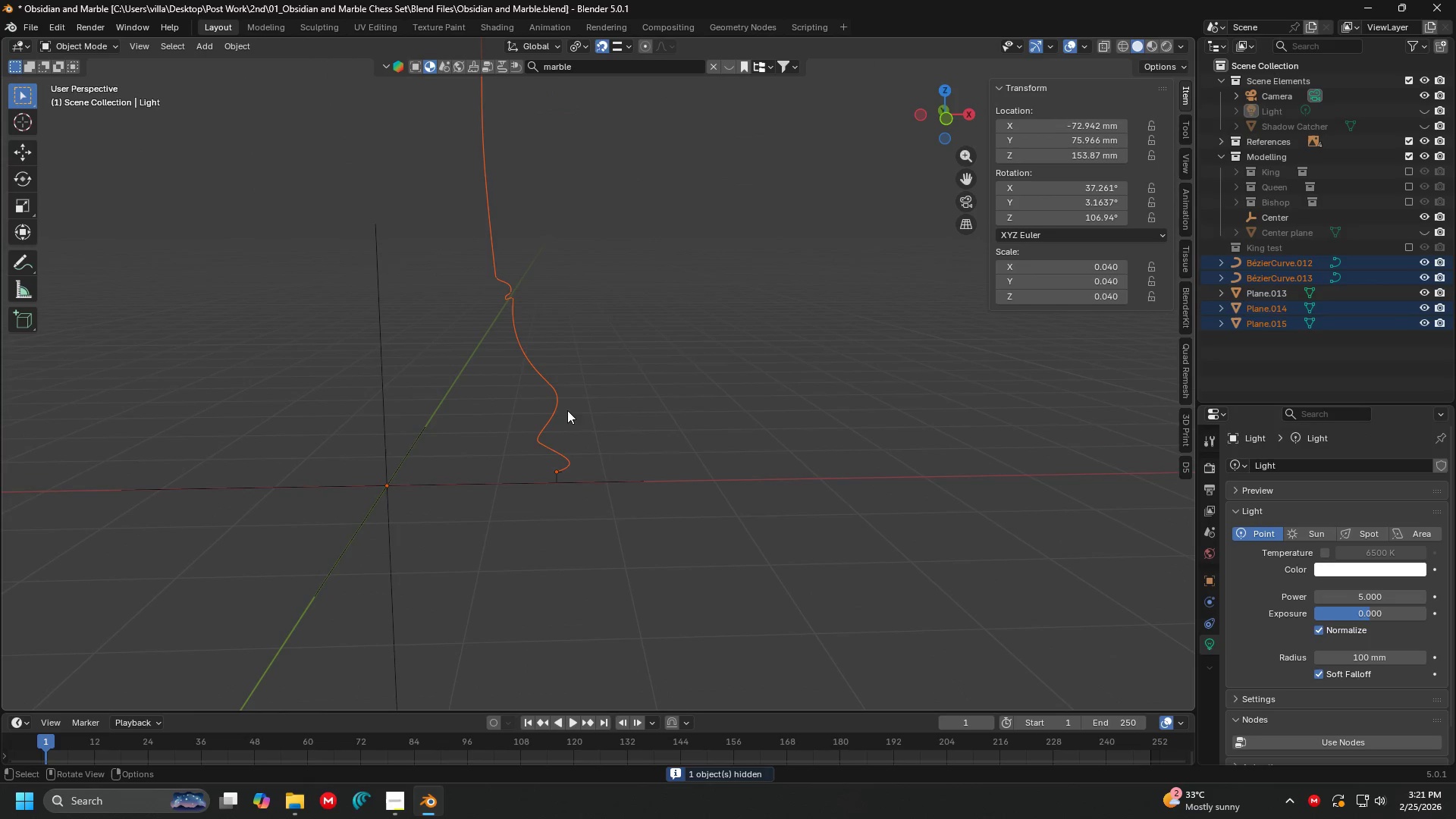 
hold_key(key=ShiftLeft, duration=1.34)
 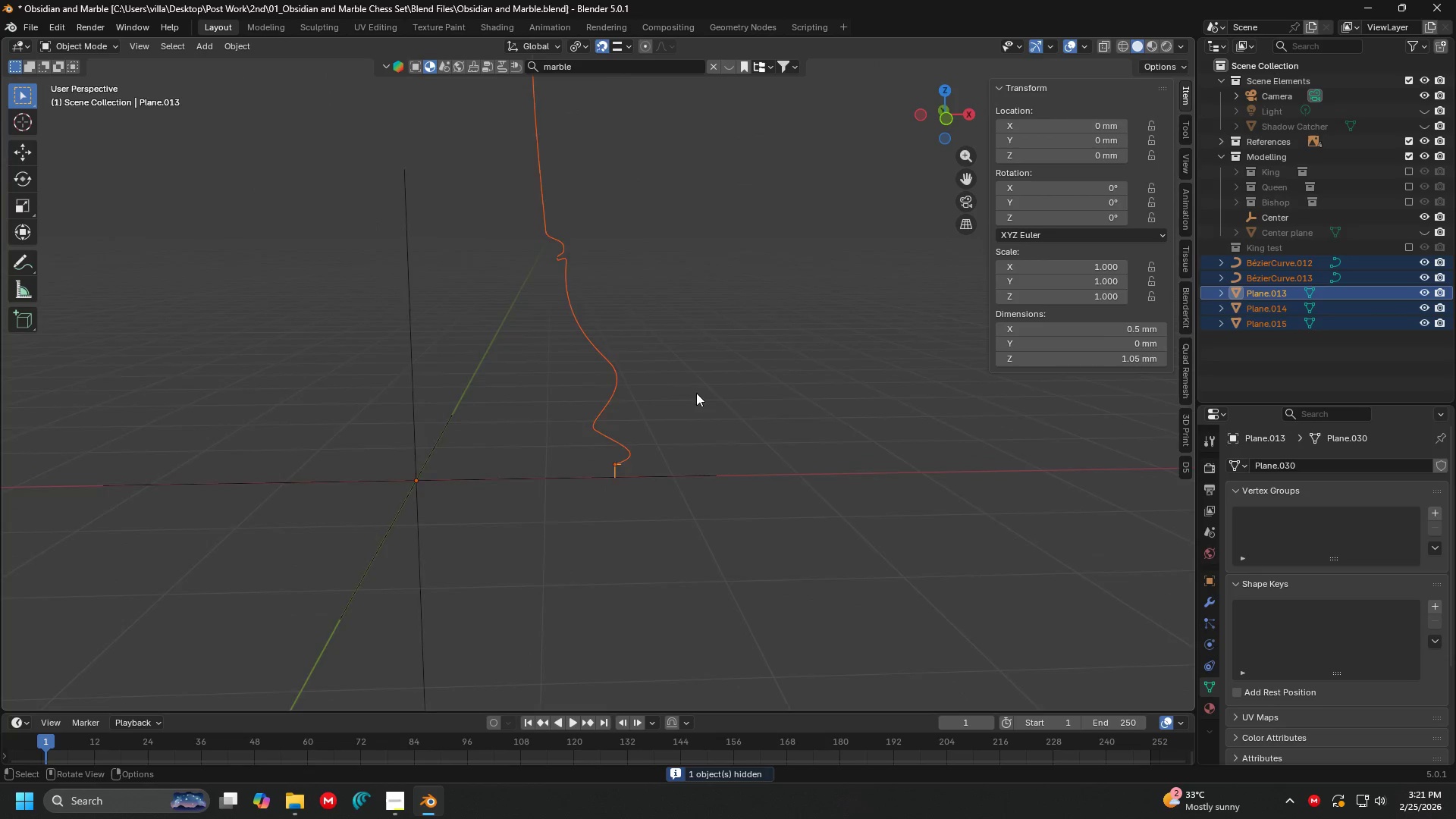 
scroll: coordinate [606, 313], scroll_direction: up, amount: 1.0
 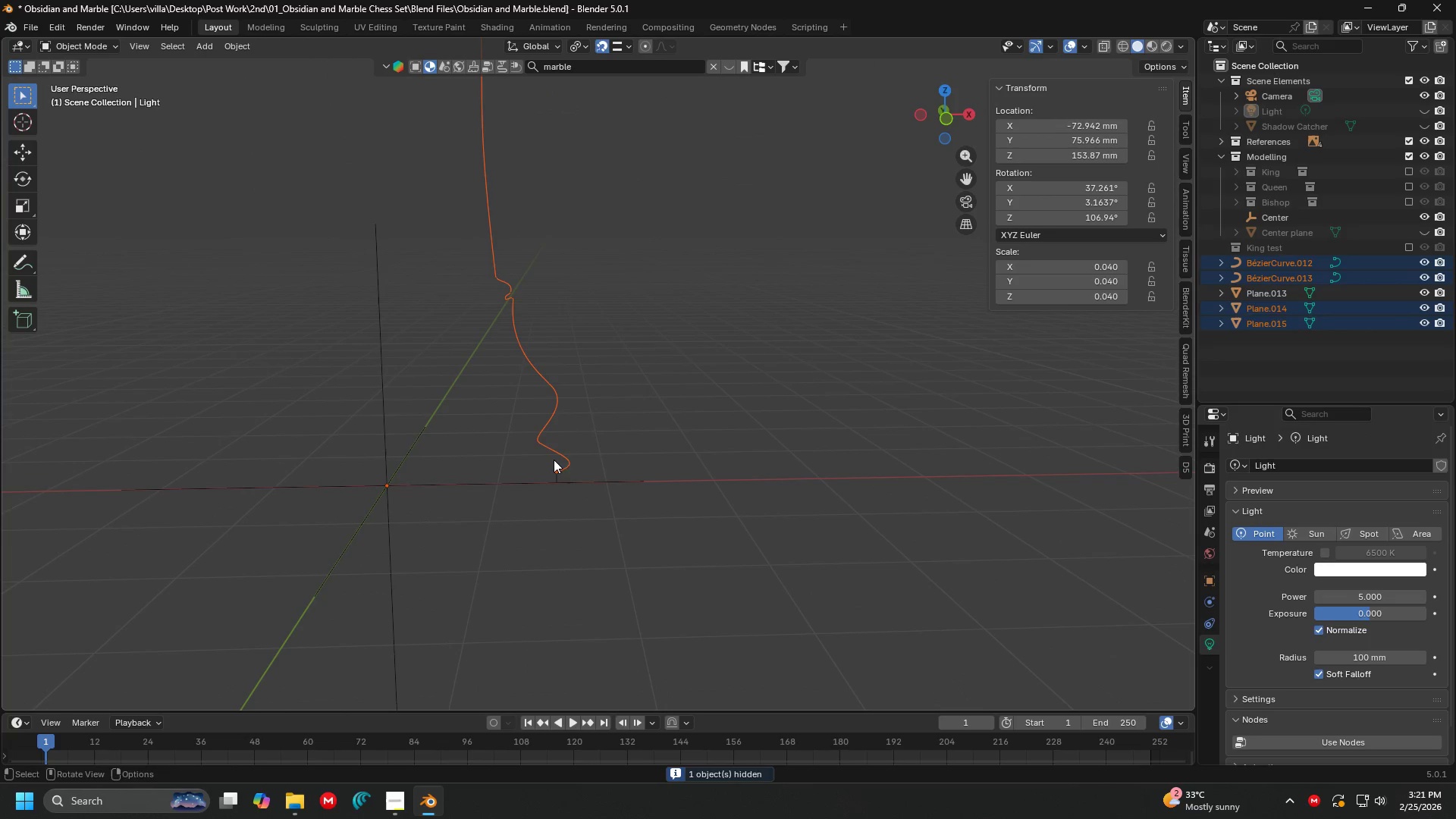 
key(Tab)
 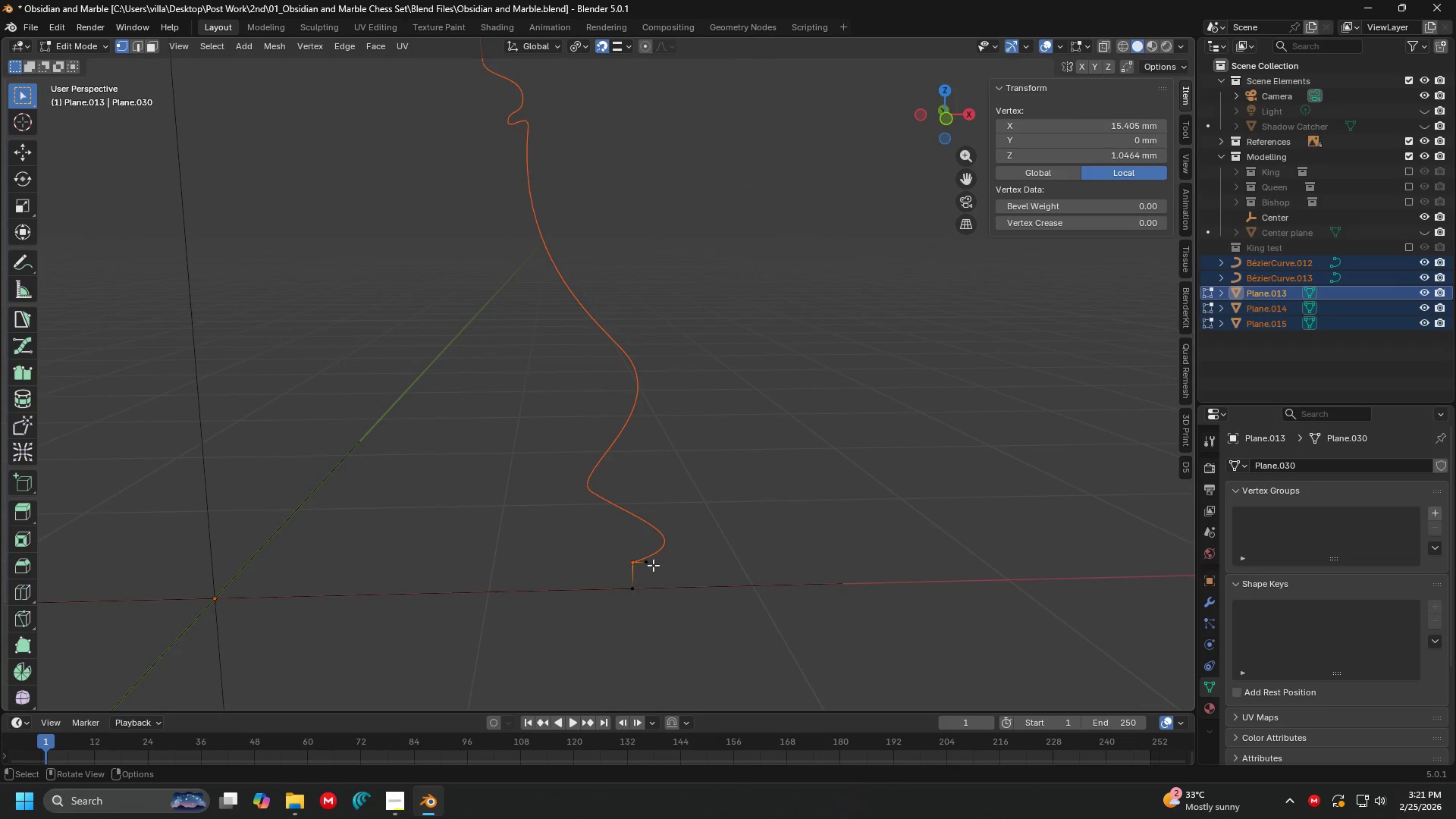 
scroll: coordinate [679, 432], scroll_direction: up, amount: 6.0
 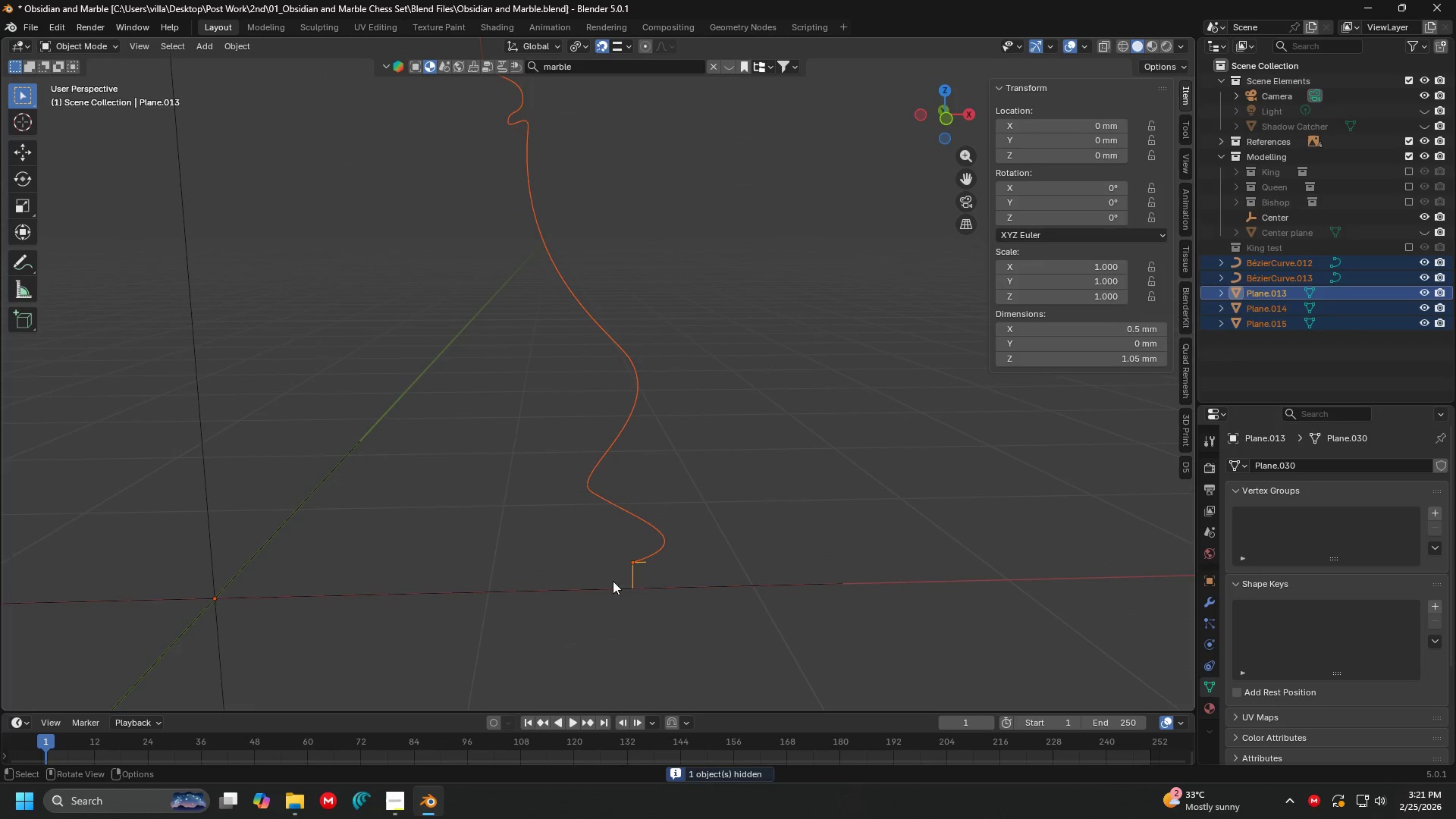 
left_click([654, 565])
 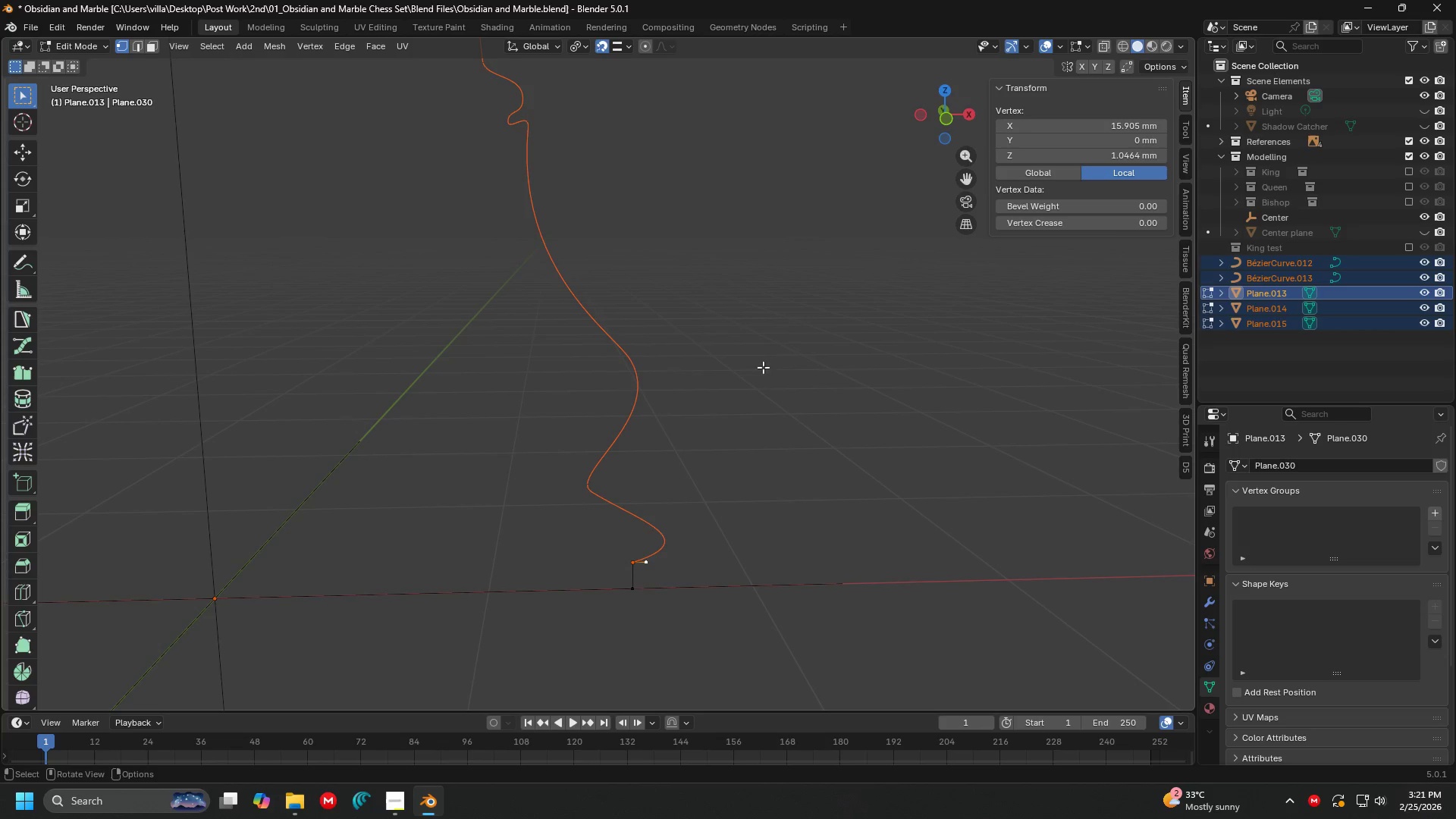 
key(X)
 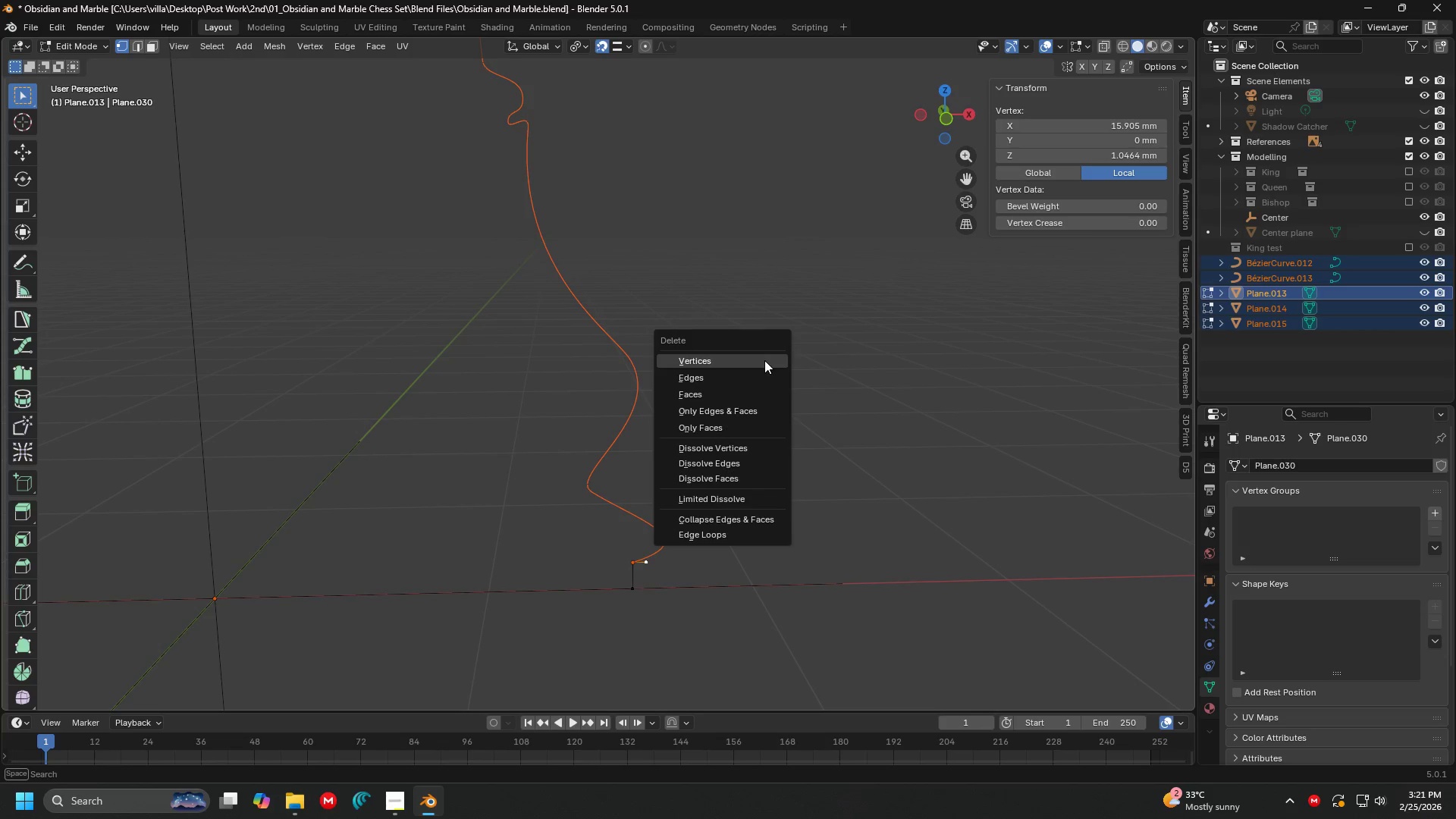 
left_click([764, 360])
 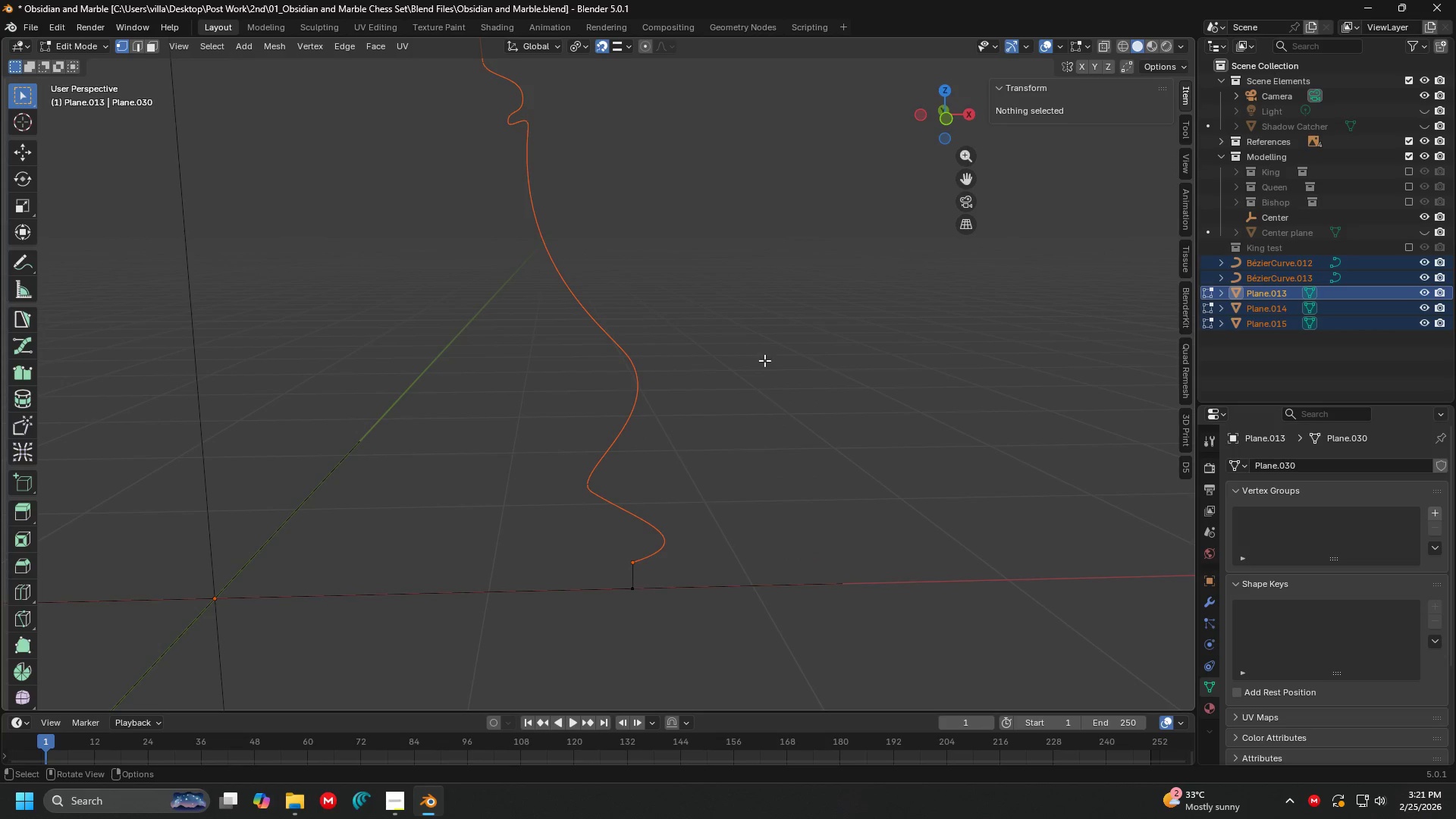 
key(Tab)
 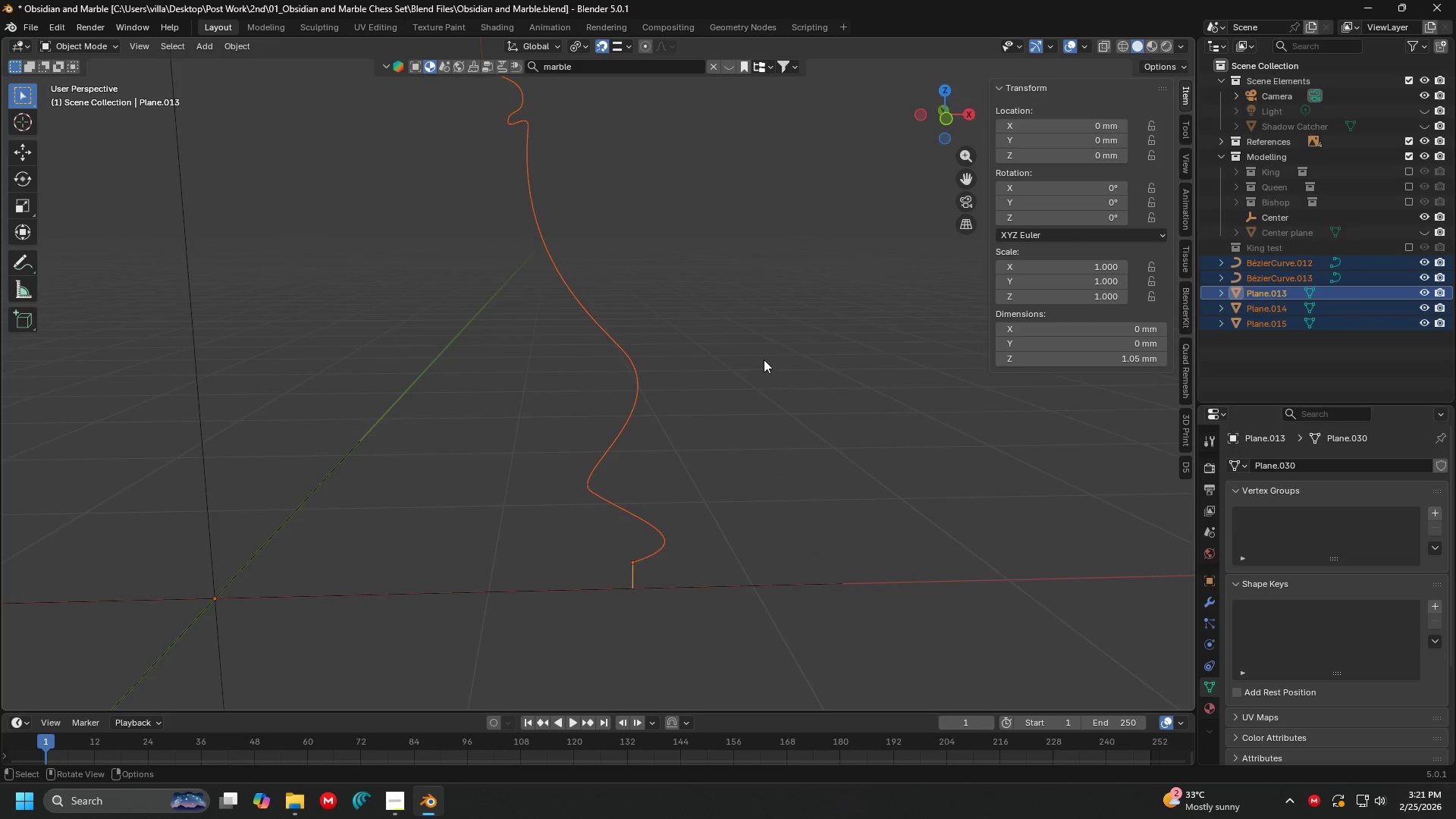 
key(Shift+ShiftLeft)
 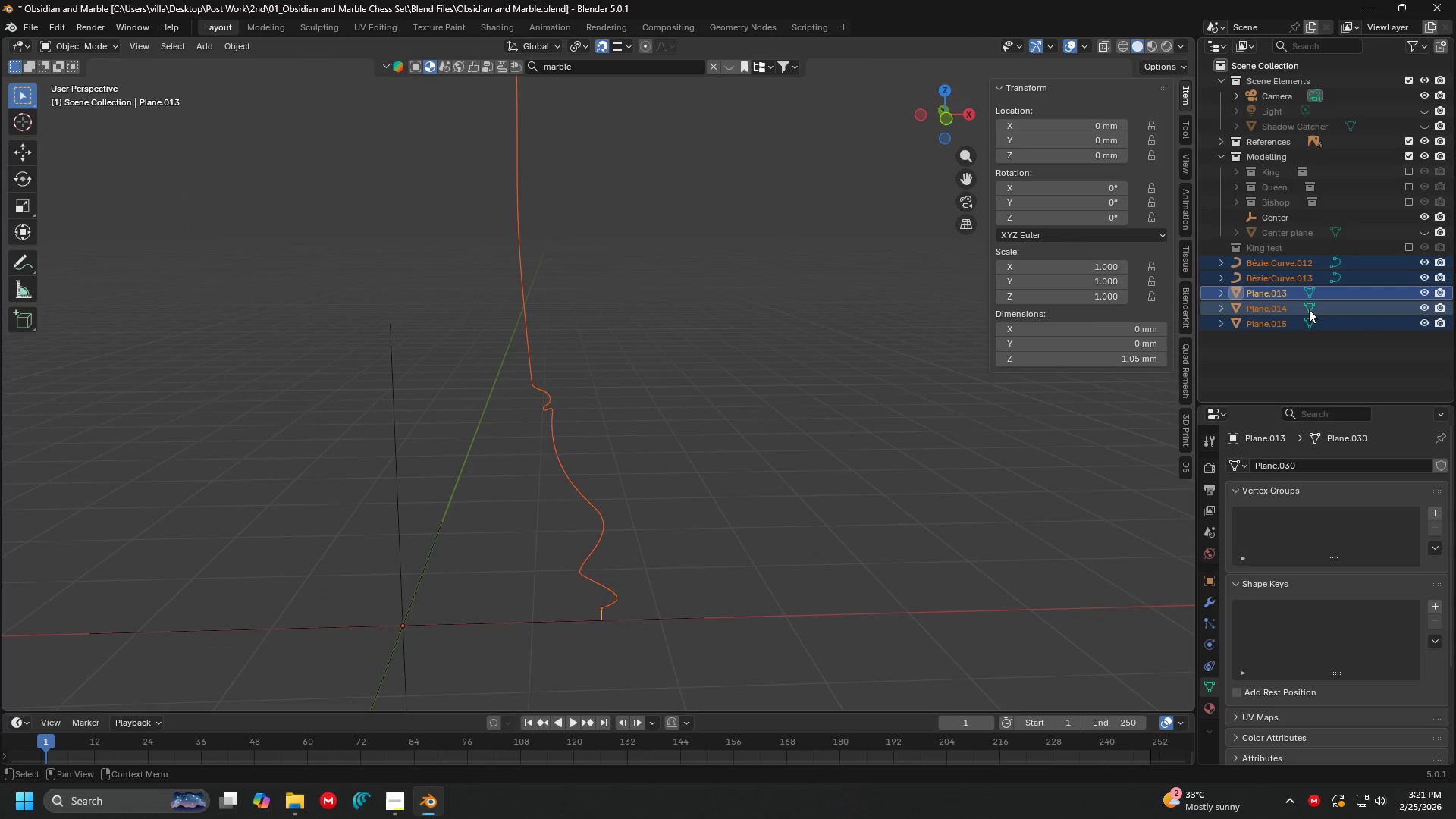 
scroll: coordinate [680, 334], scroll_direction: down, amount: 6.0
 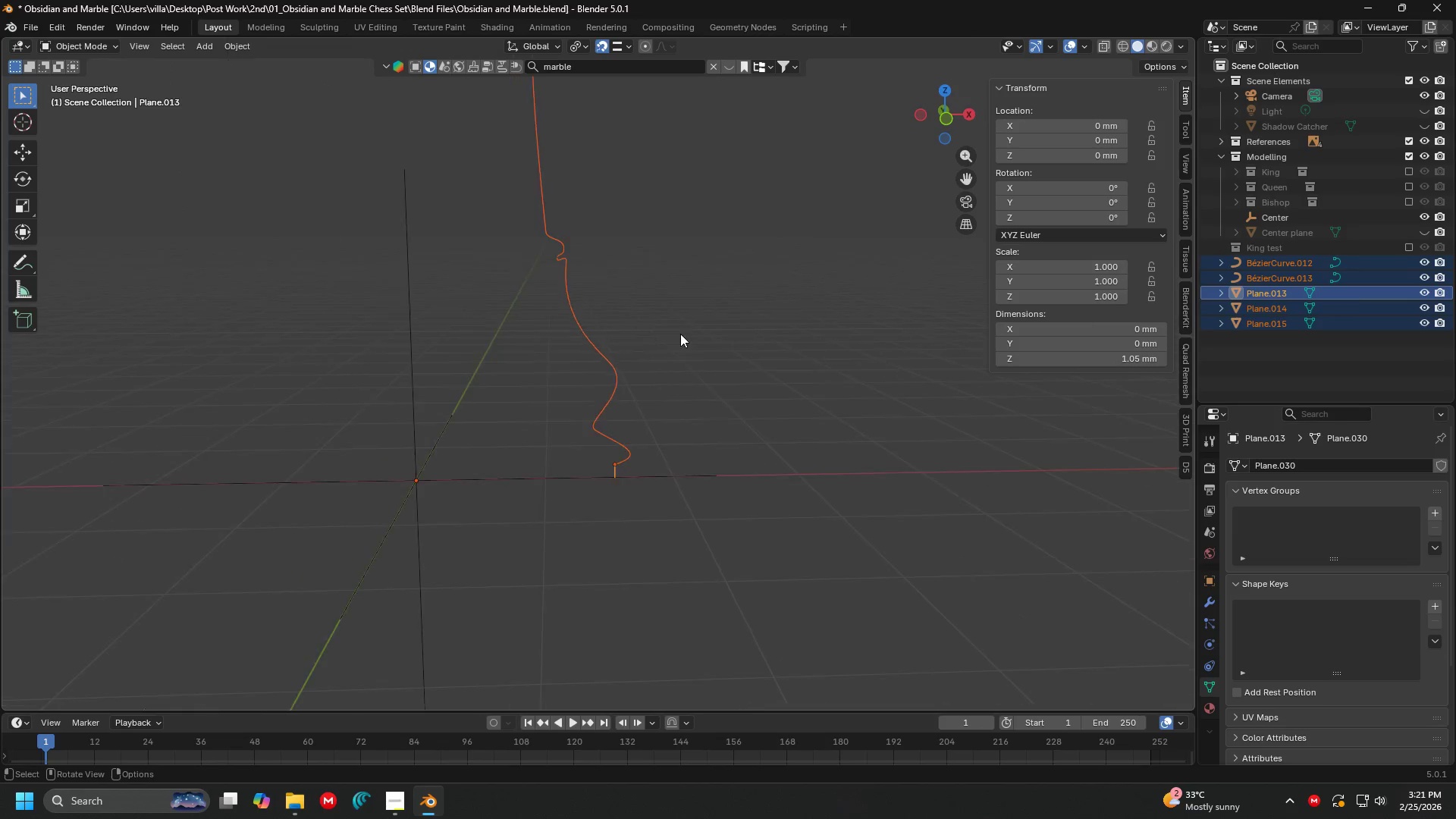 
right_click([1295, 347])
 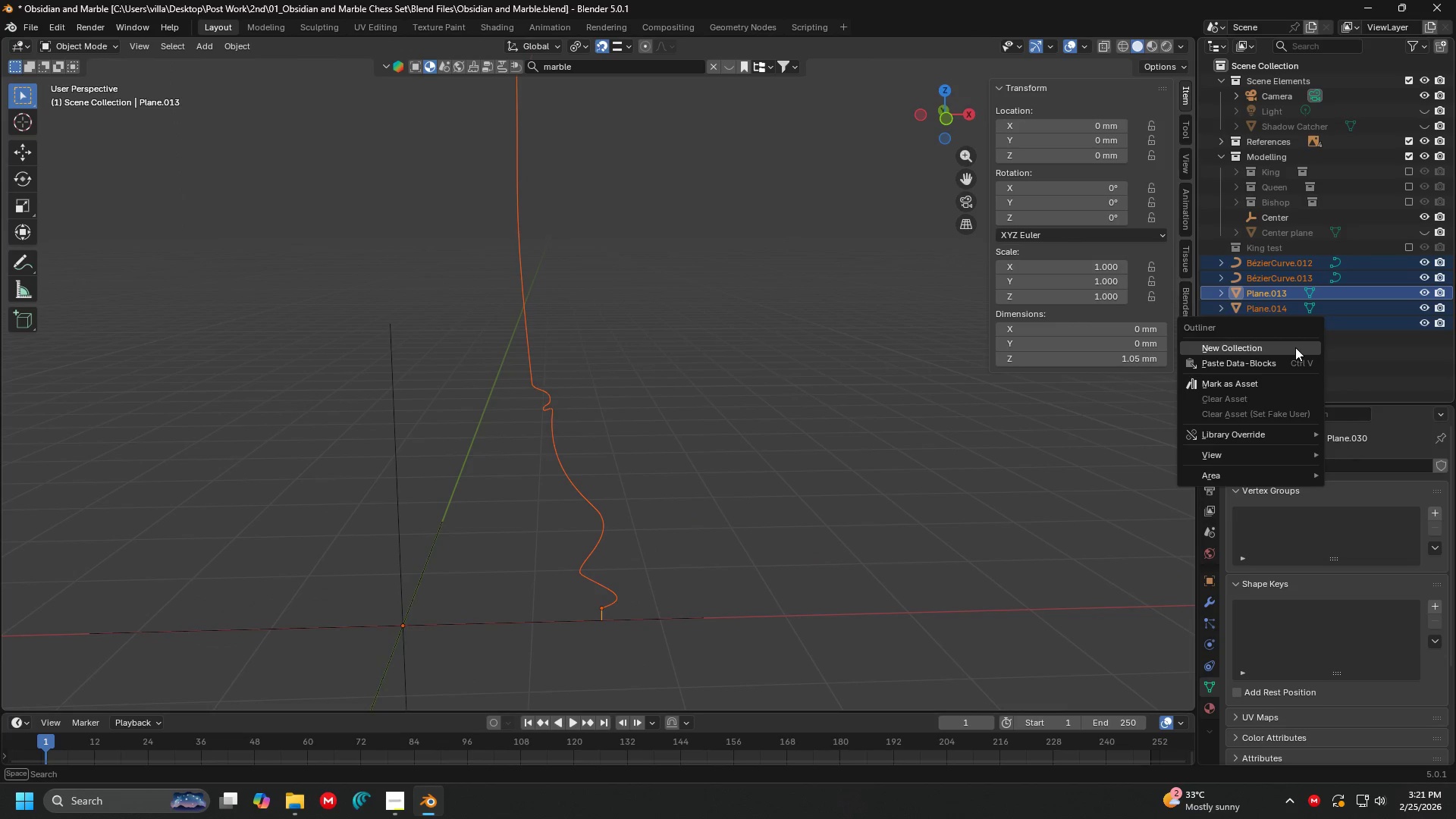 
left_click([1295, 347])
 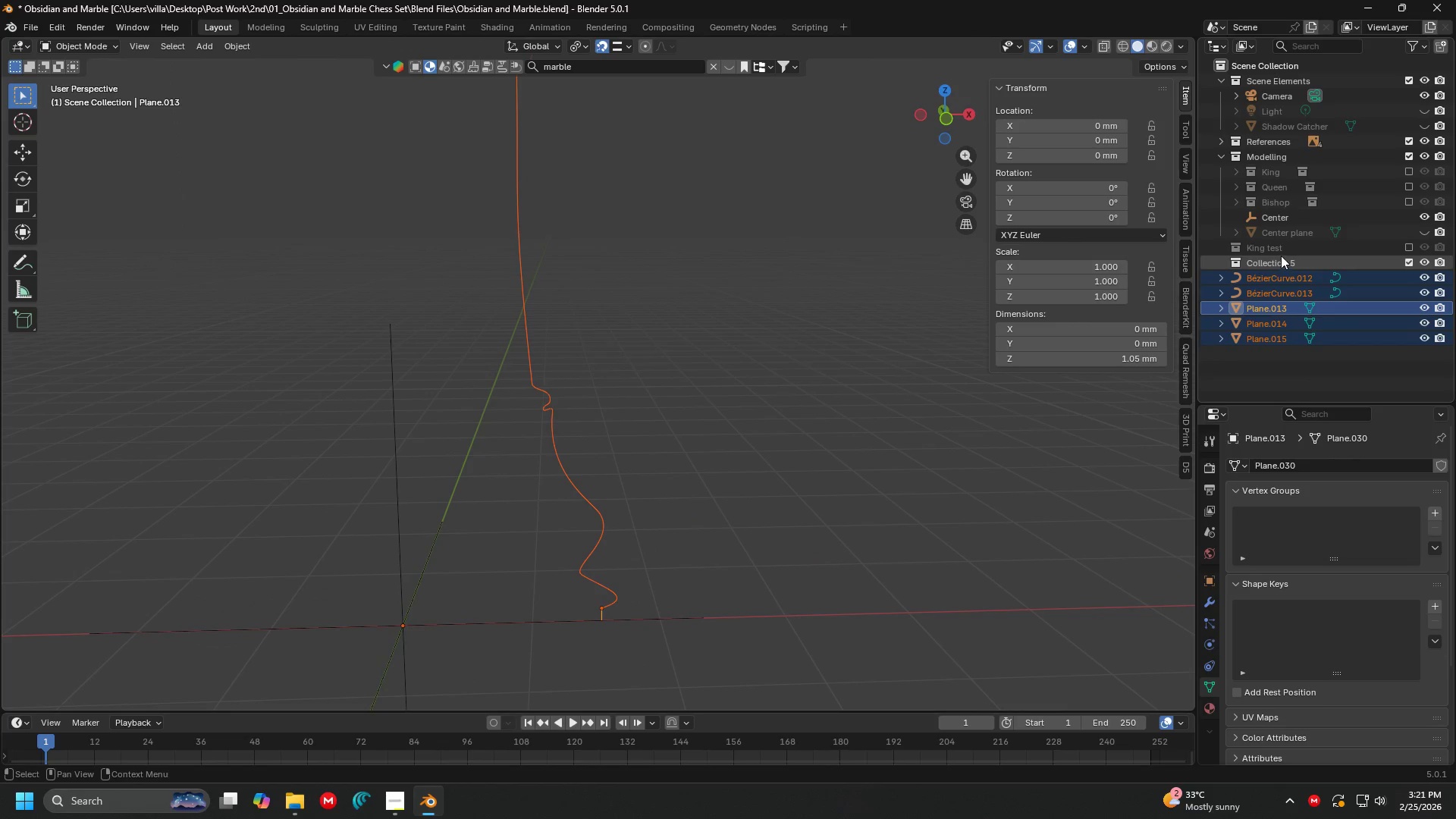 
double_click([1284, 258])
 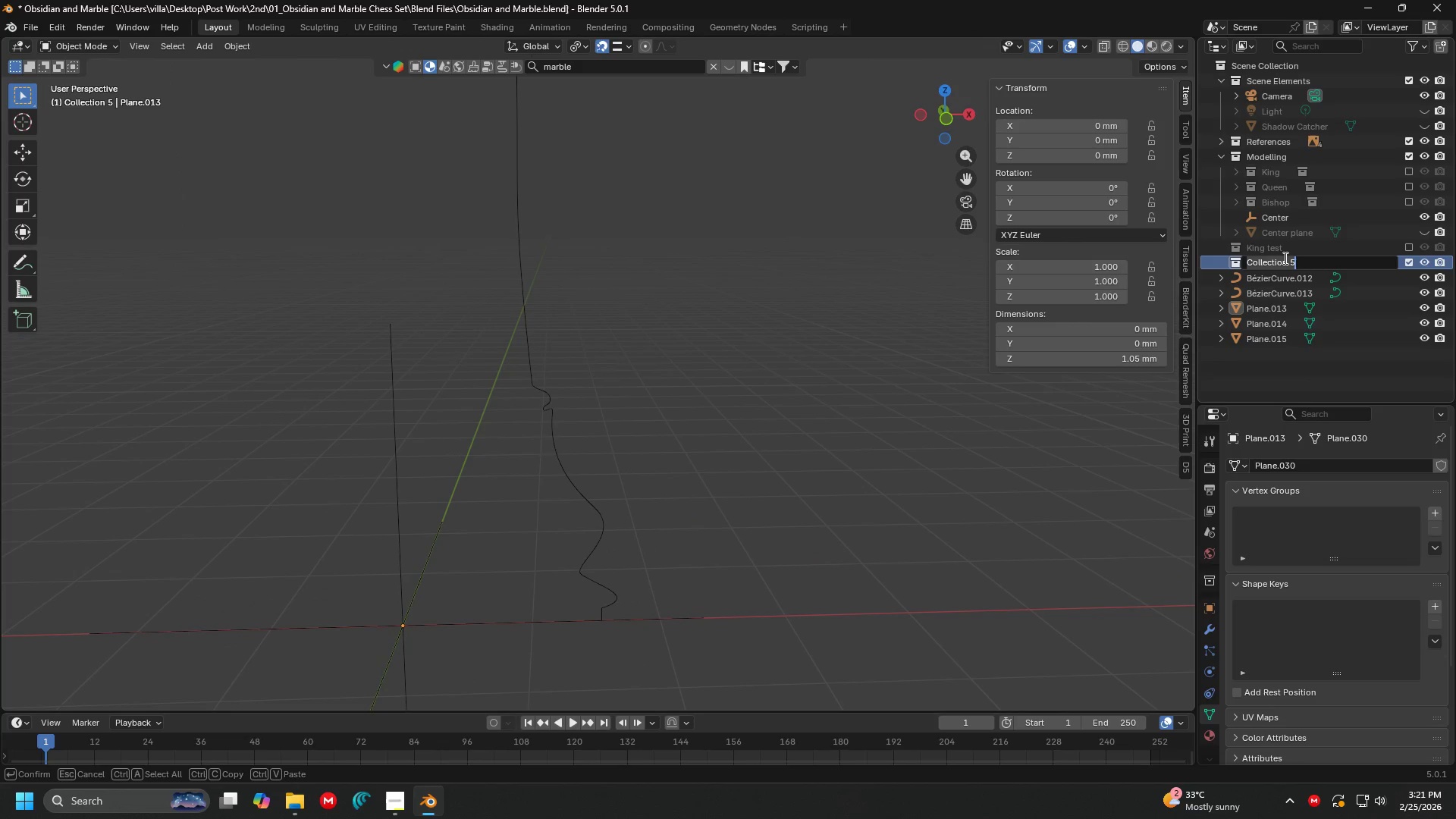 
type(RookrOOK)
 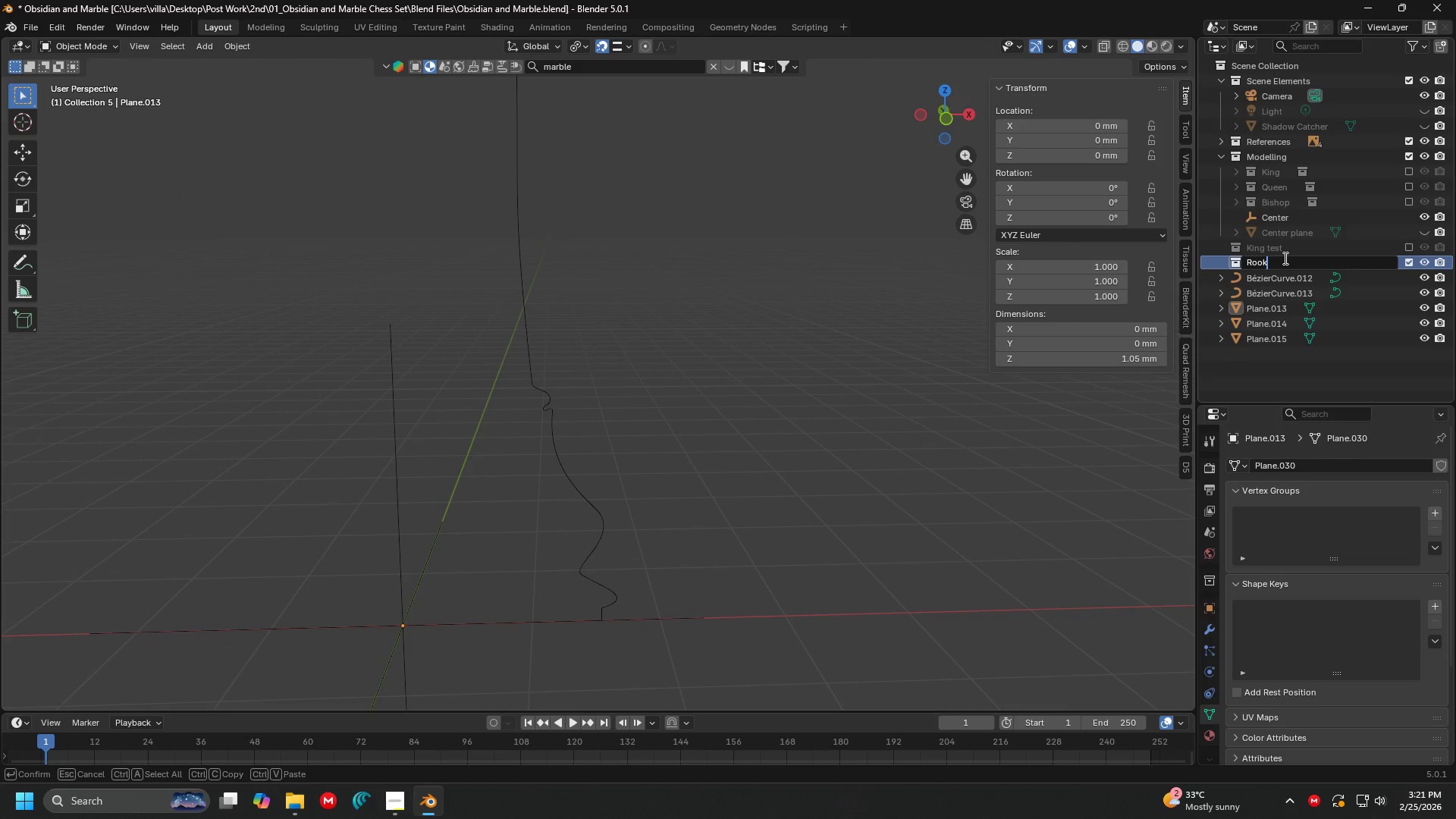 
hold_key(key=Backspace, duration=0.83)
 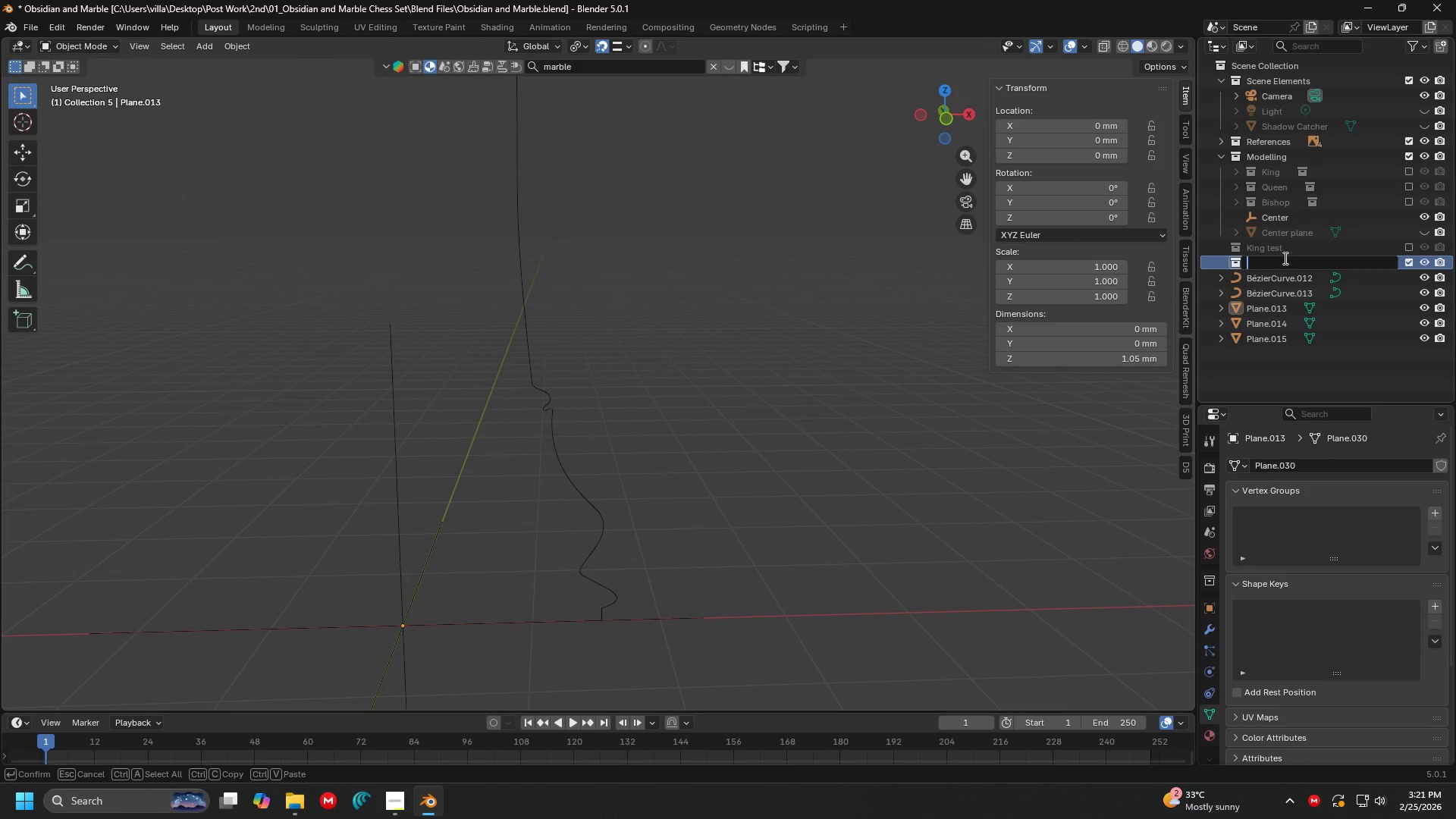 
key(Enter)
 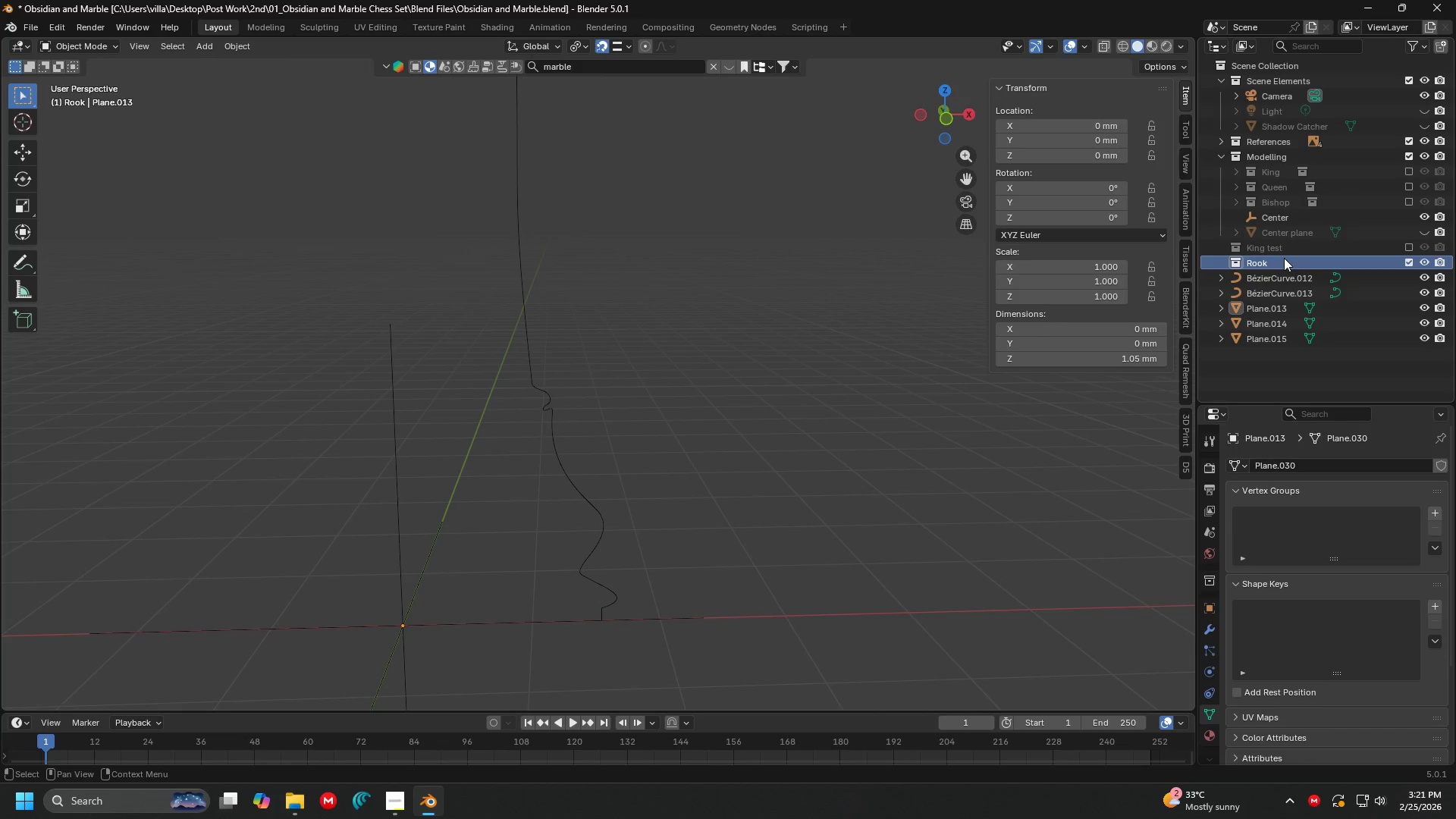 
right_click([1264, 360])
 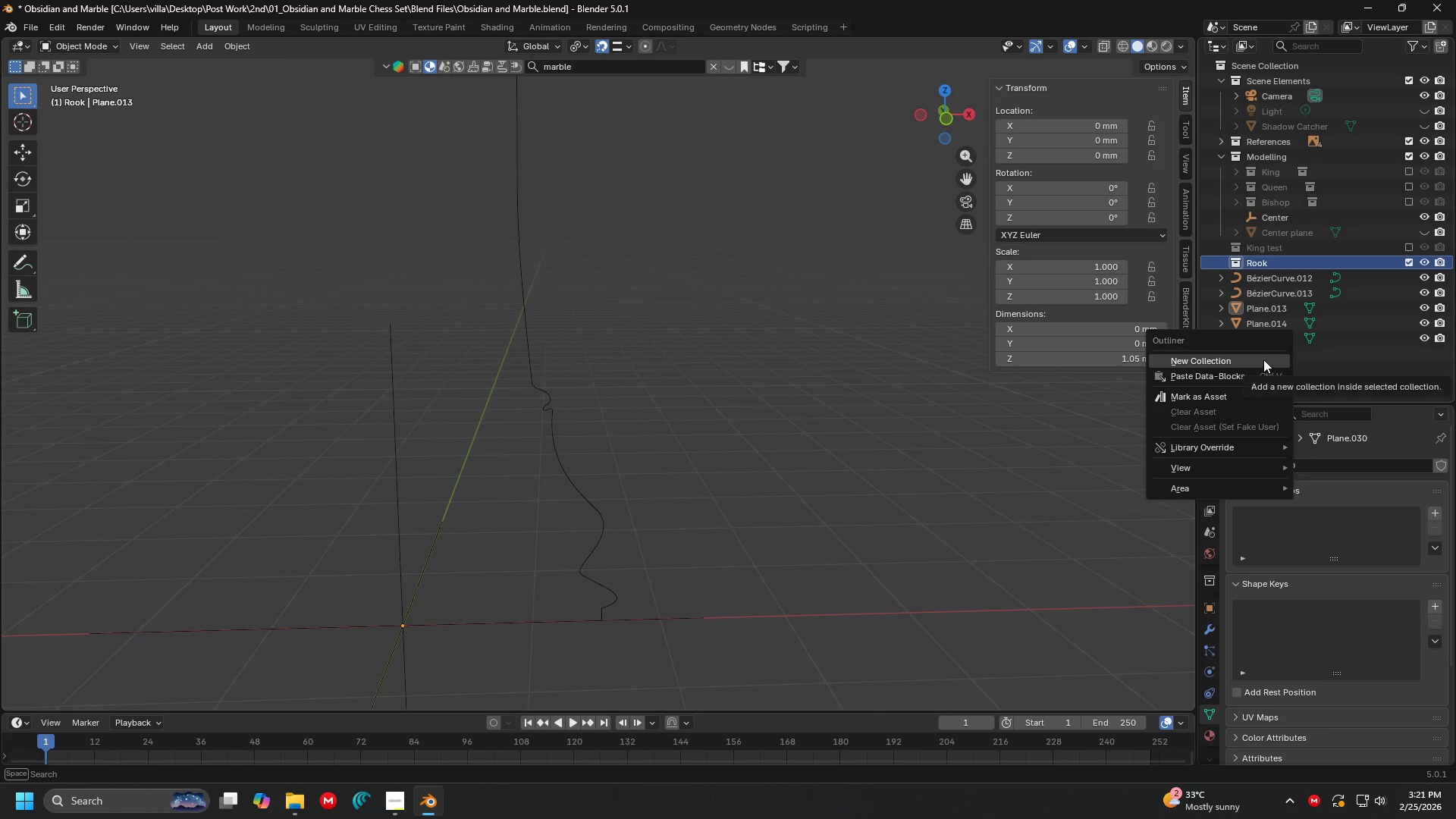 
left_click([1263, 359])
 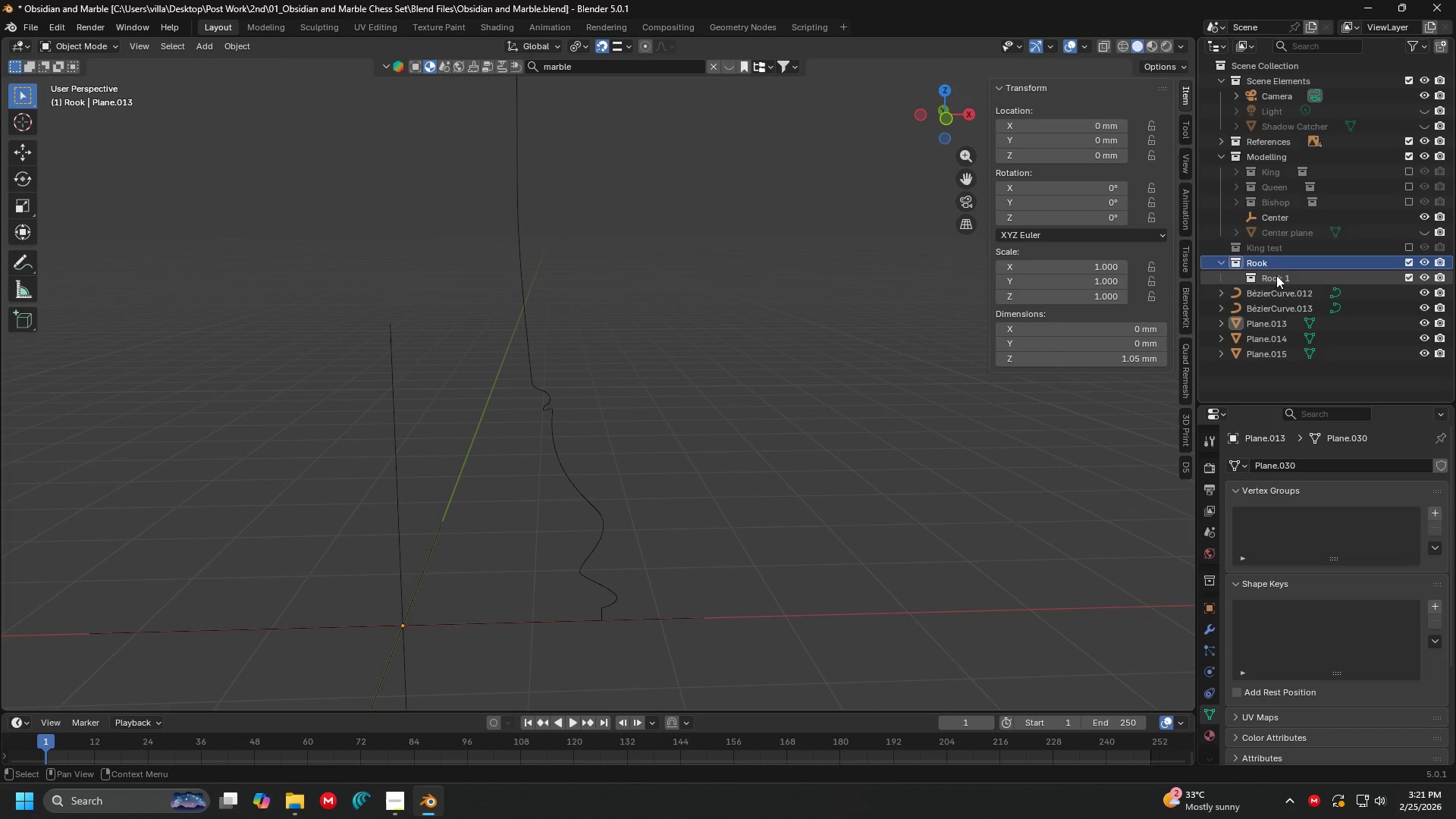 
double_click([1276, 275])
 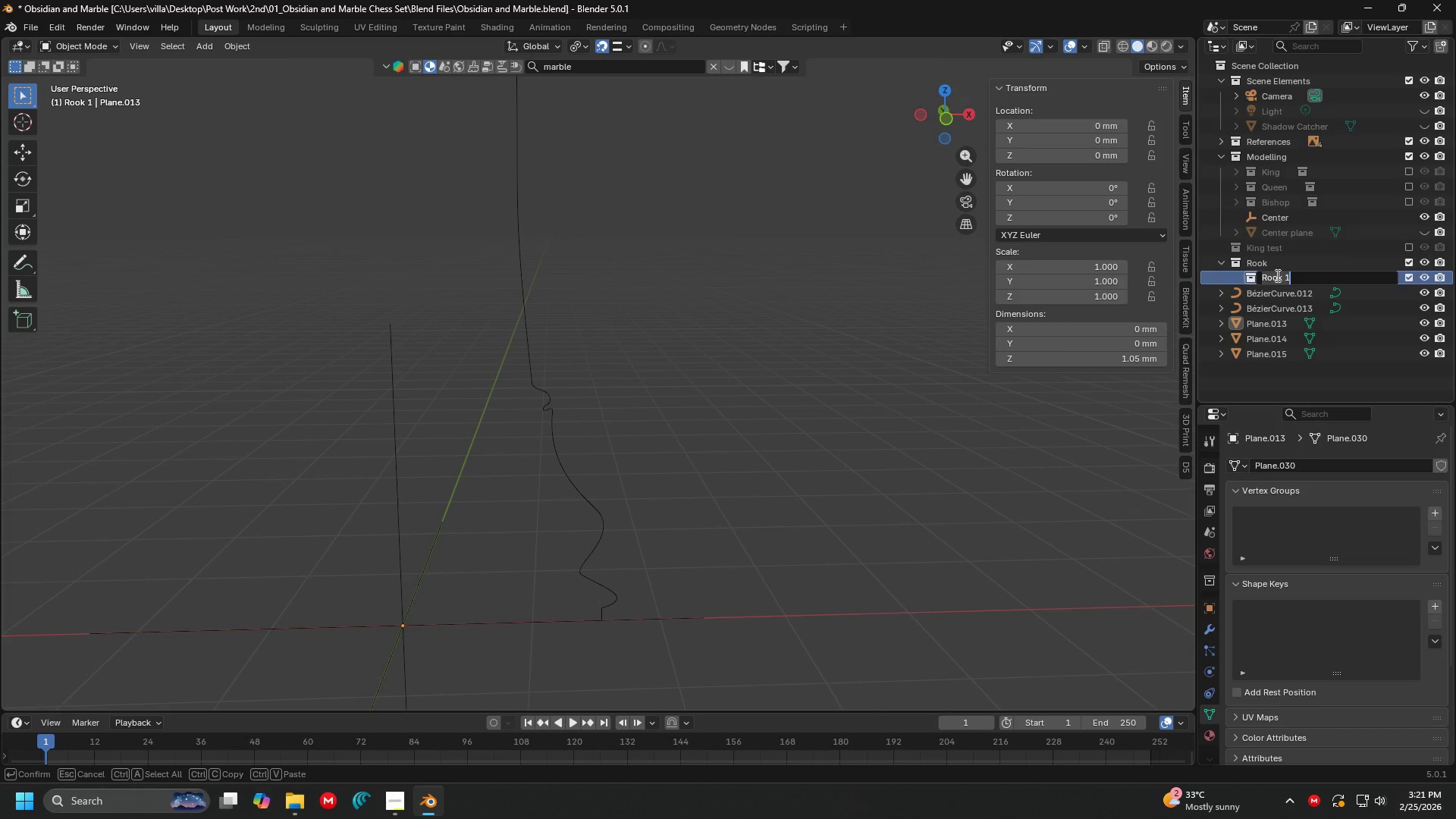 
type(Rook's Curves)
 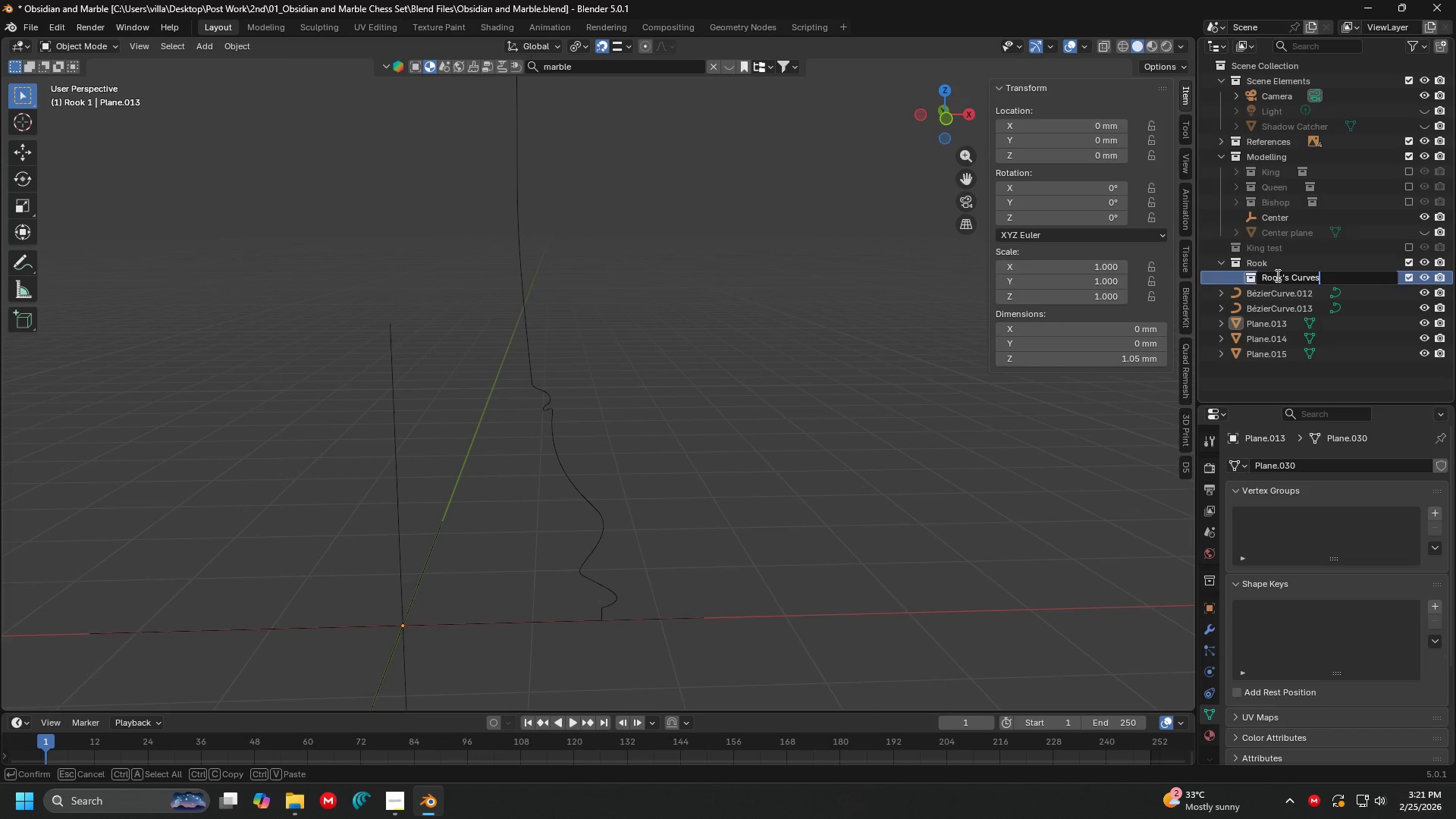 
wait(5.59)
 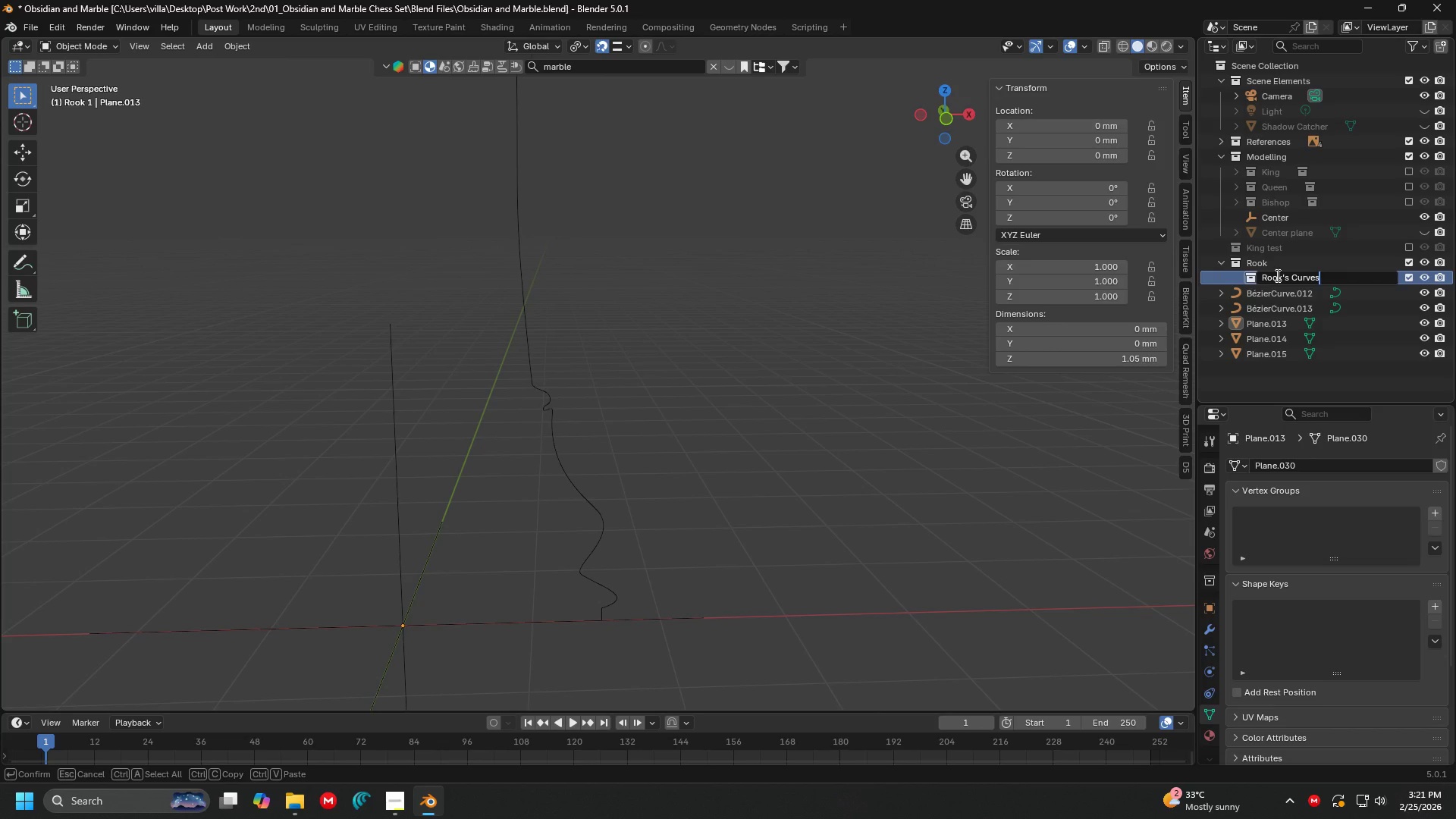 
key(Enter)
 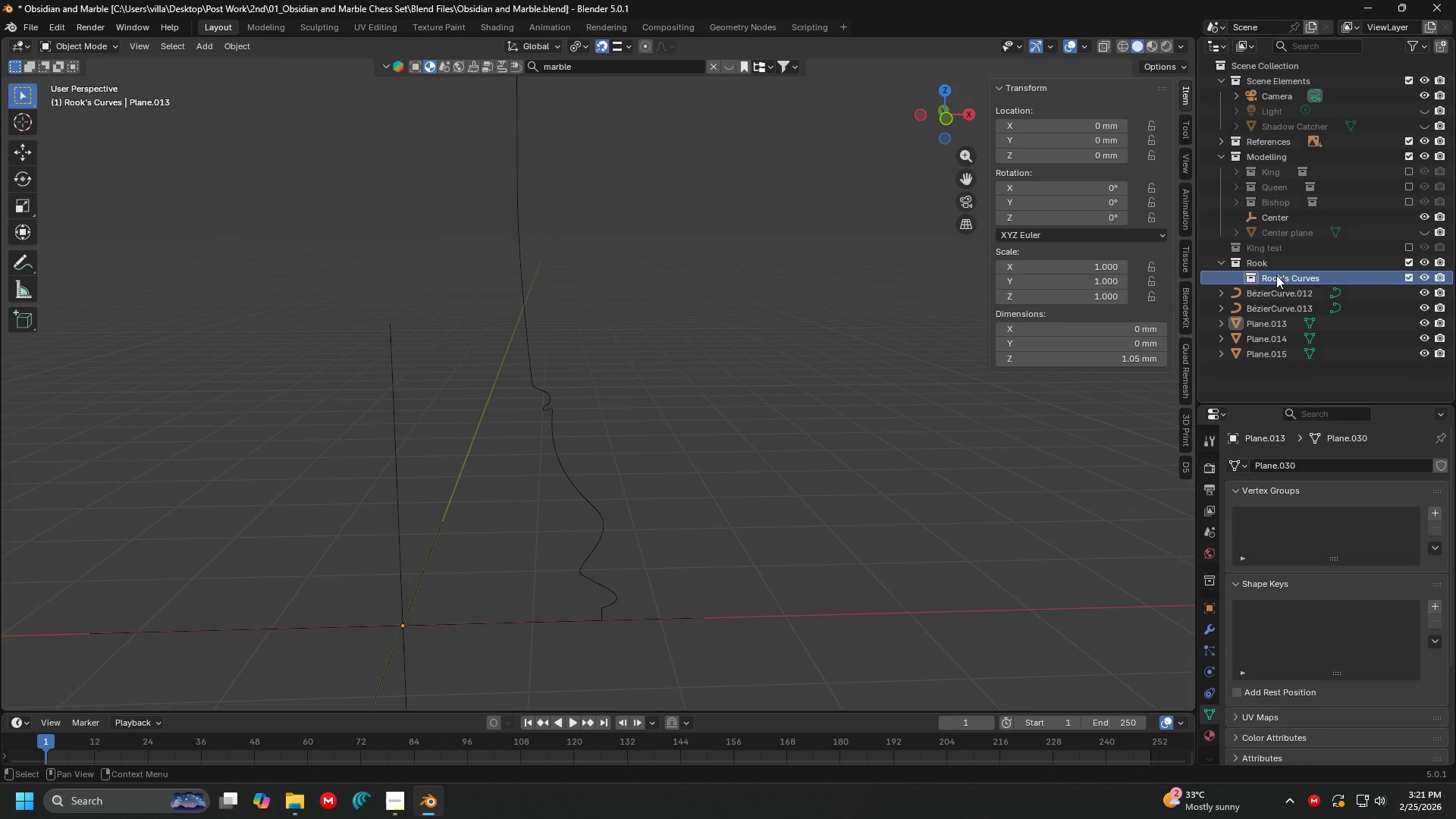 
wait(8.64)
 